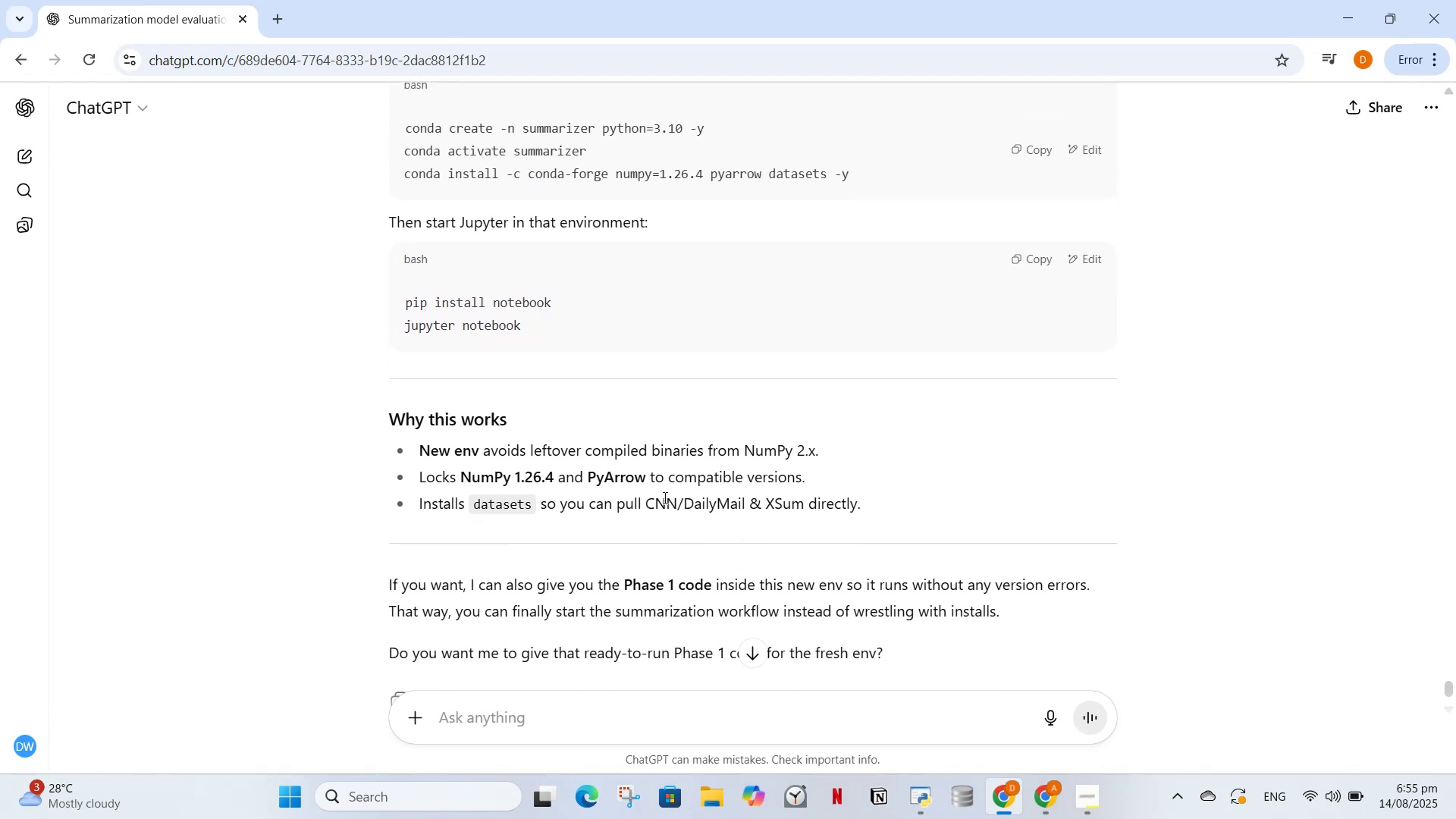 
scroll: coordinate [557, 482], scroll_direction: up, amount: 1.0
 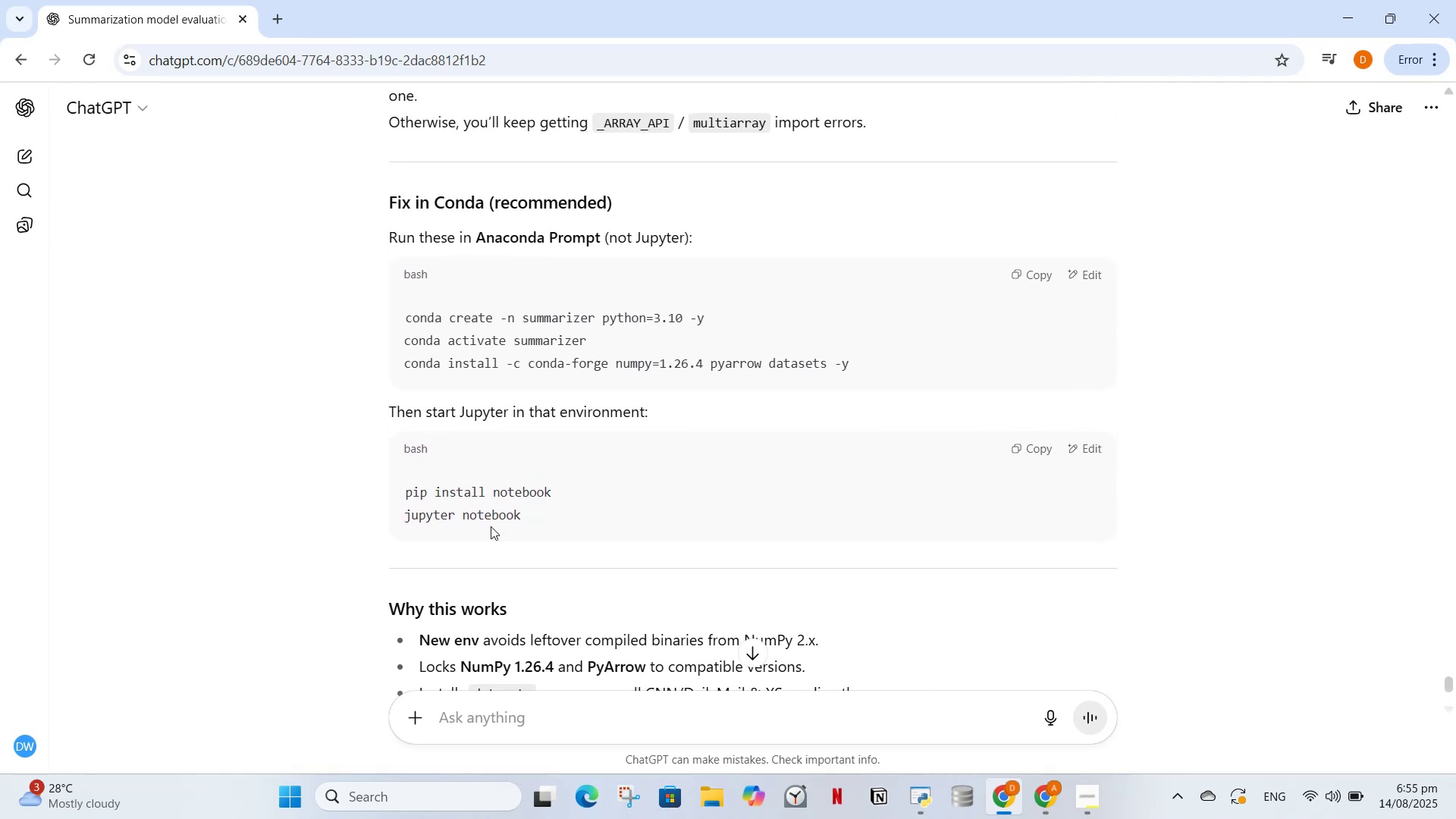 
wait(8.03)
 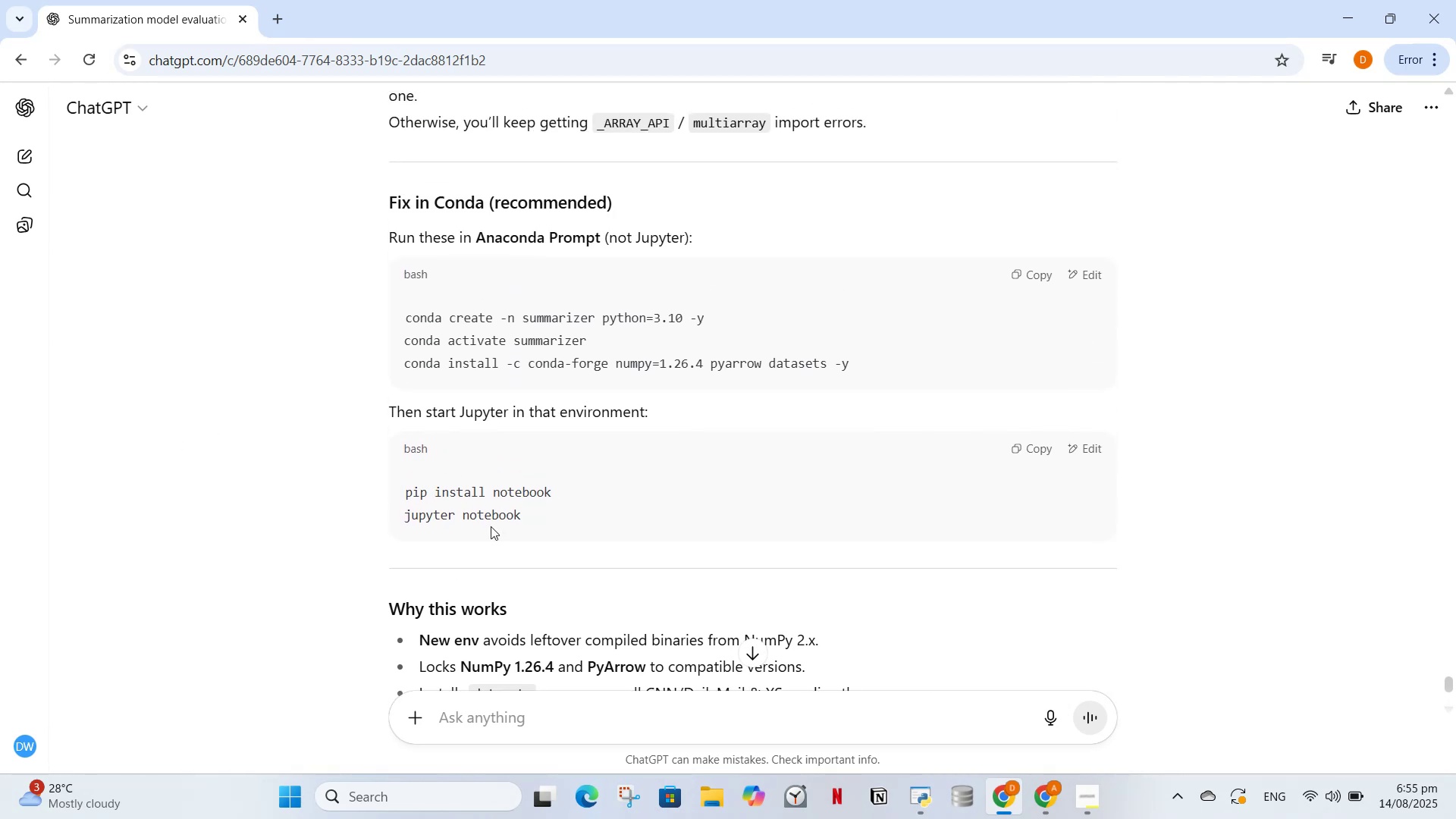 
left_click([917, 792])
 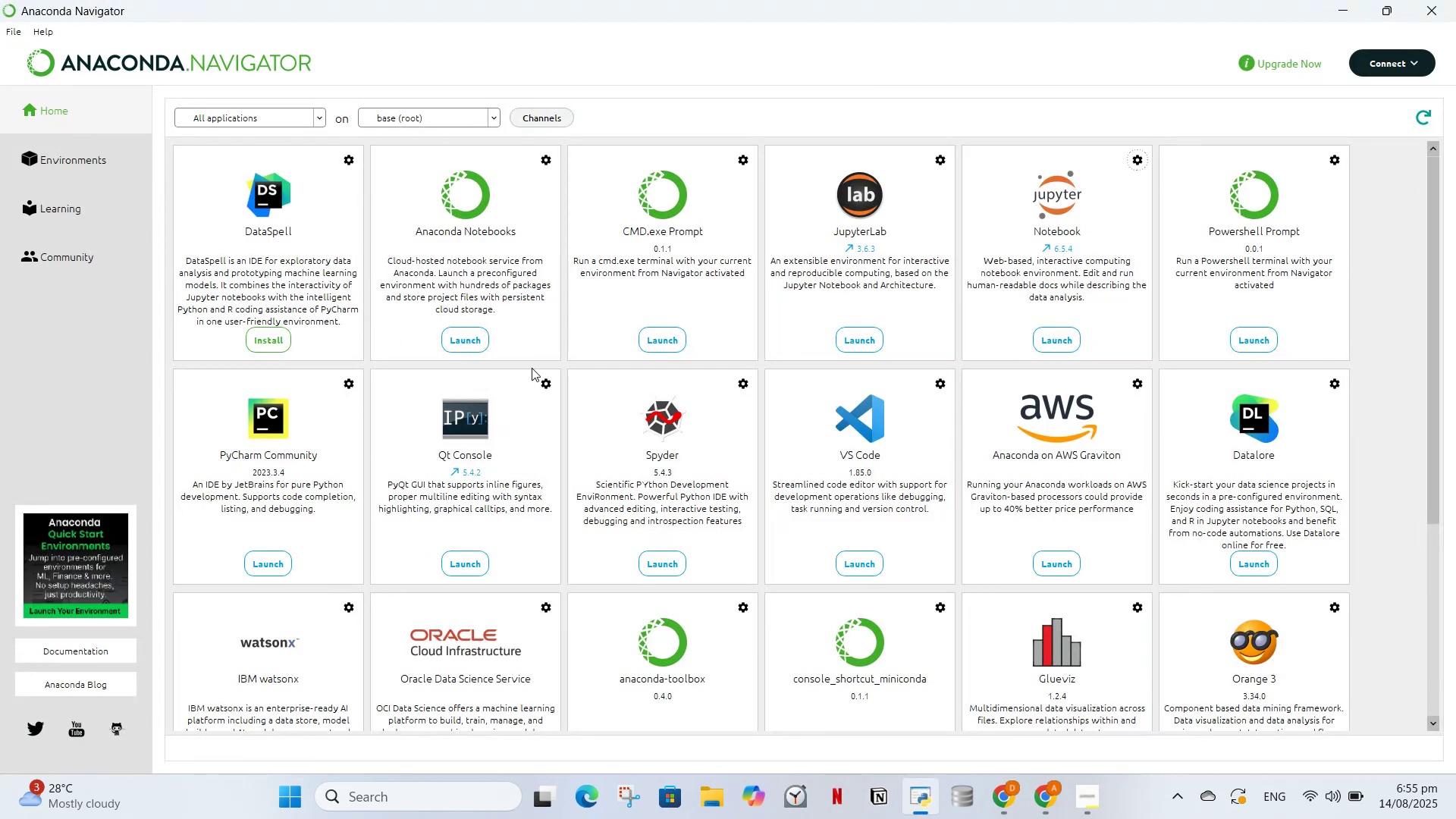 
wait(7.56)
 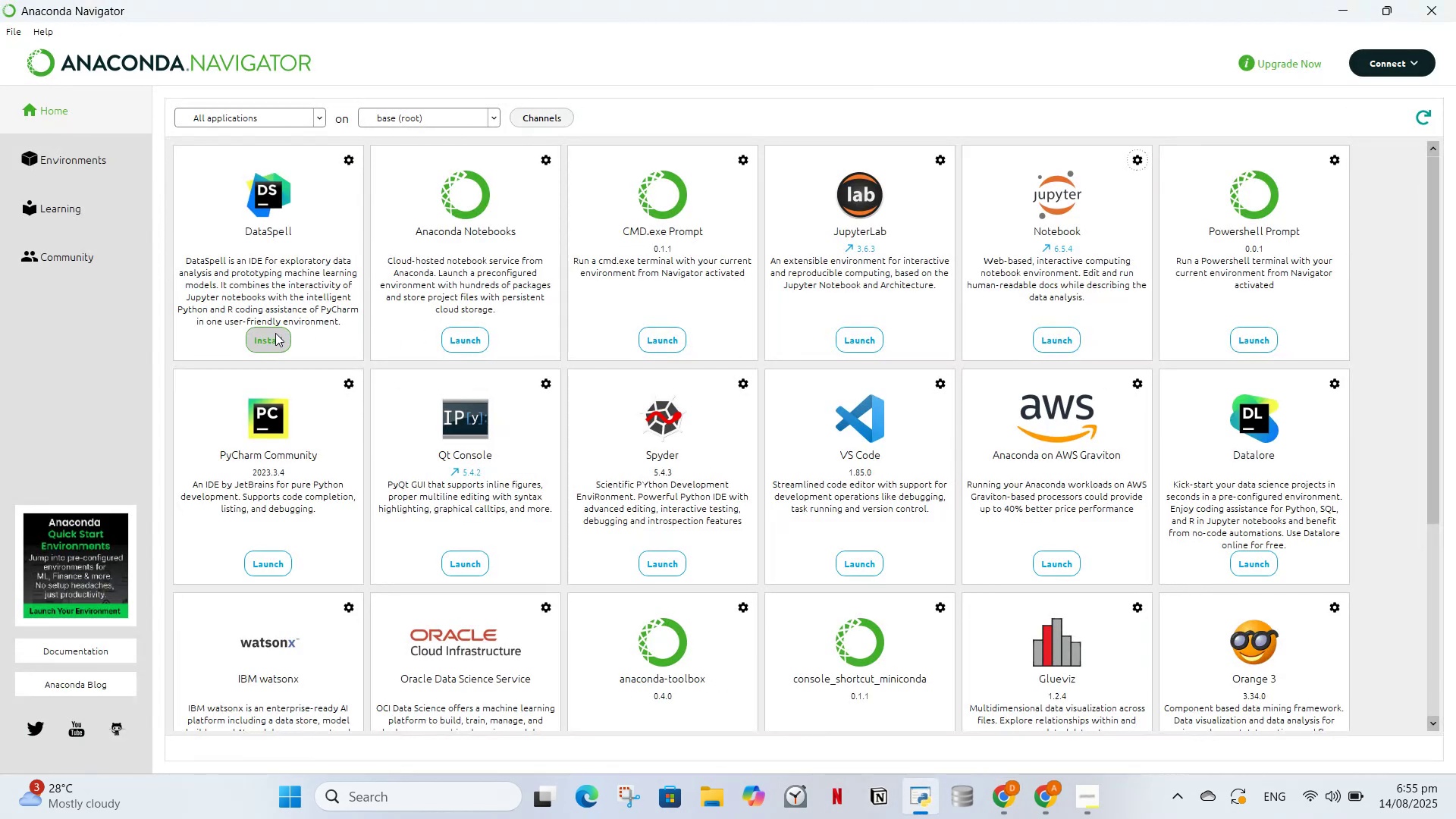 
scroll: coordinate [708, 386], scroll_direction: down, amount: 2.0
 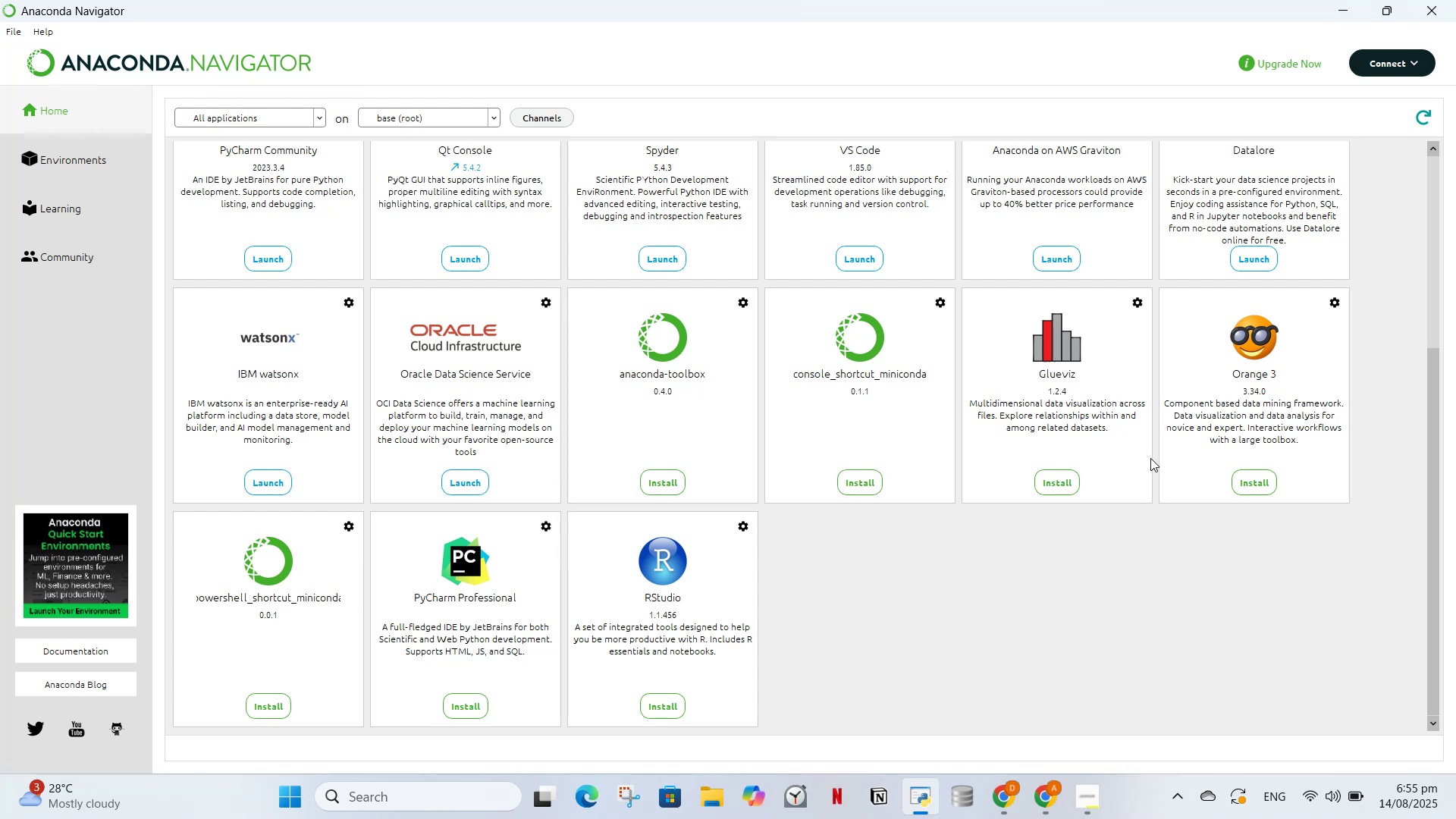 
scroll: coordinate [1099, 559], scroll_direction: up, amount: 1.0
 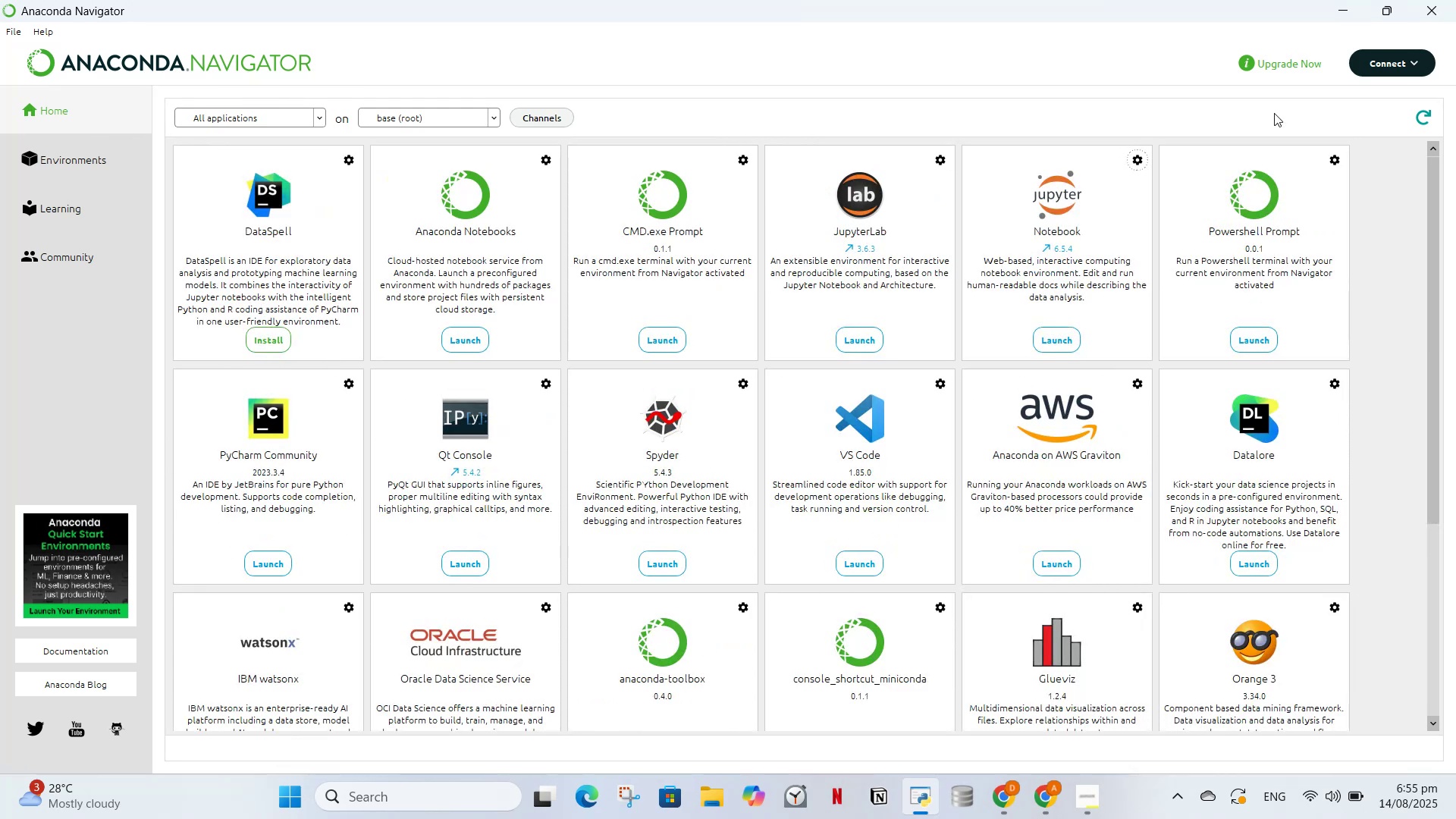 
wait(5.38)
 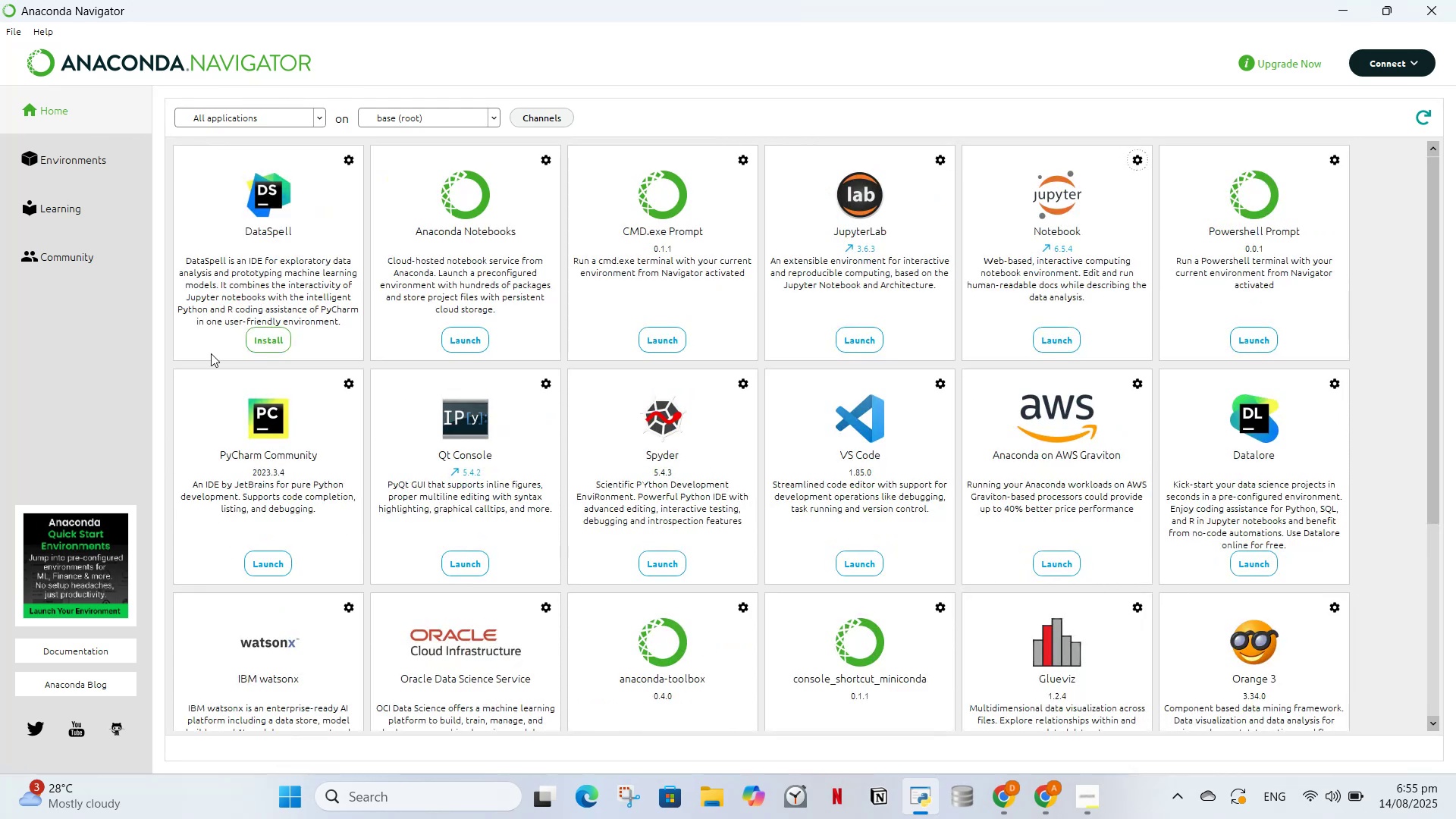 
left_click([1342, 14])
 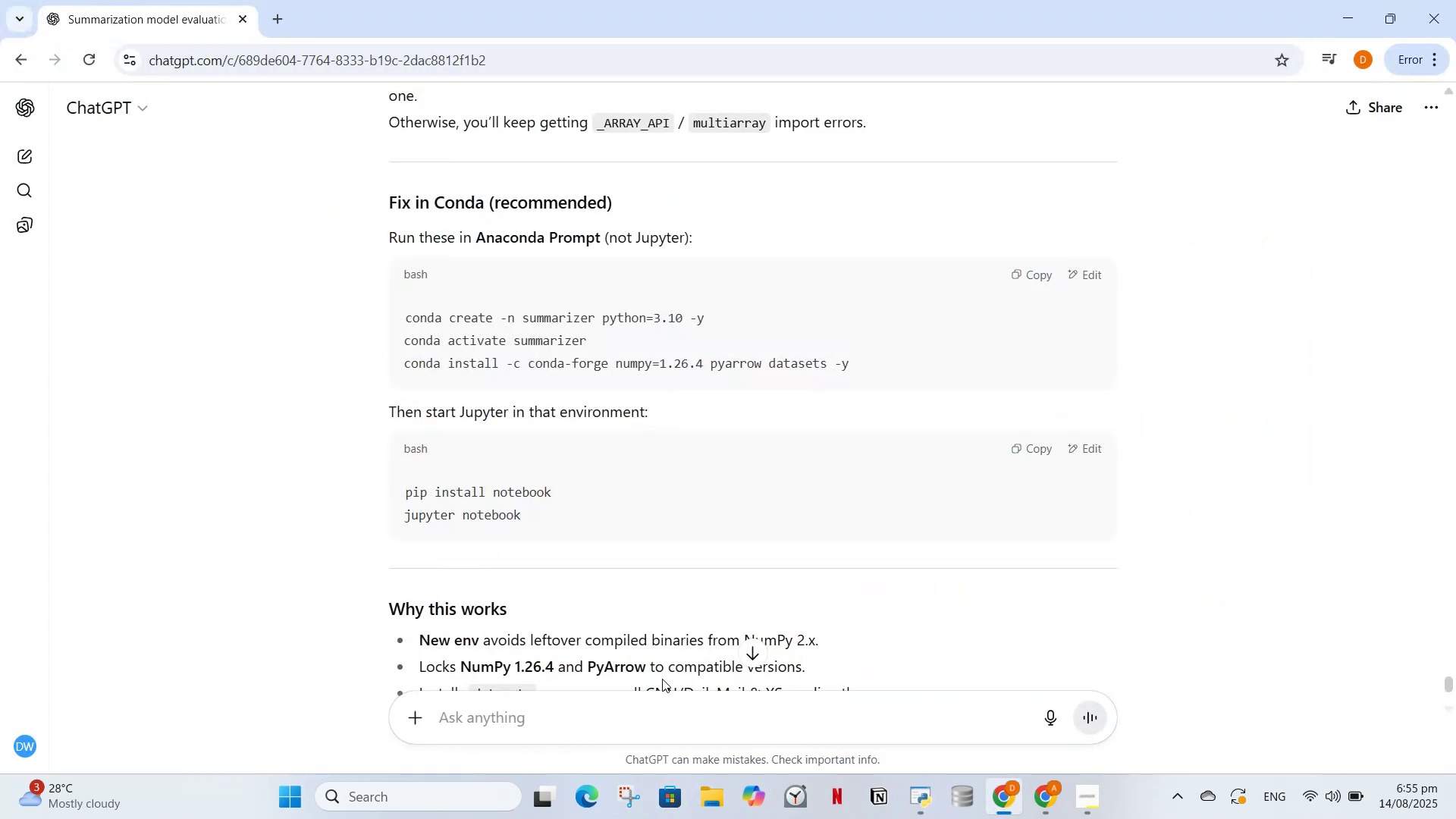 
left_click([644, 708])
 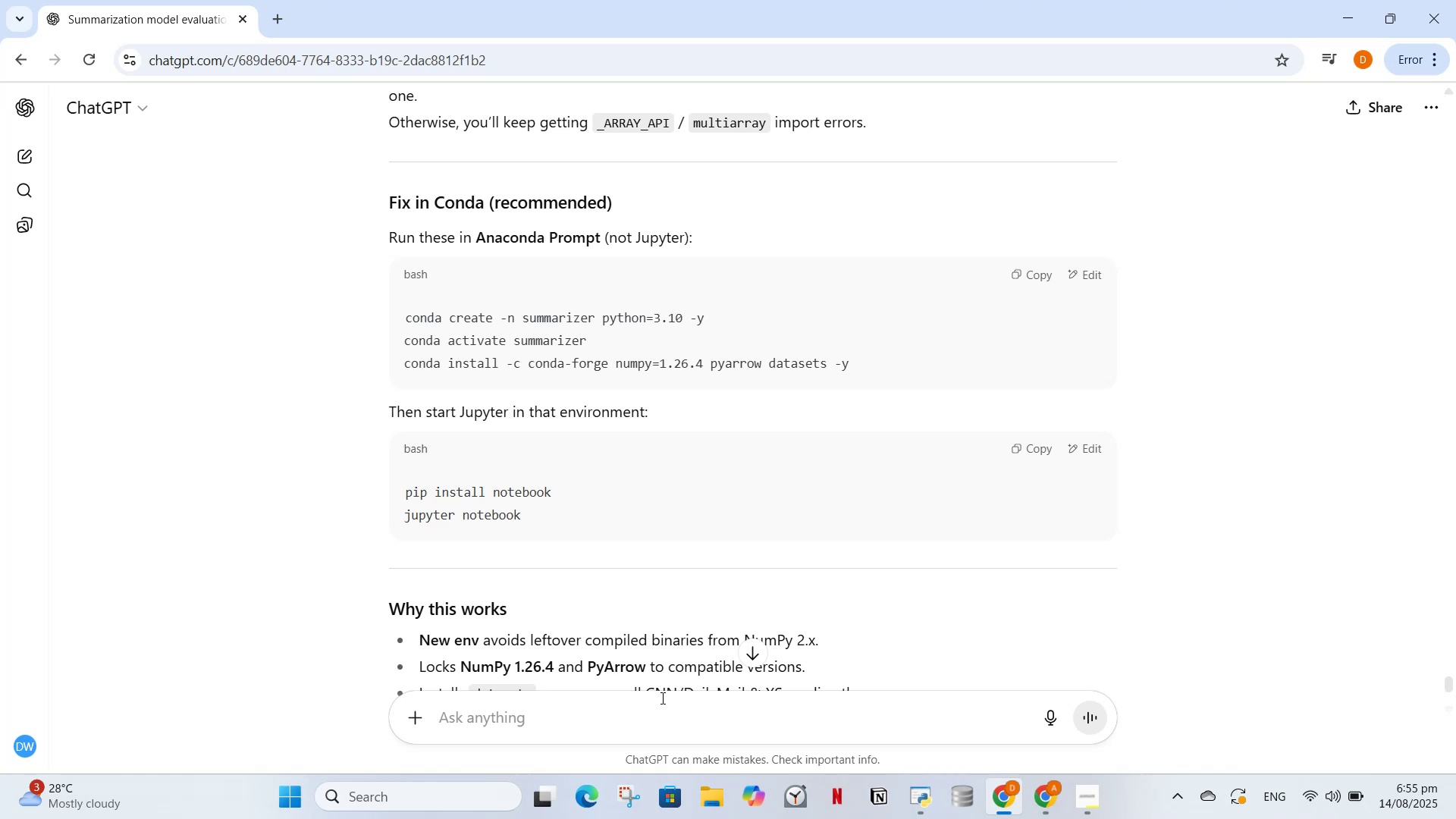 
type(why this issue is occuring , it nv)
key(Backspace)
type(ever happend before)
 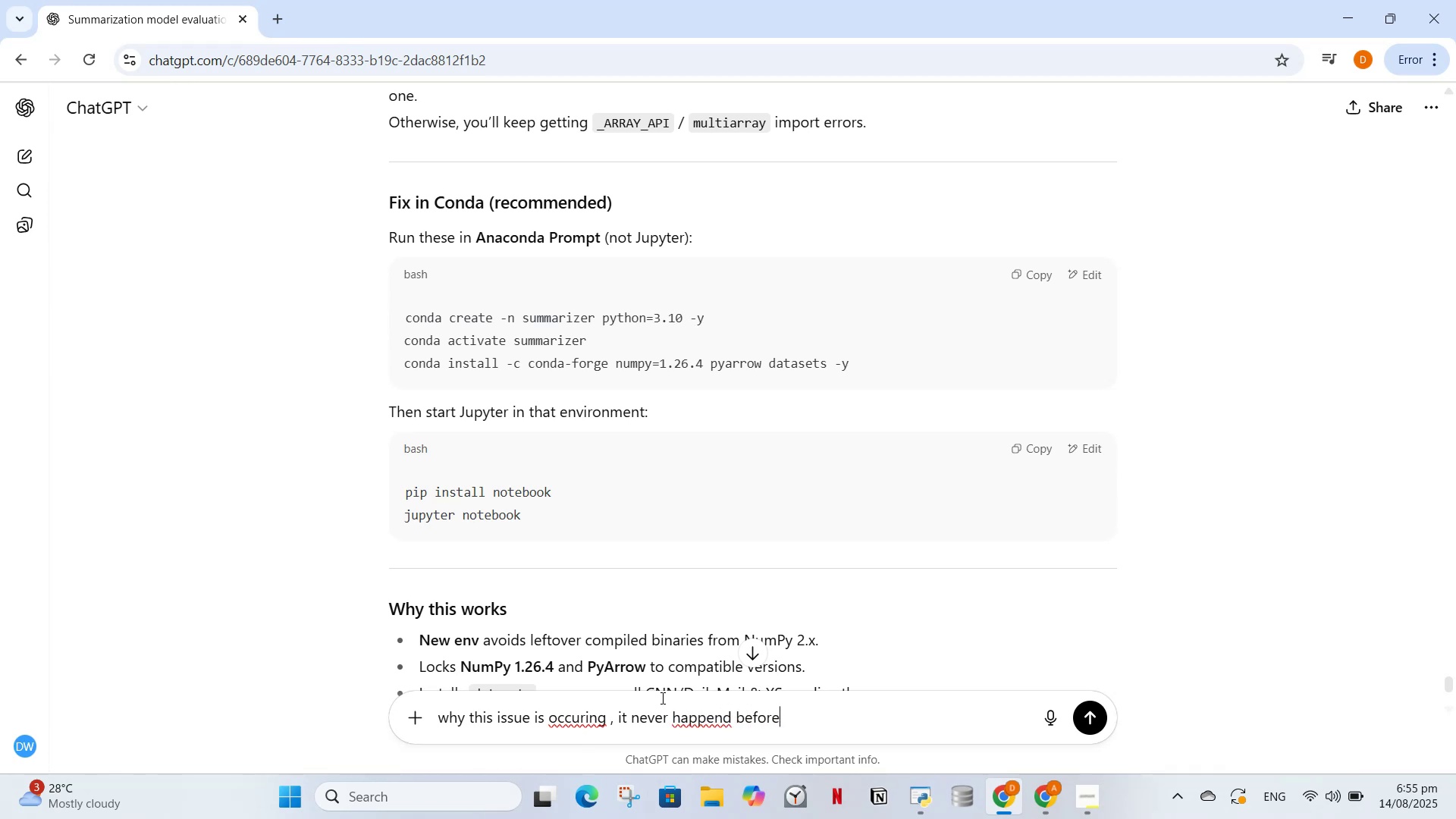 
key(Enter)
 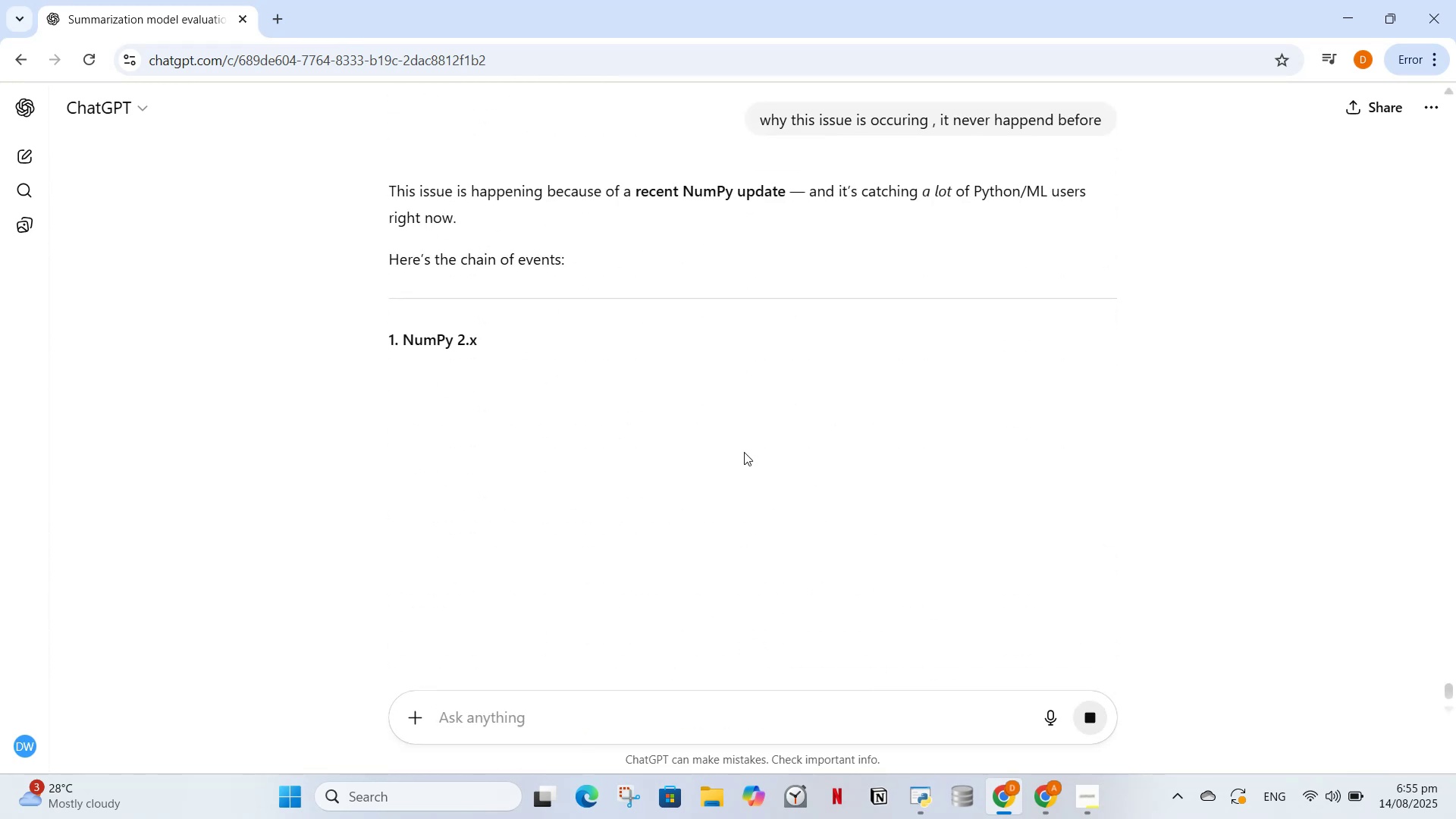 
wait(9.44)
 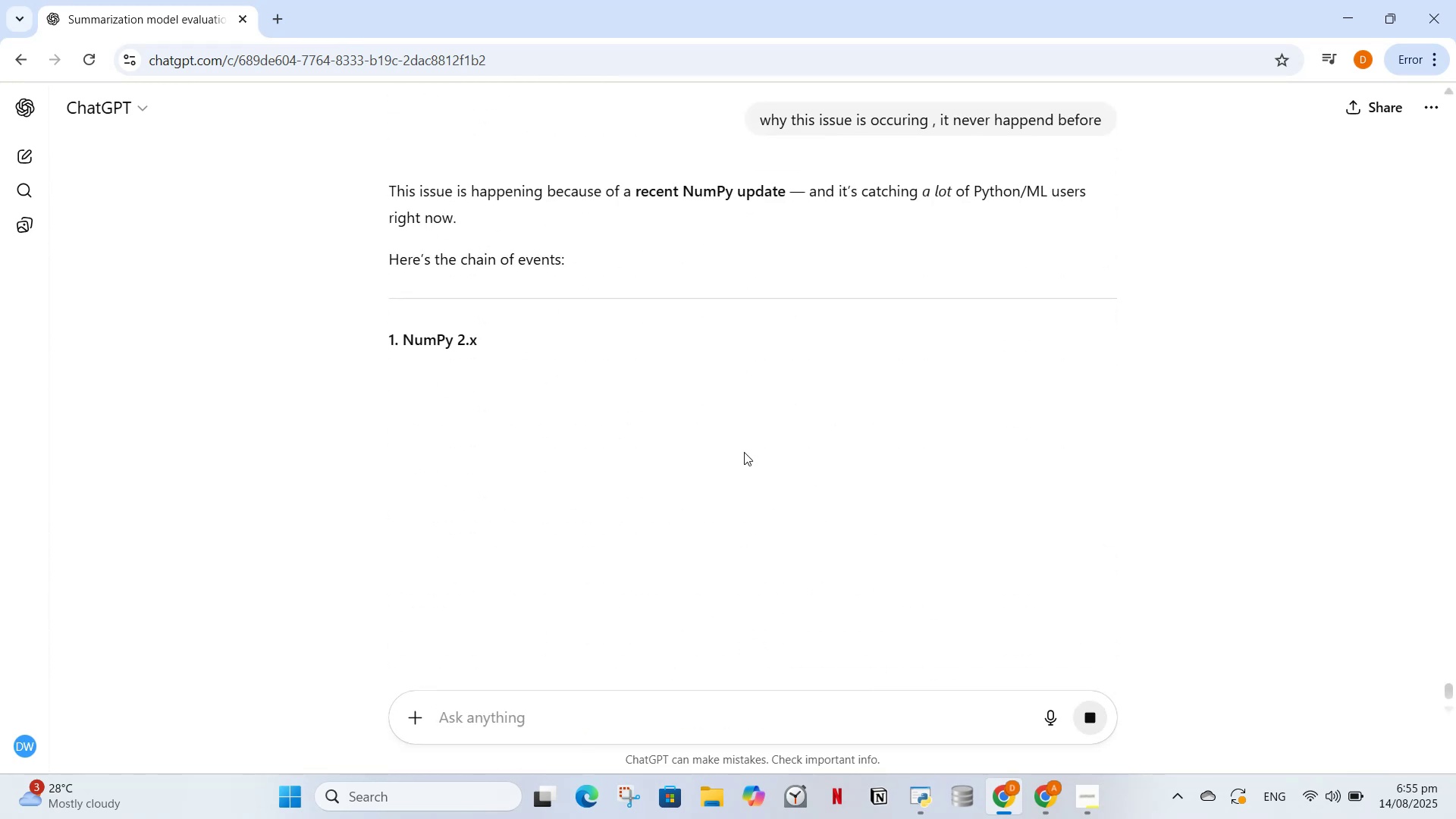 
scroll: coordinate [676, 411], scroll_direction: down, amount: 7.0
 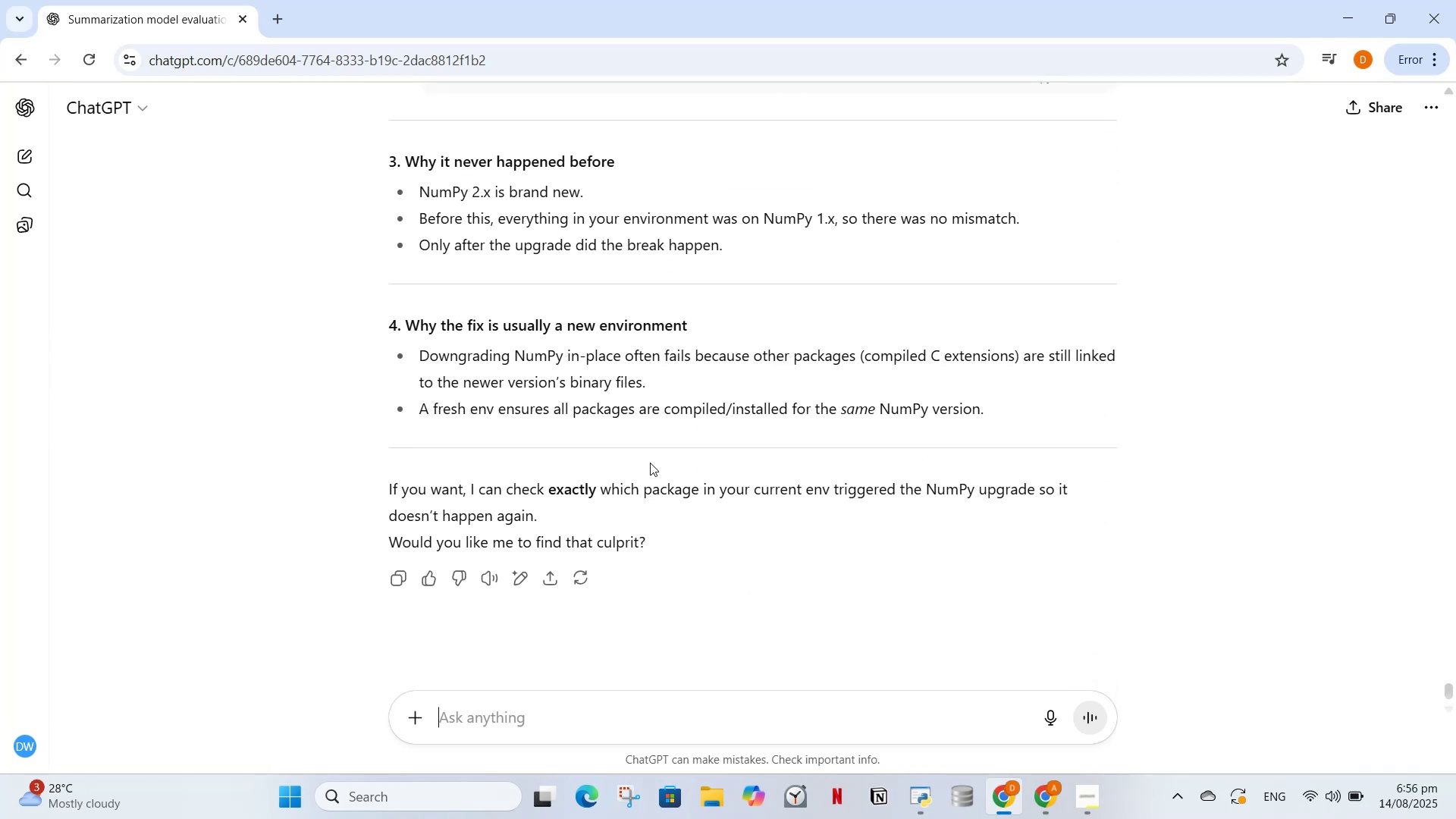 
type(how to fix it now)
 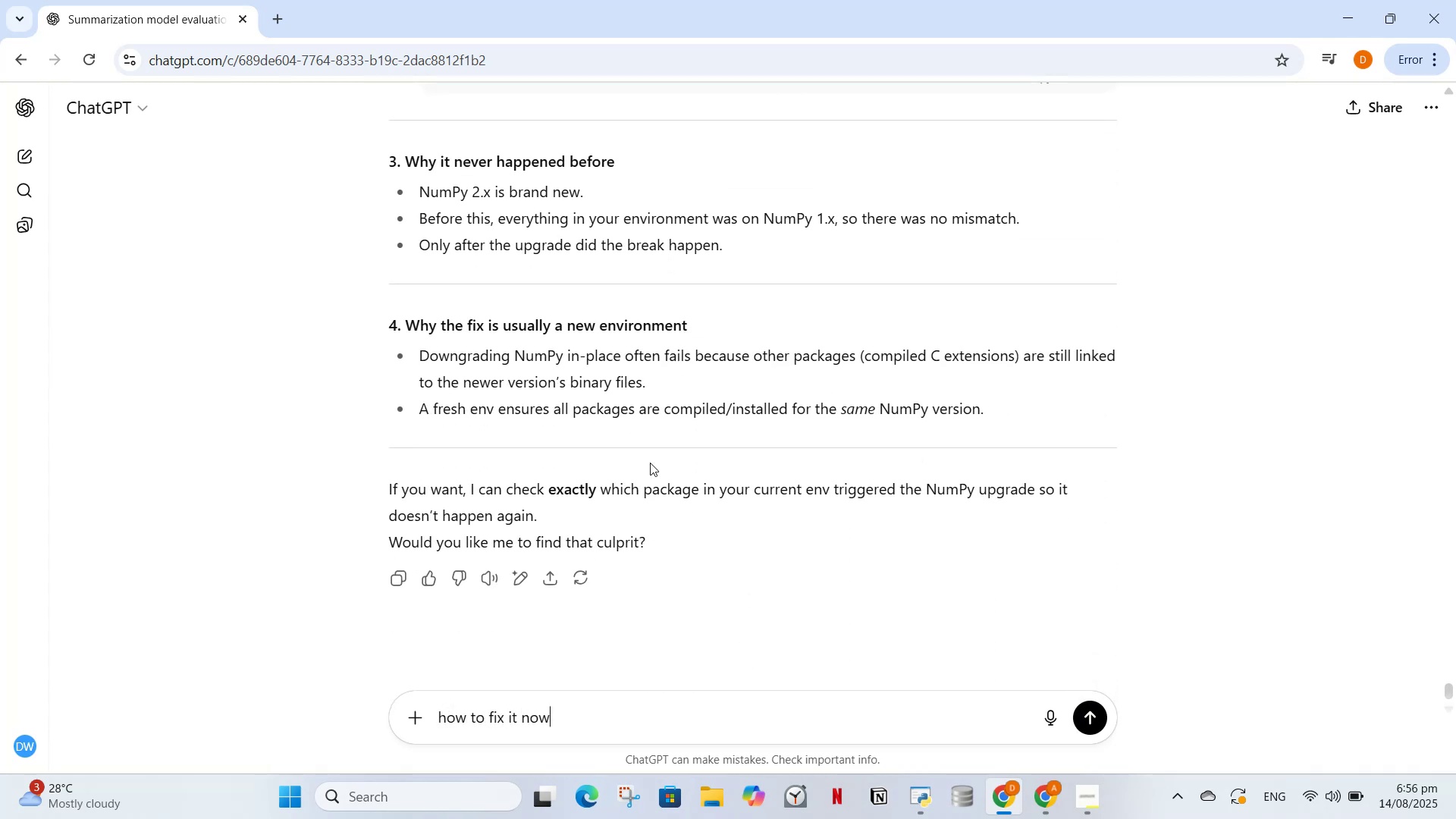 
key(Enter)
 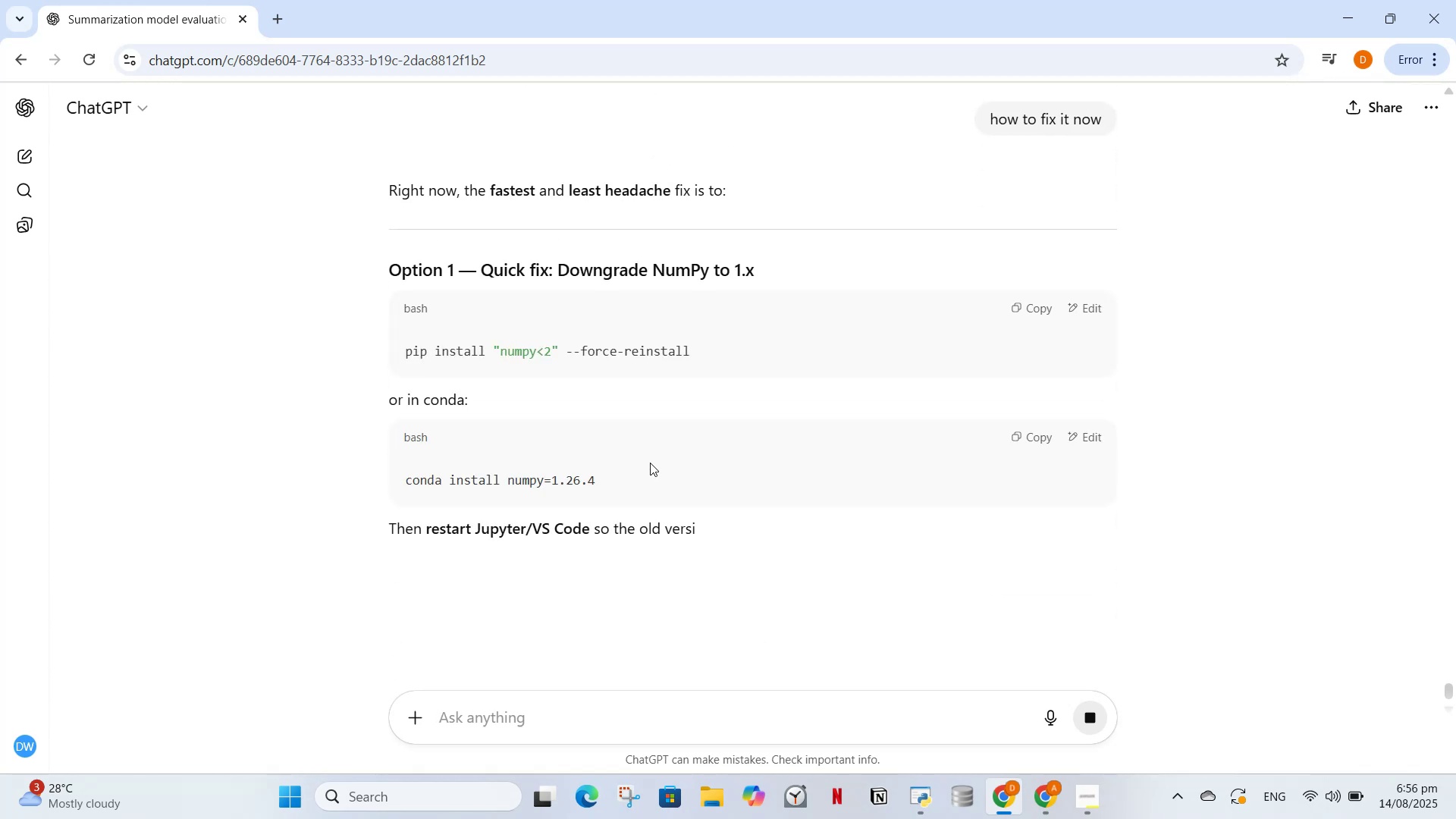 
wait(11.37)
 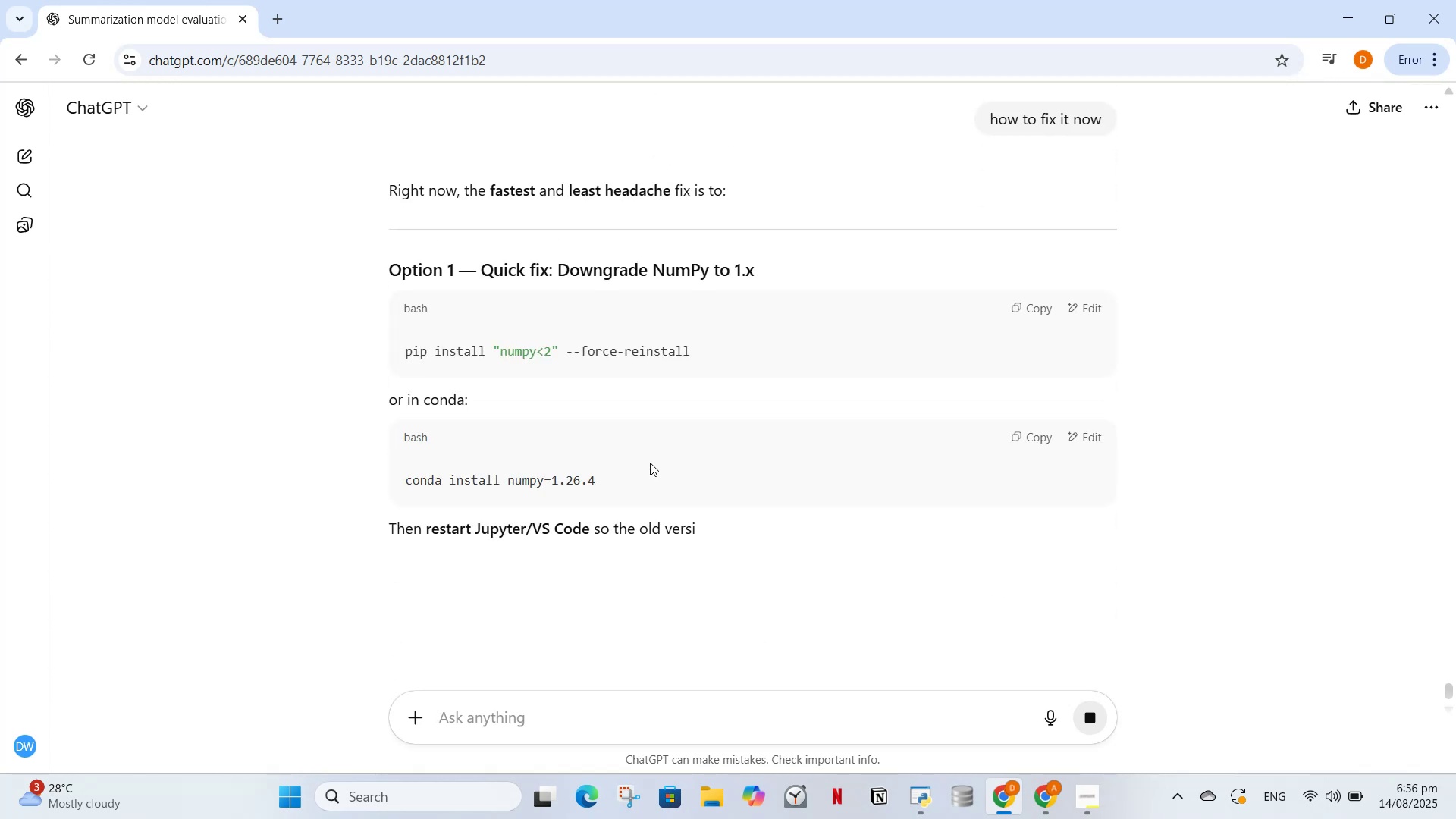 
scroll: coordinate [667, 297], scroll_direction: down, amount: 2.0
 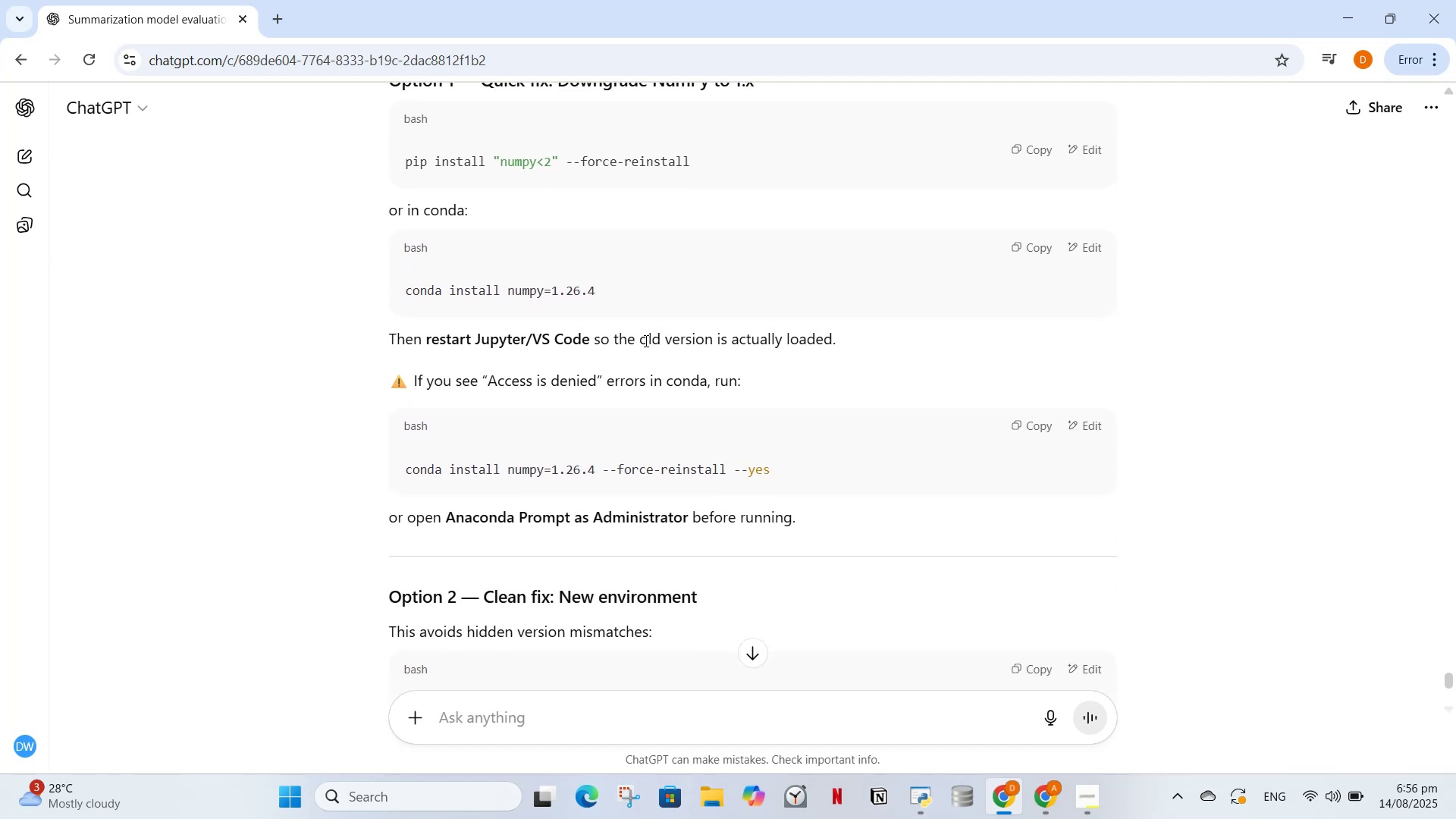 
wait(5.46)
 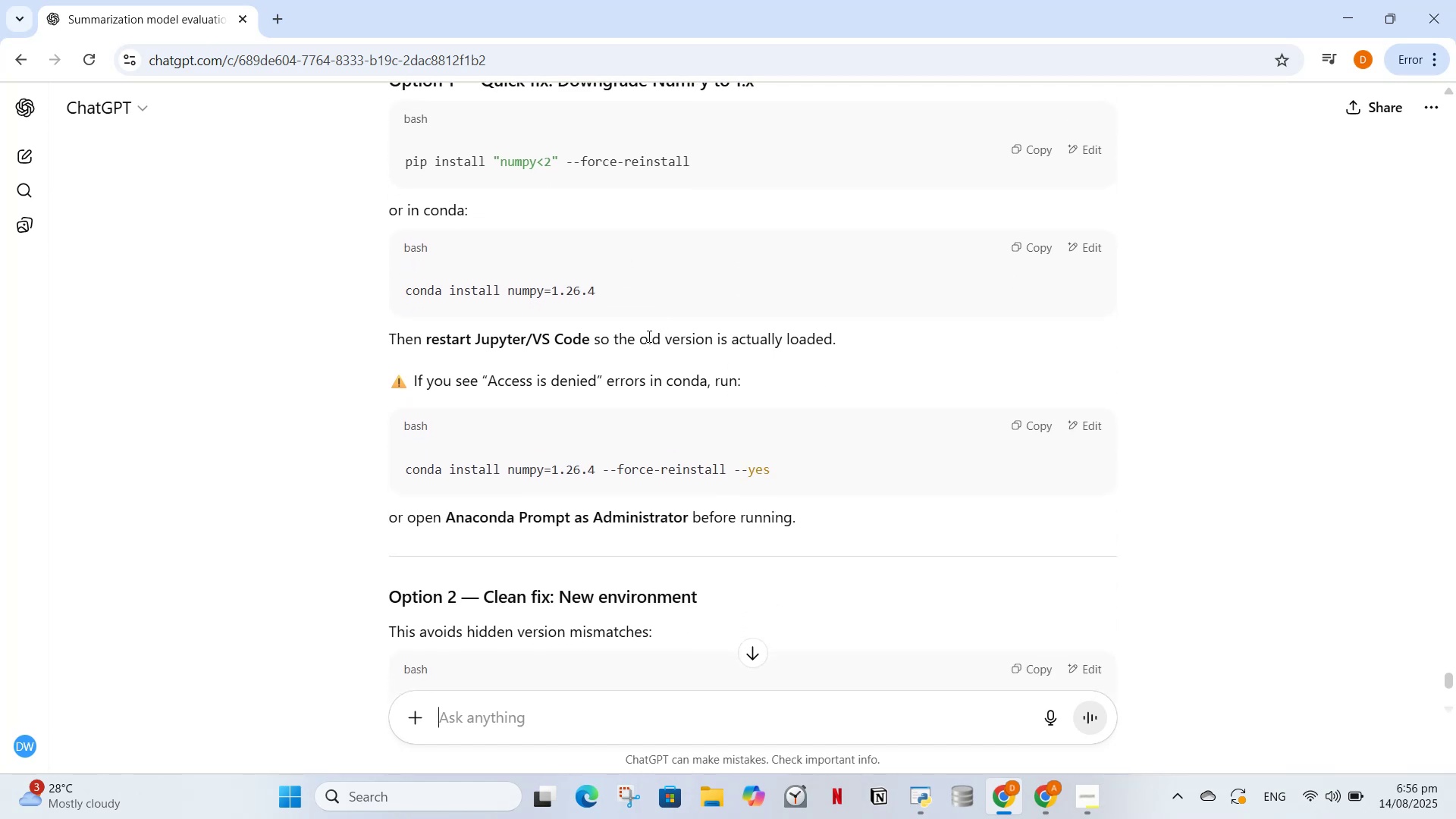 
scroll: coordinate [666, 324], scroll_direction: up, amount: 1.0
 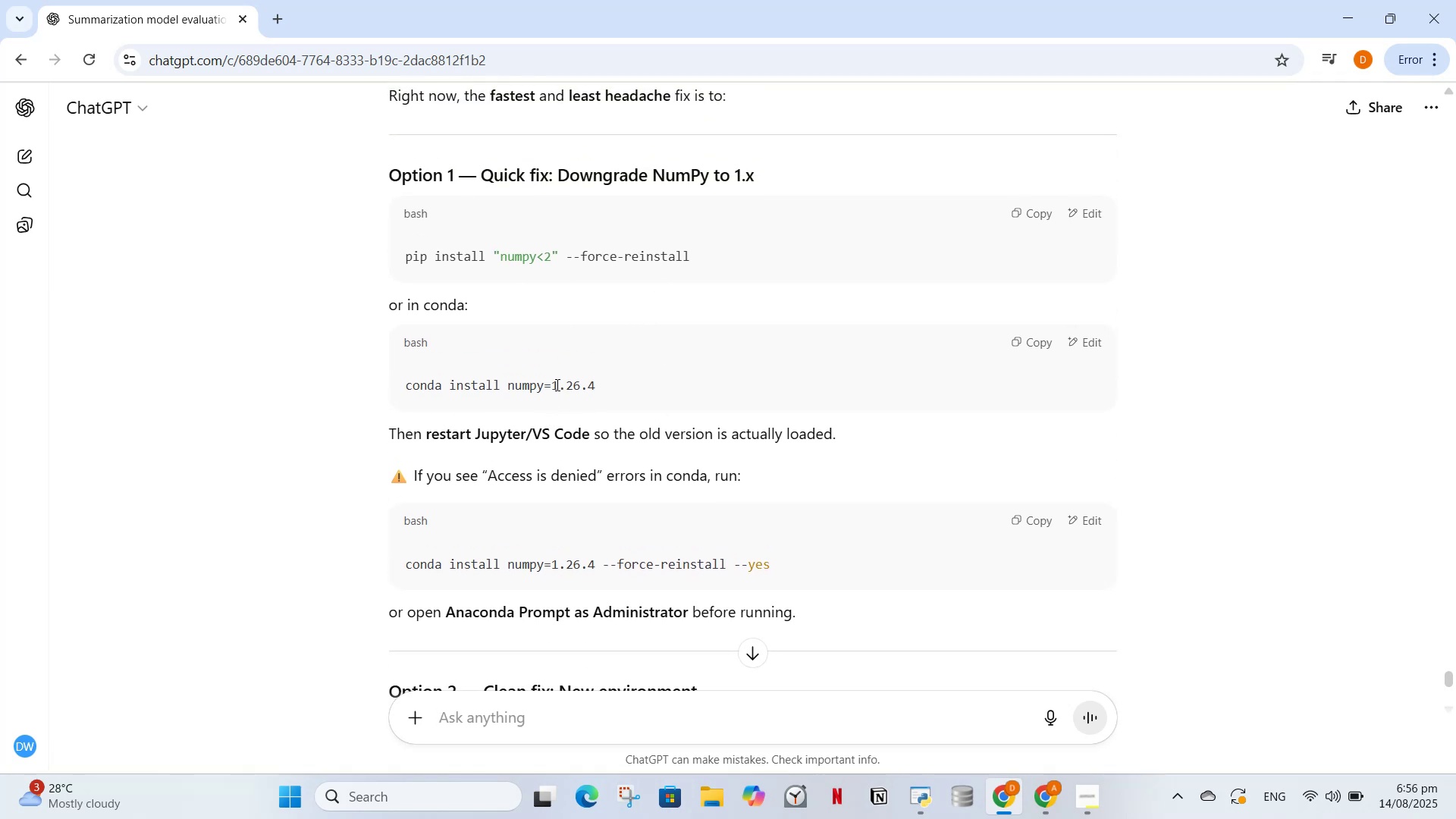 
wait(6.71)
 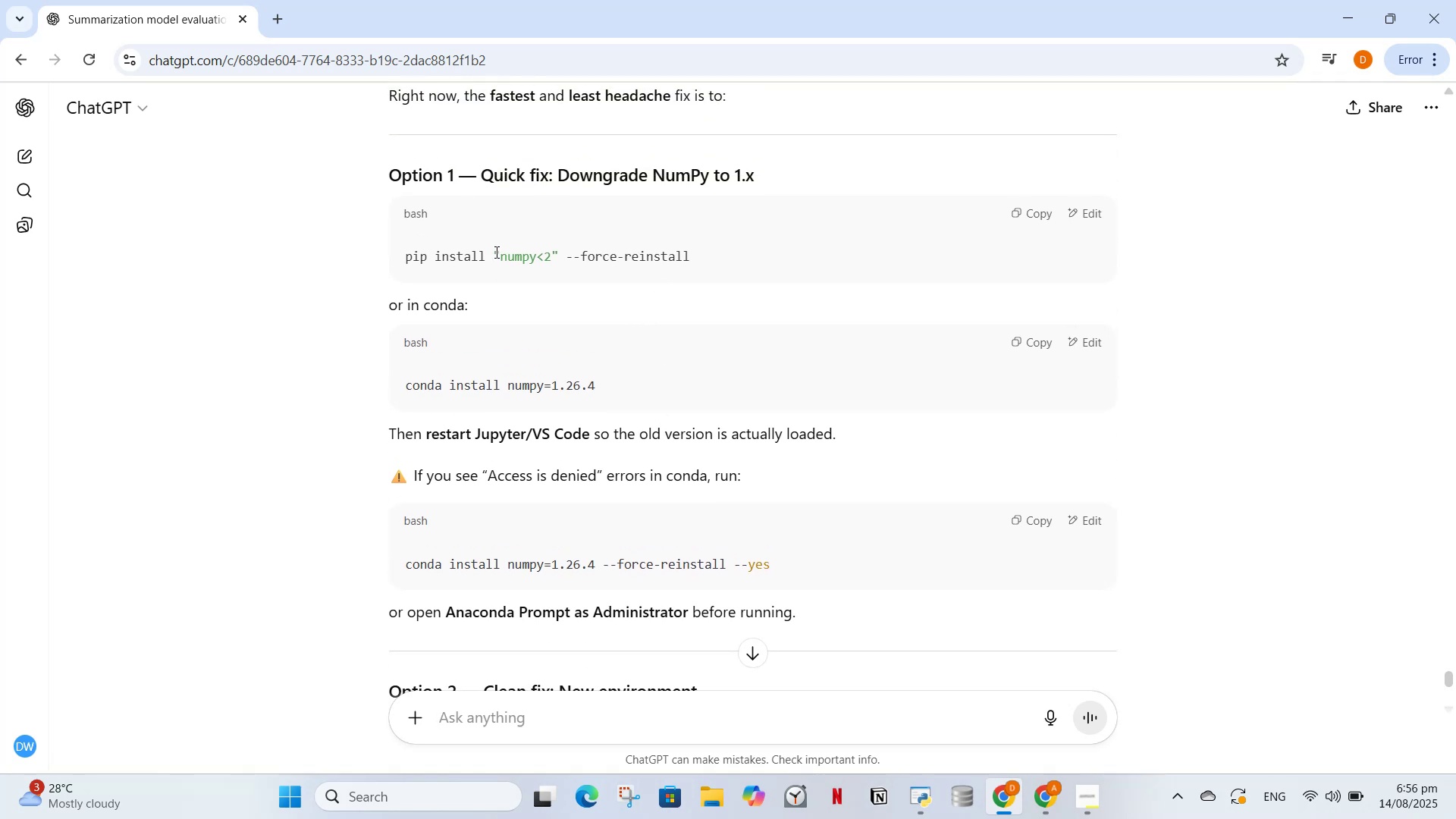 
scroll: coordinate [583, 384], scroll_direction: down, amount: 7.0
 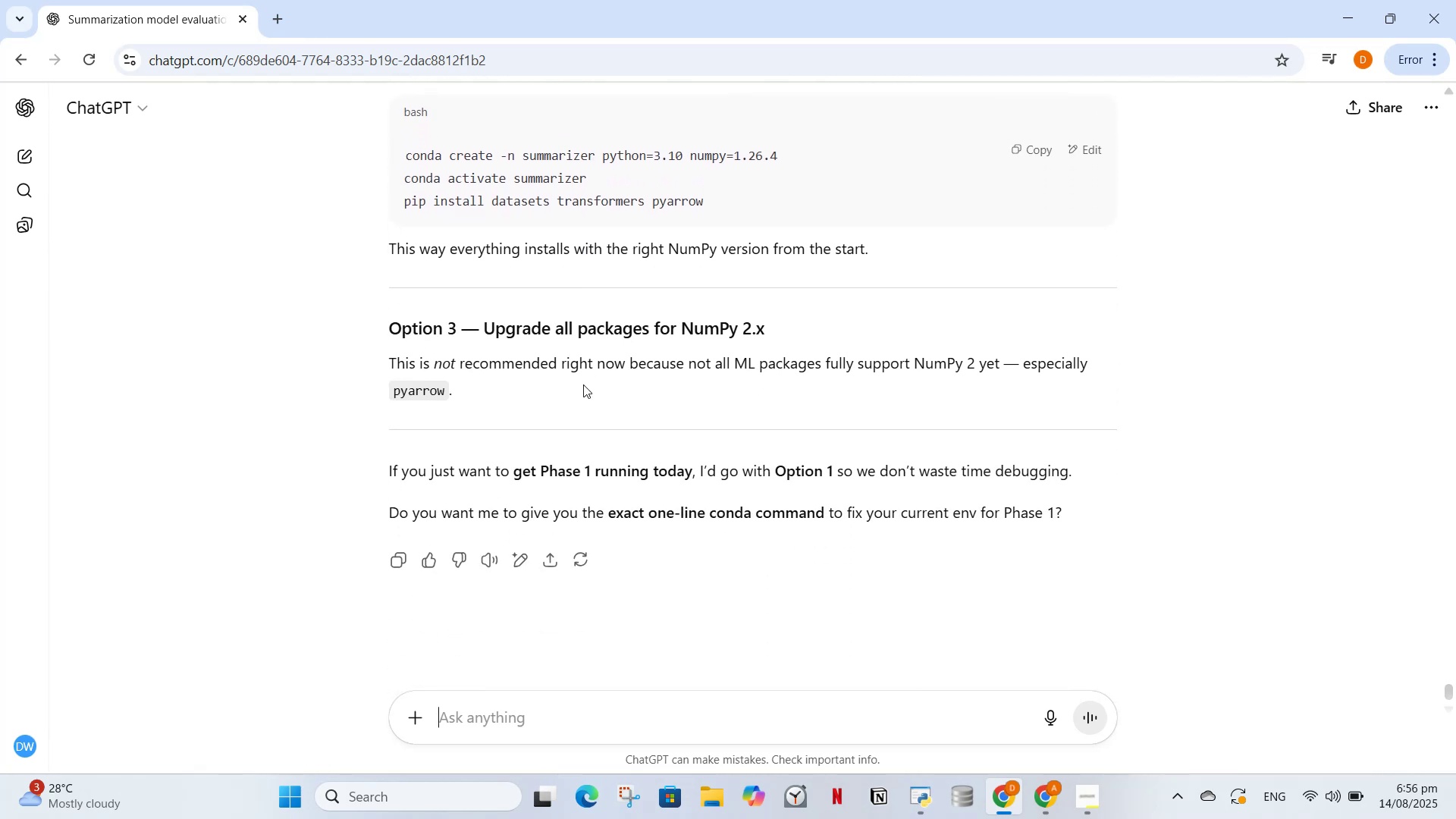 
scroll: coordinate [583, 384], scroll_direction: up, amount: 9.0
 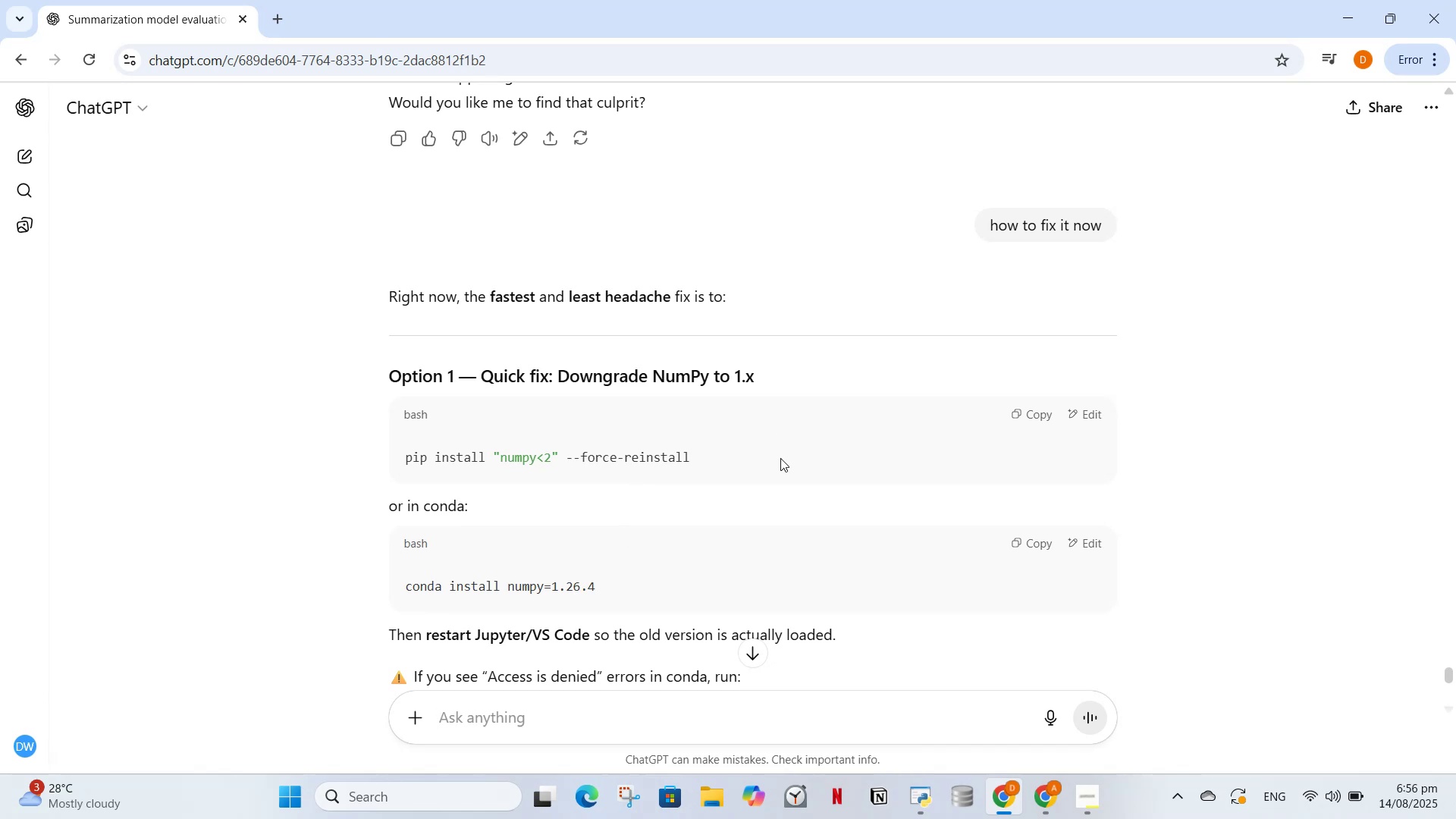 
scroll: coordinate [752, 502], scroll_direction: down, amount: 2.0
 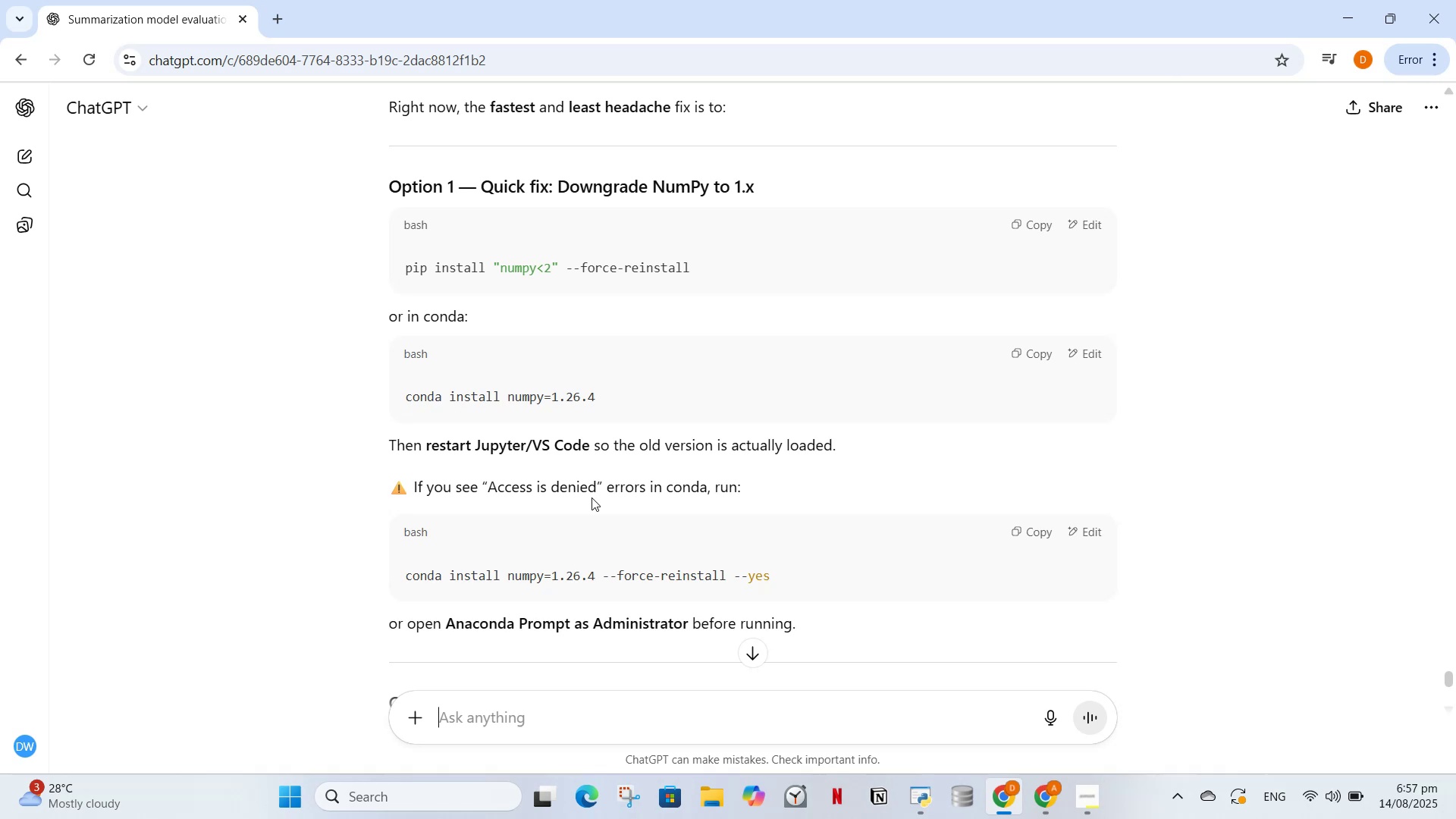 
wait(11.43)
 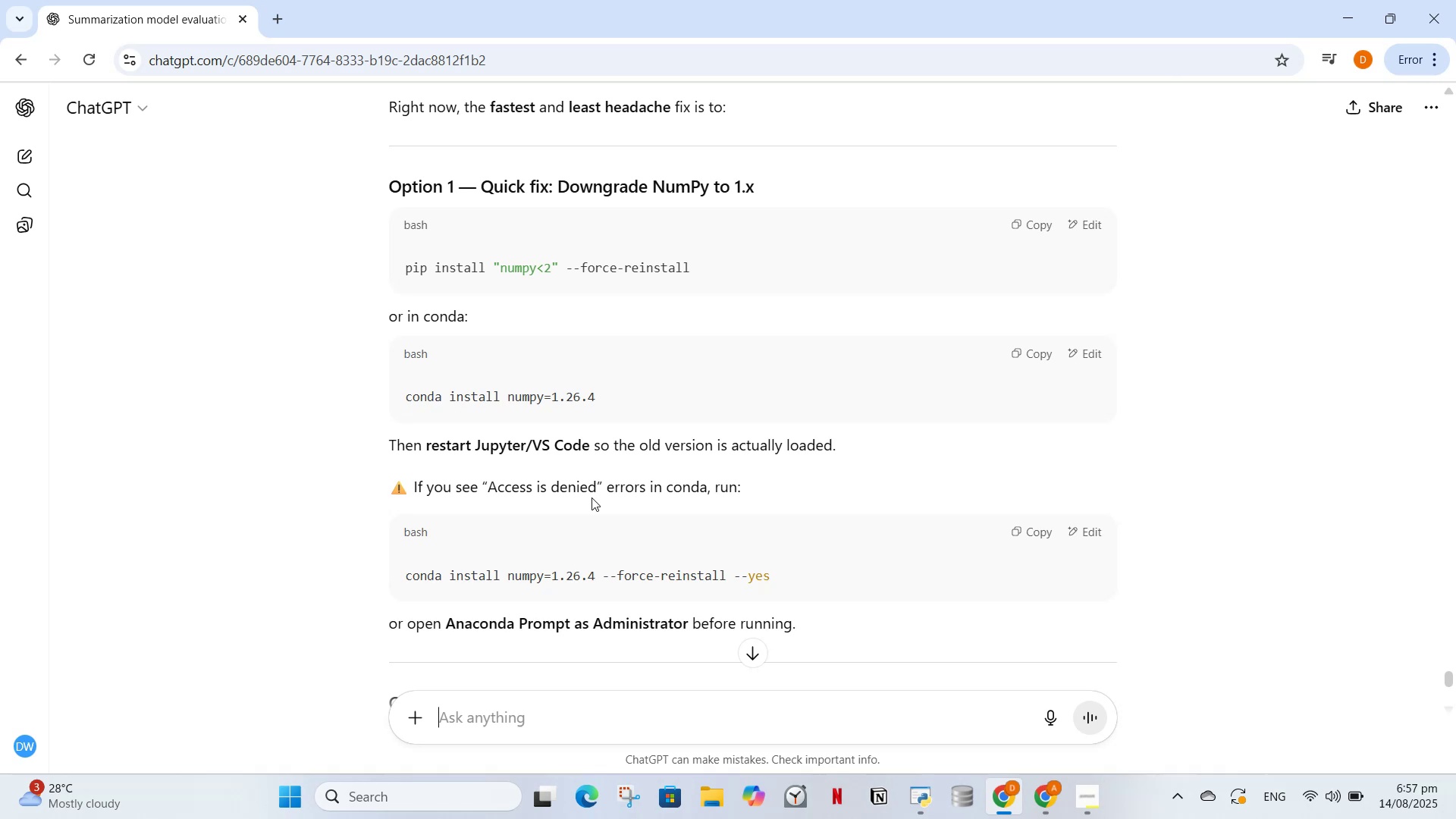 
type(i want to execute phase 1 tell me what i should do now)
 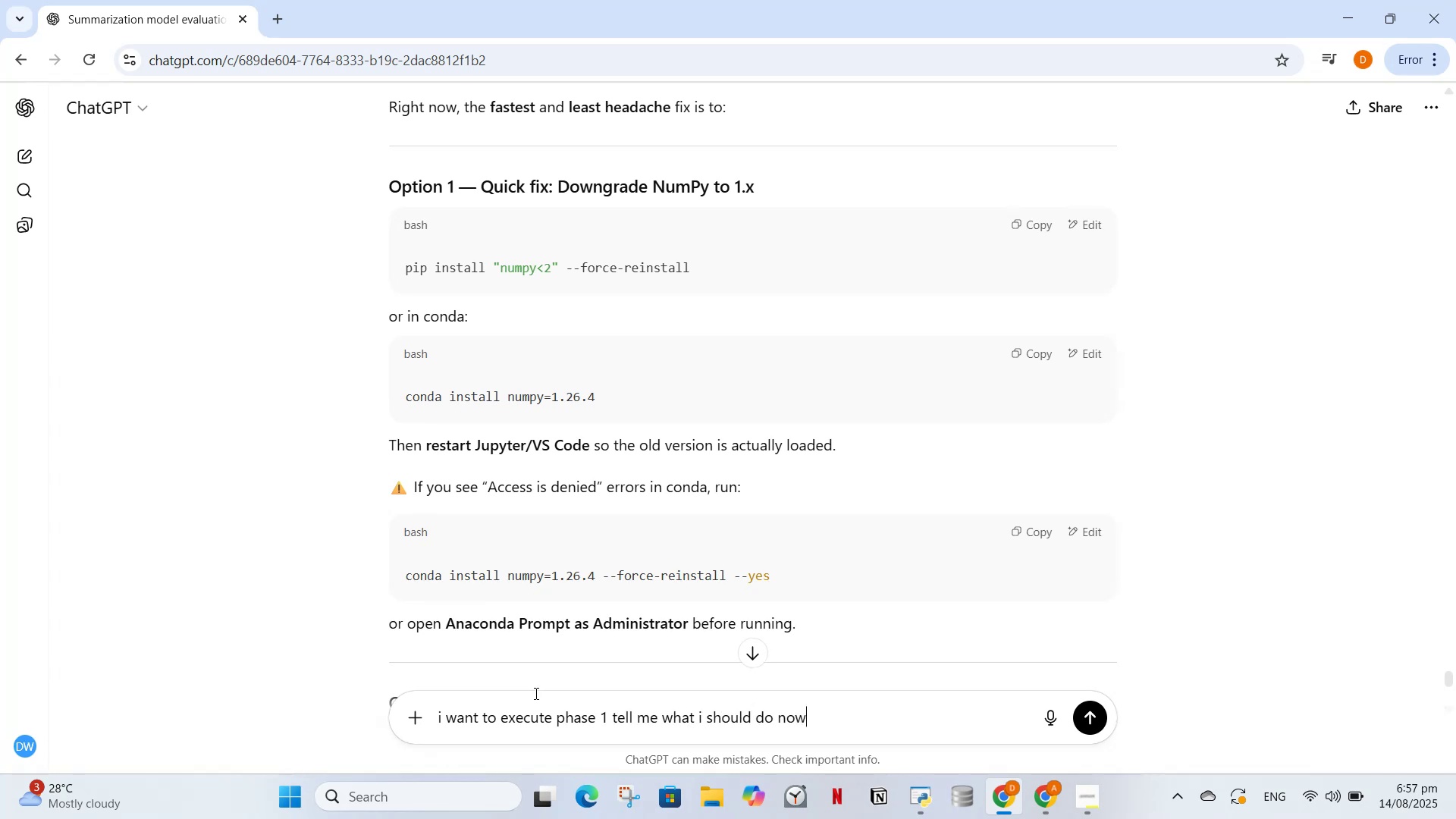 
key(Enter)
 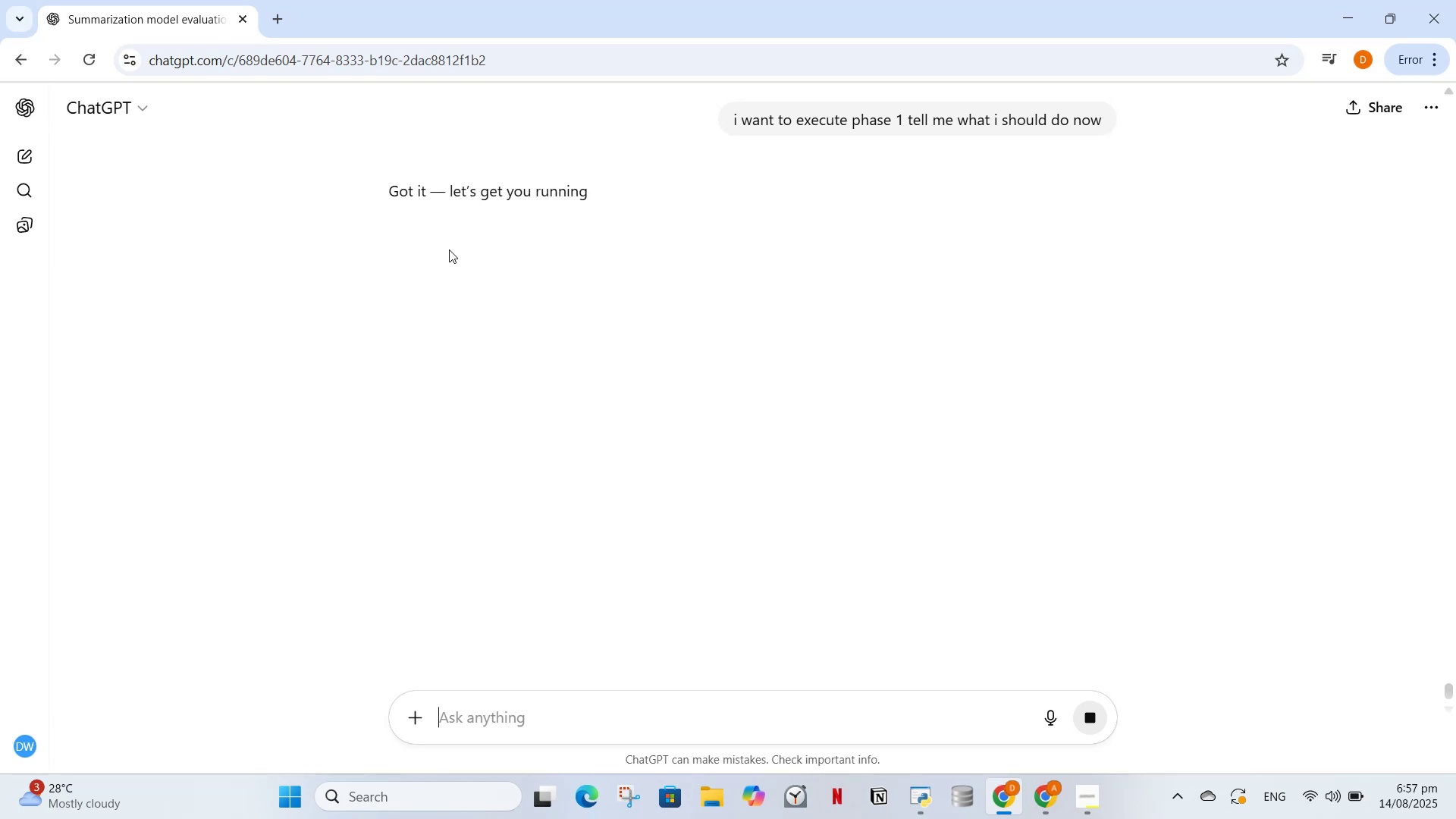 
wait(6.25)
 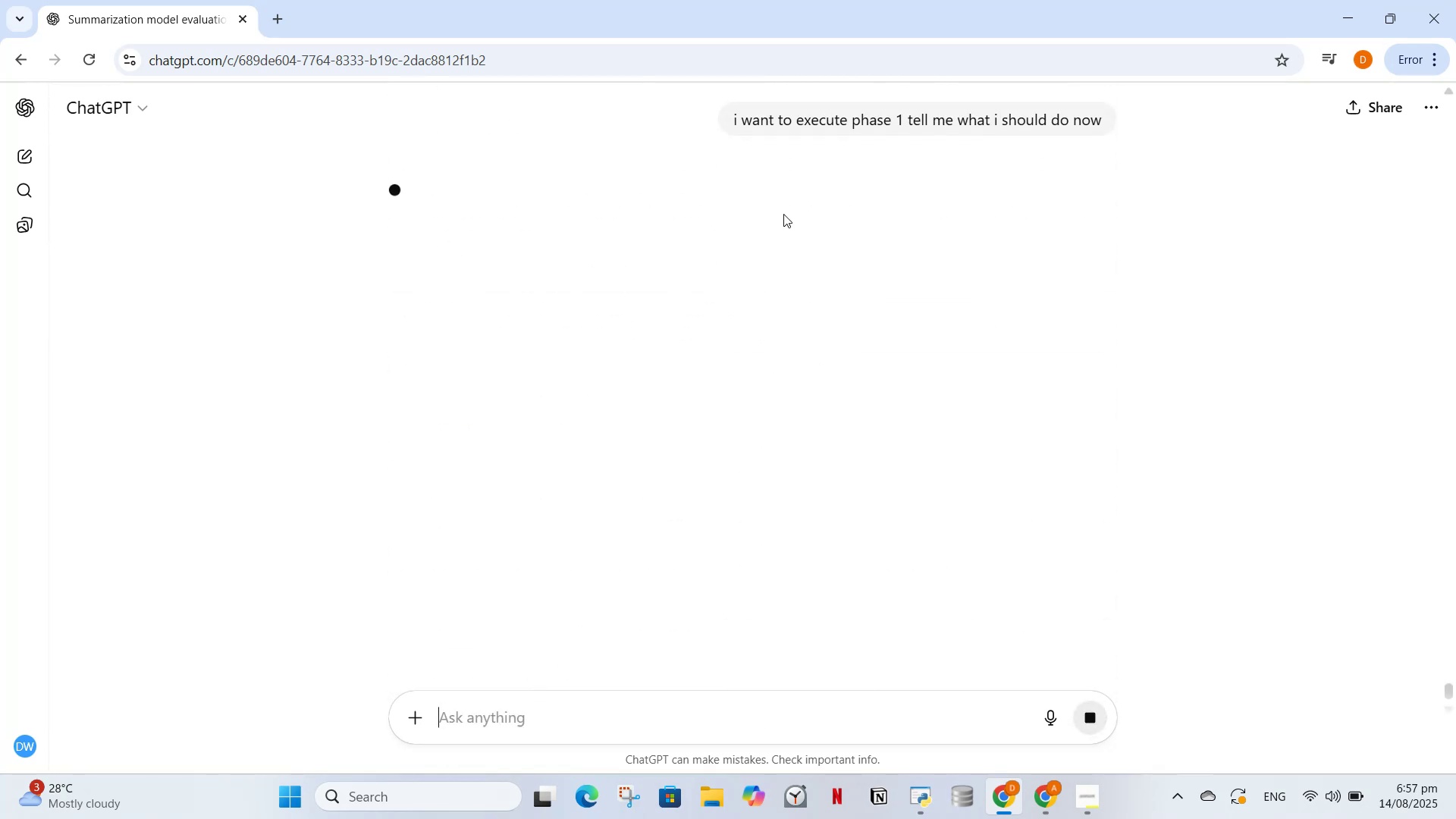 
scroll: coordinate [697, 341], scroll_direction: down, amount: 2.0
 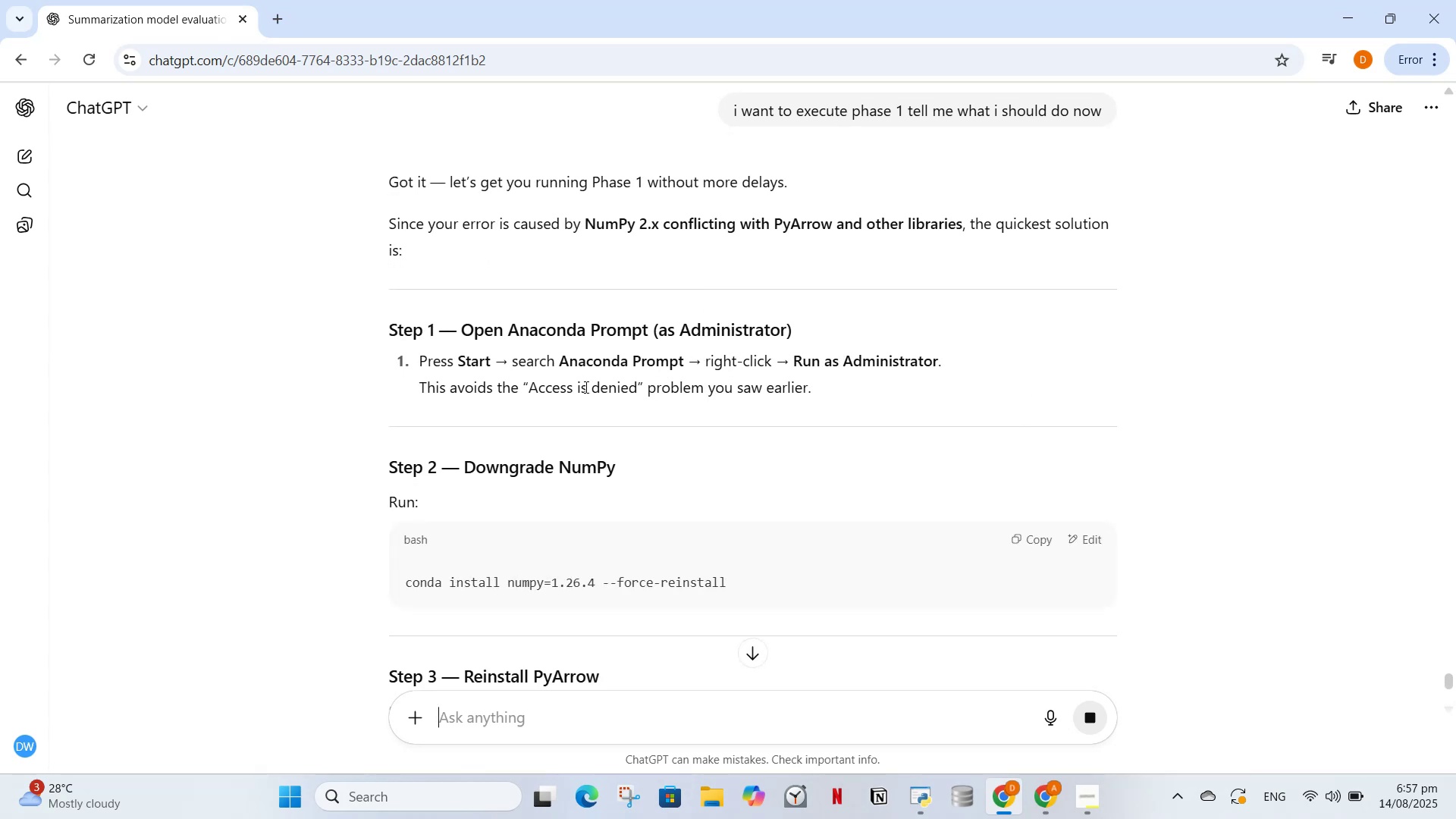 
wait(5.08)
 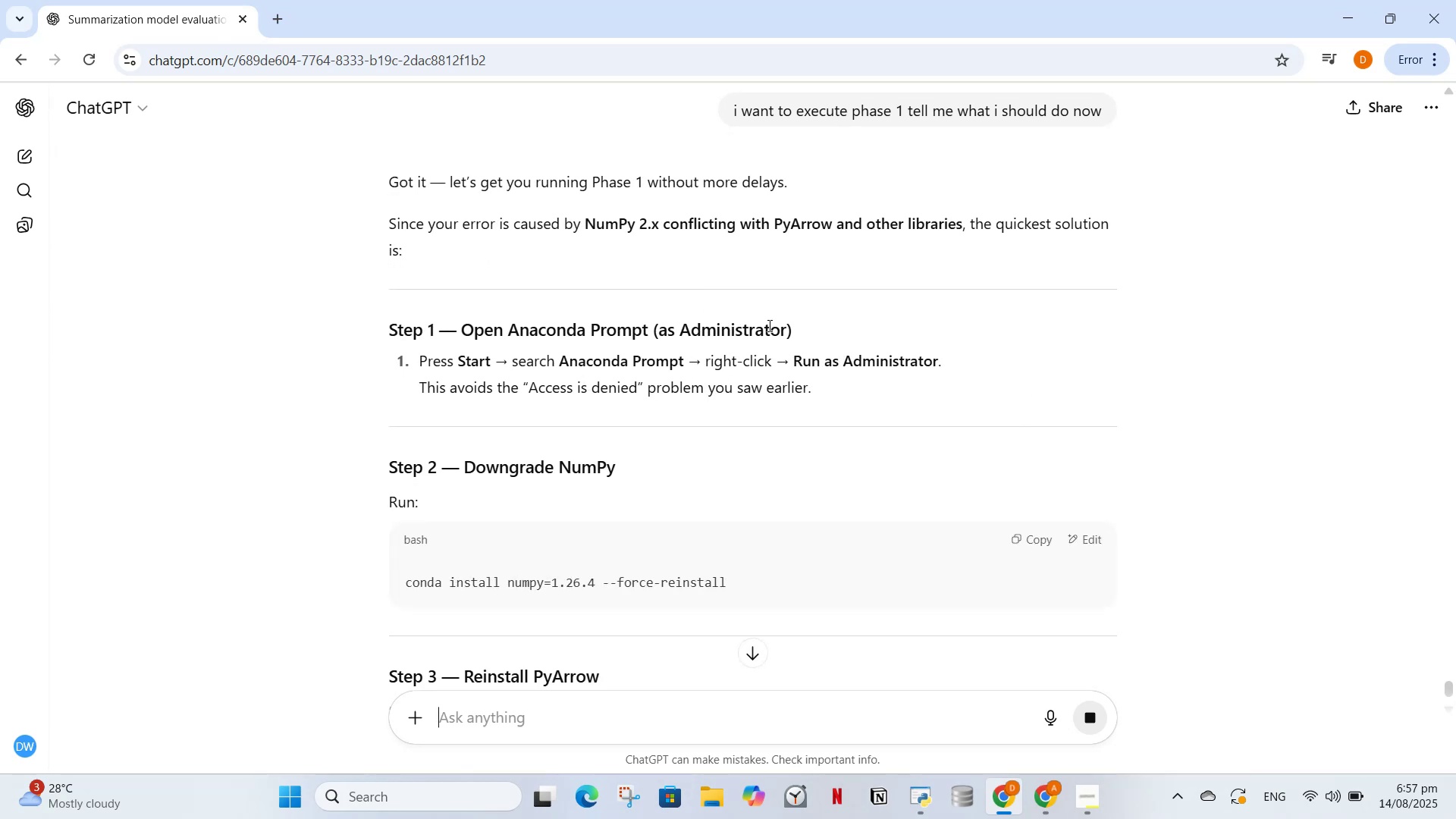 
scroll: coordinate [596, 457], scroll_direction: down, amount: 3.0
 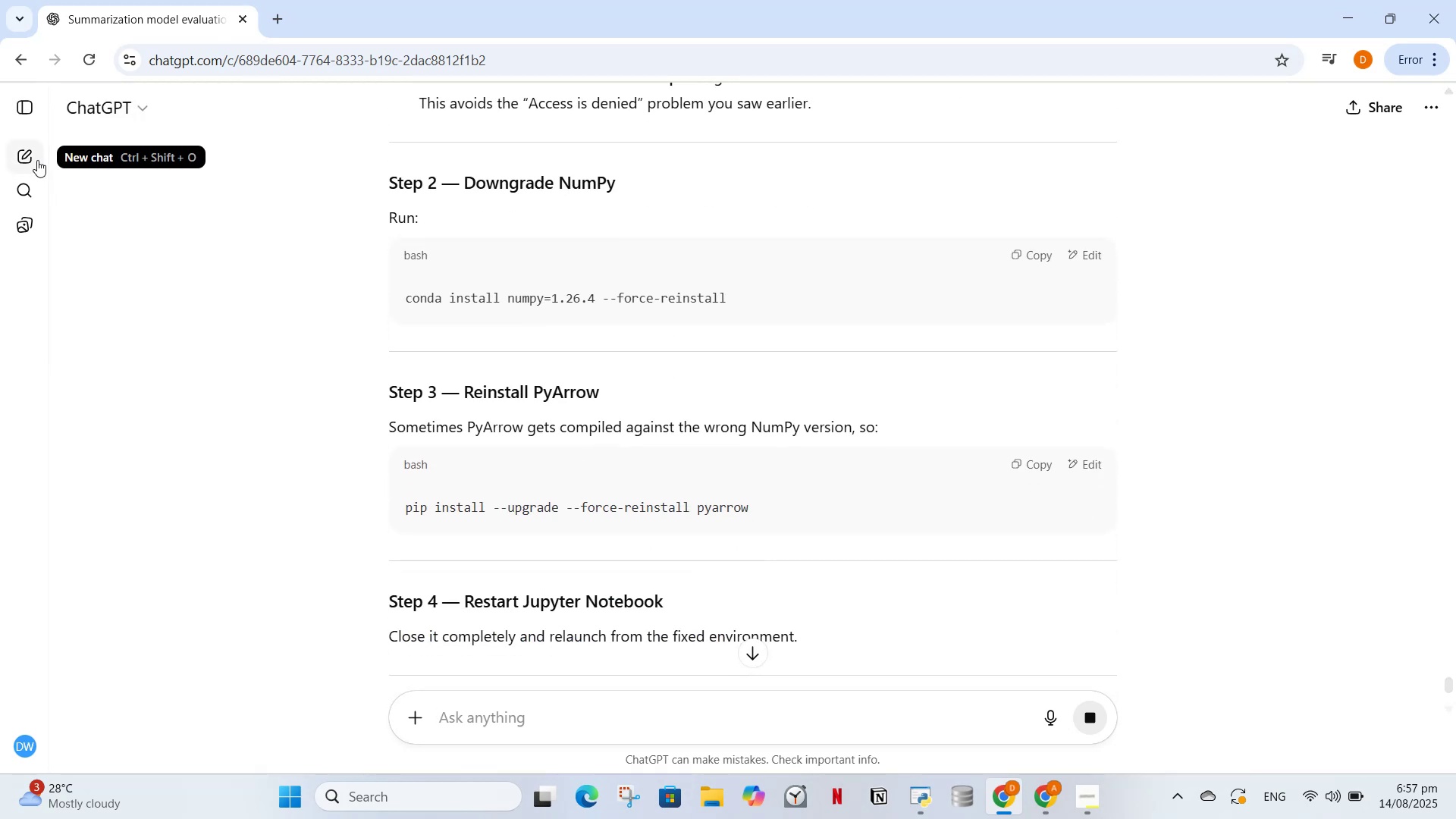 
left_click([32, 150])
 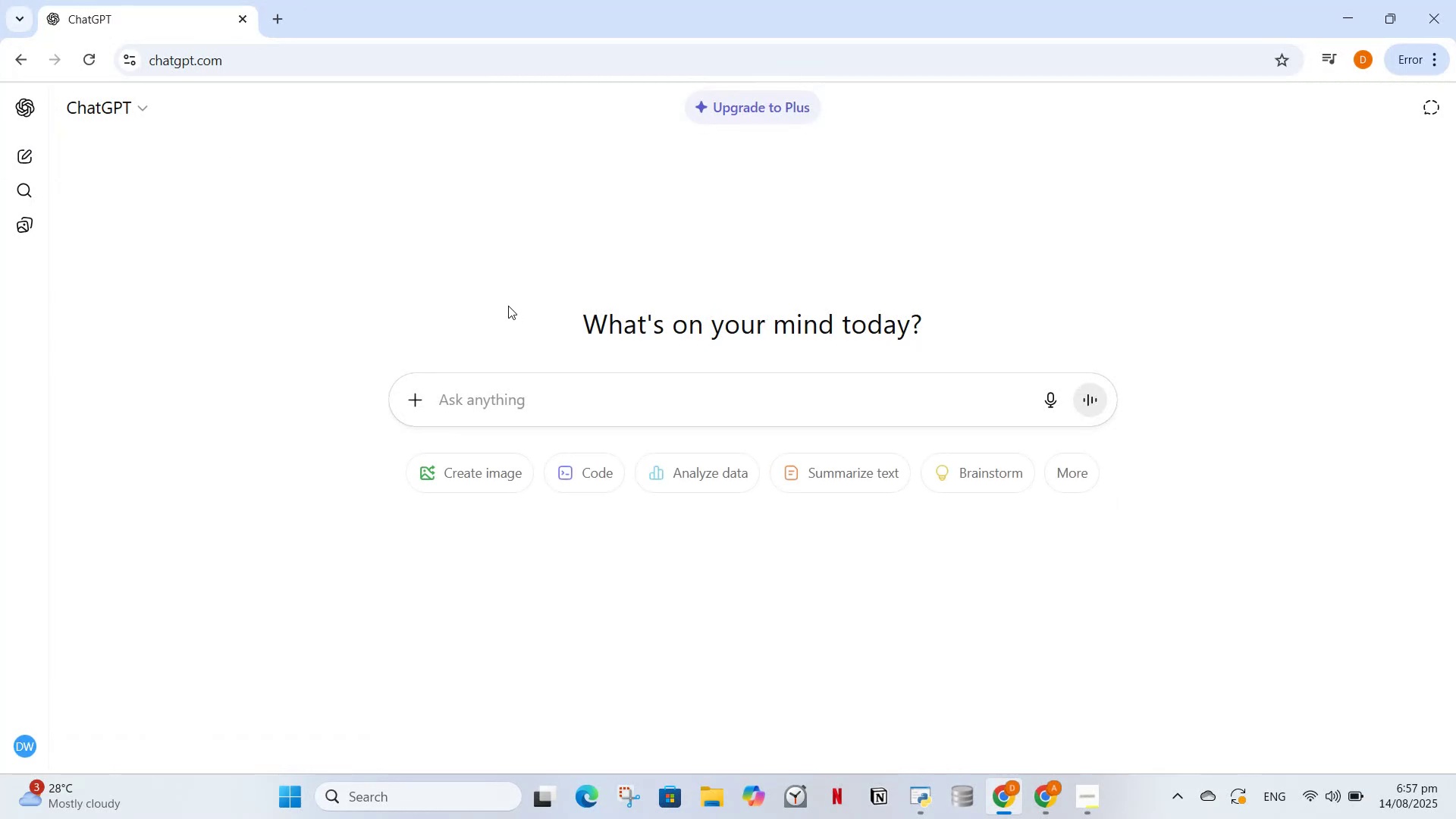 
type(how to open anaconda prompt)
 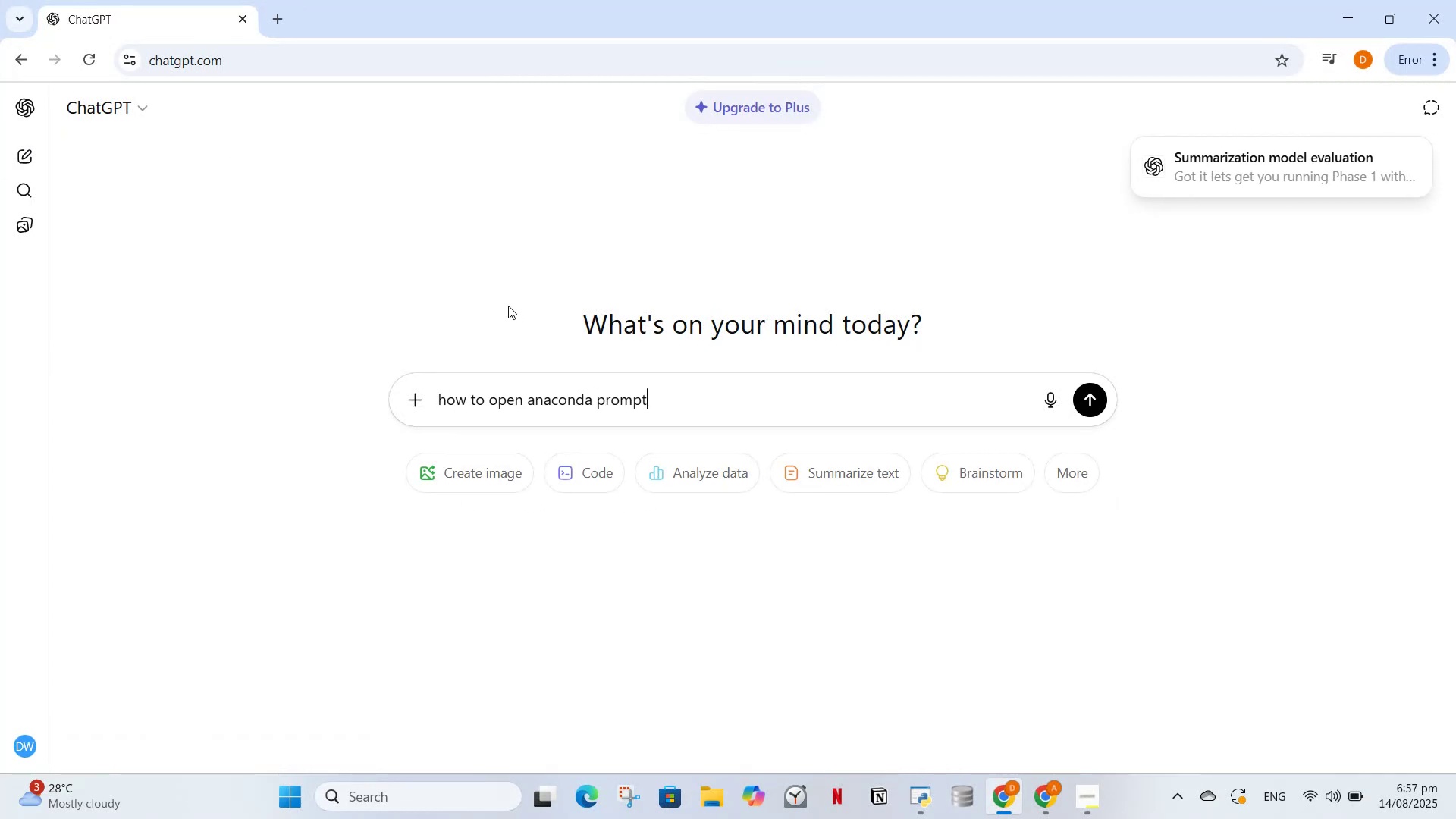 
key(Enter)
 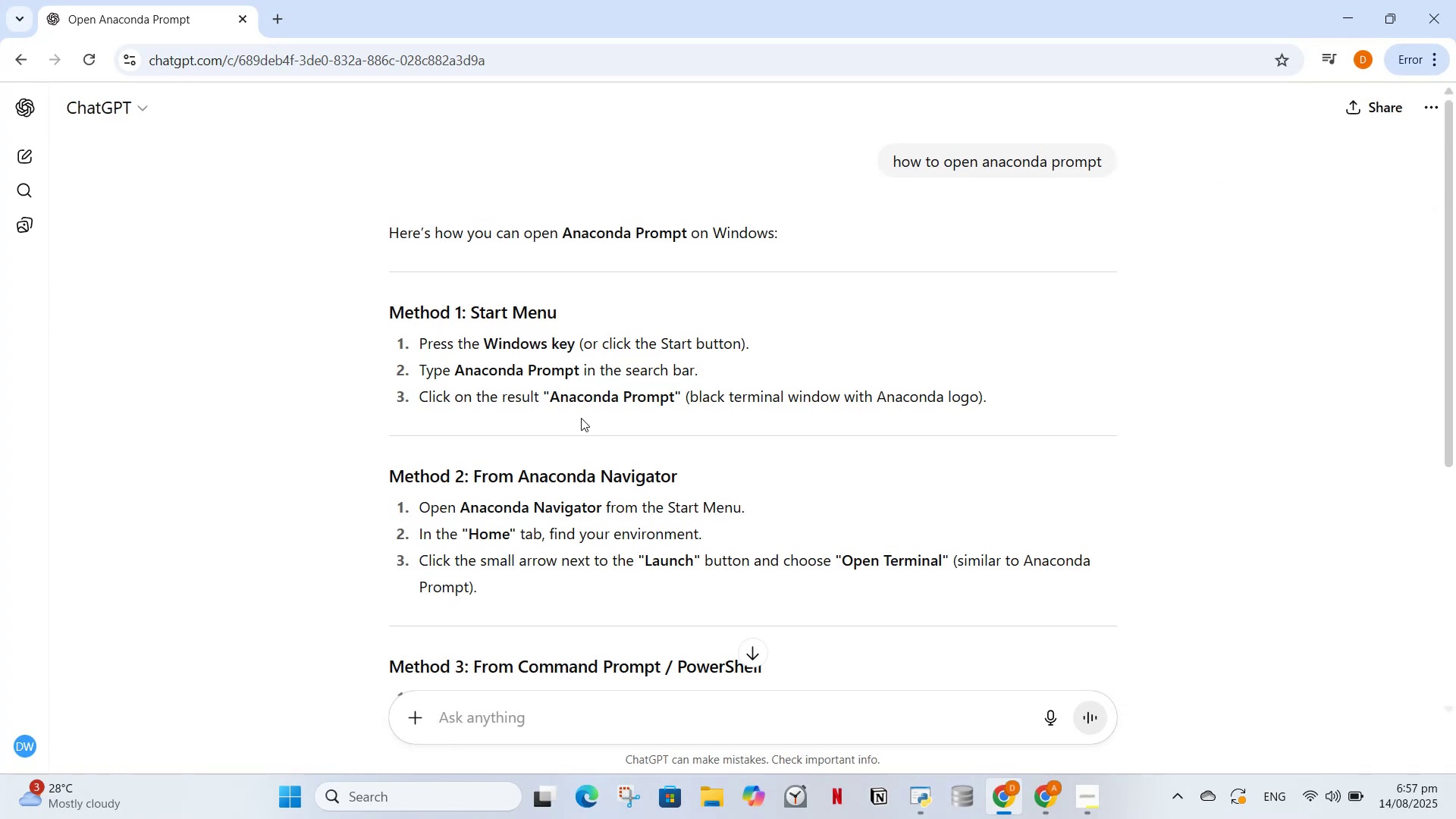 
wait(7.07)
 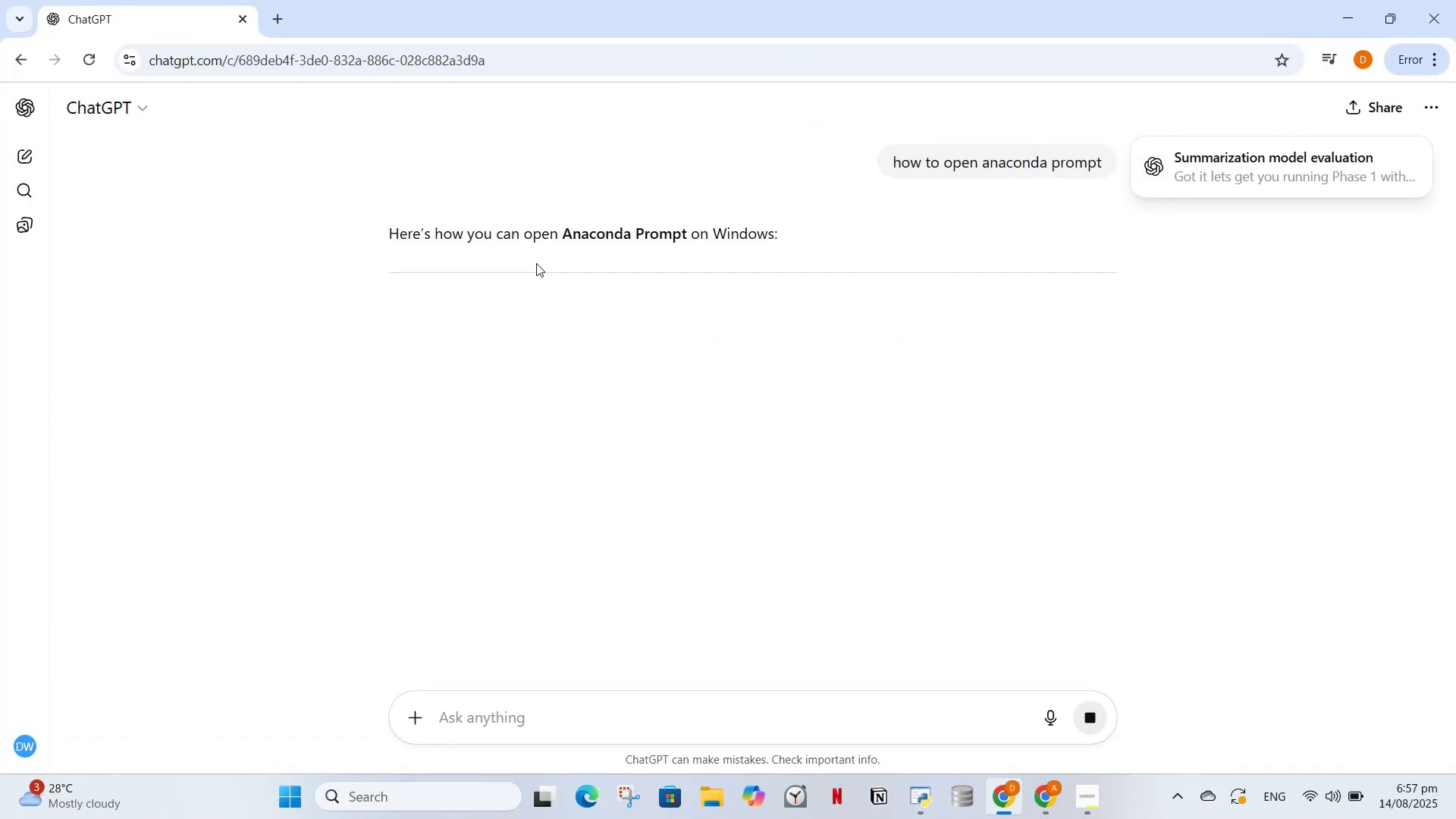 
left_click([281, 794])
 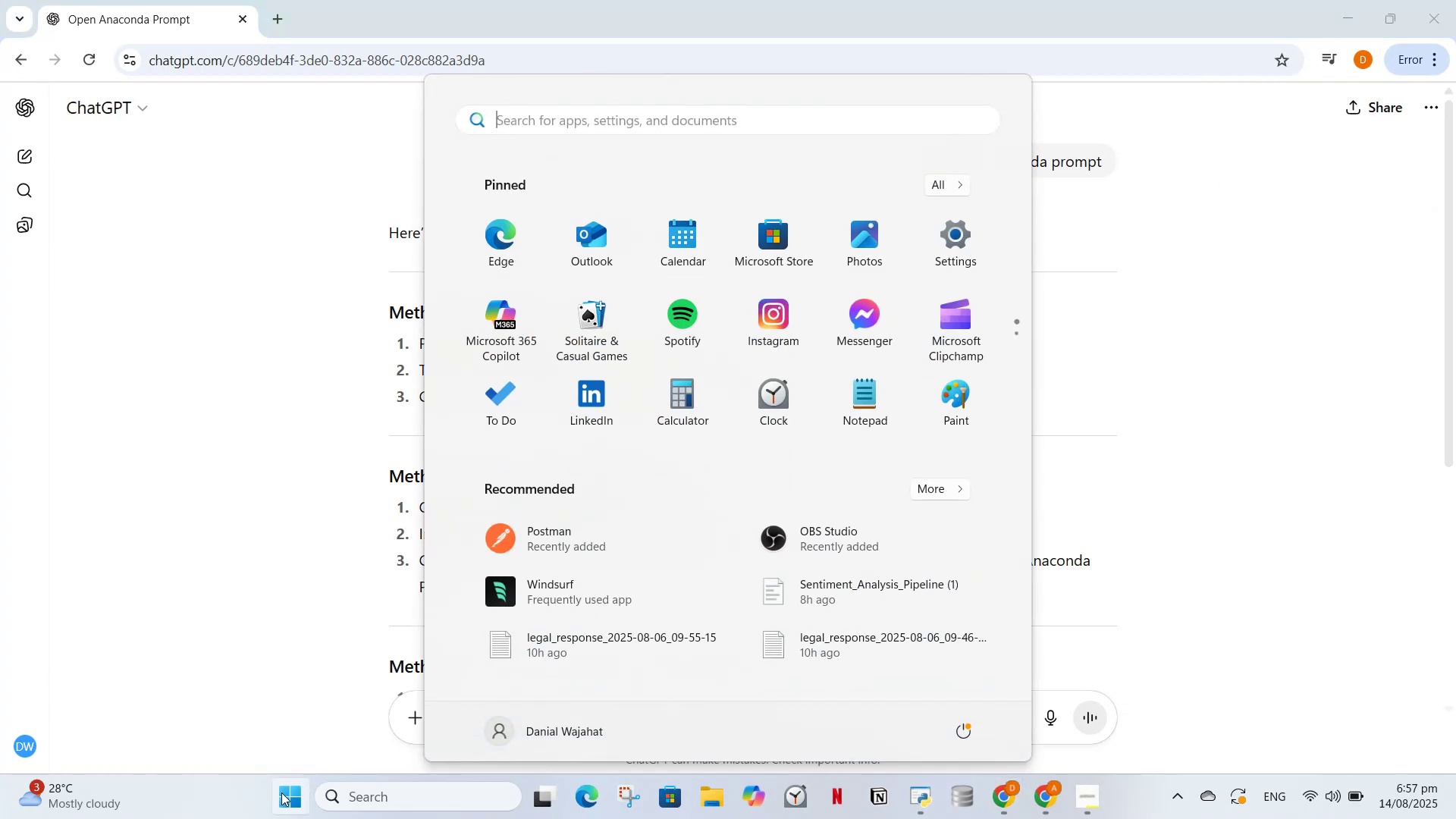 
type(ana)
 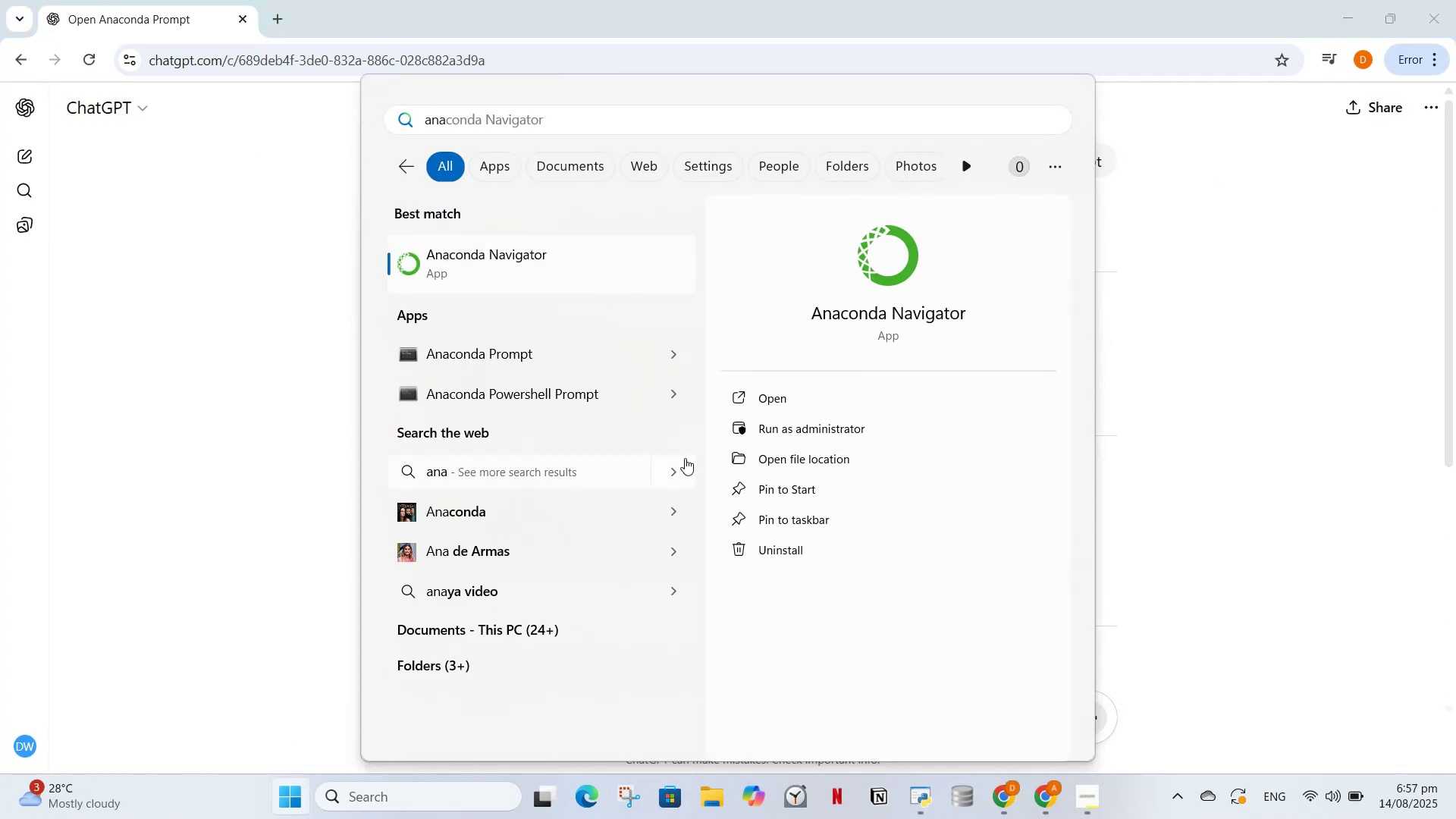 
right_click([674, 346])
 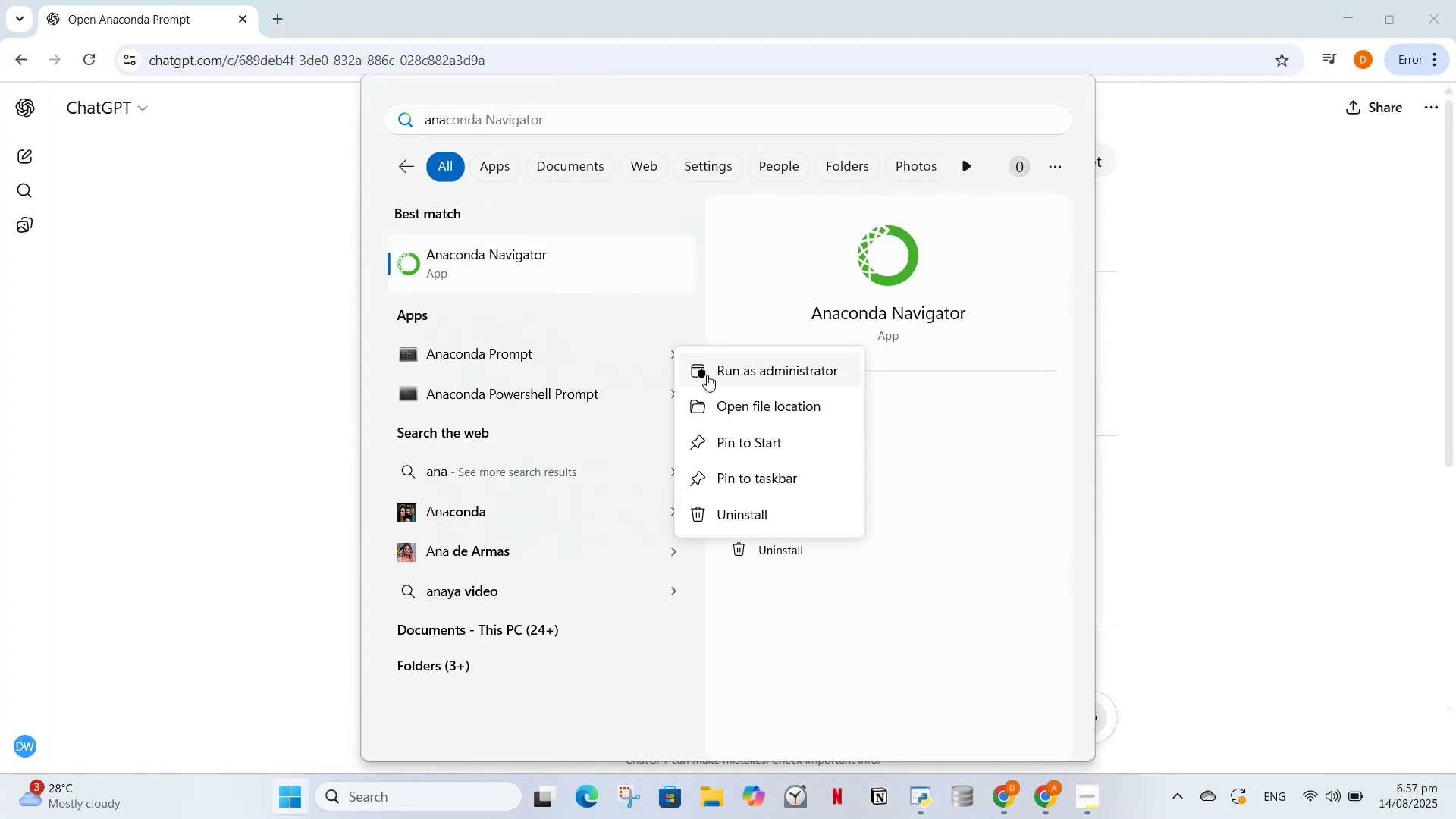 
left_click([707, 375])
 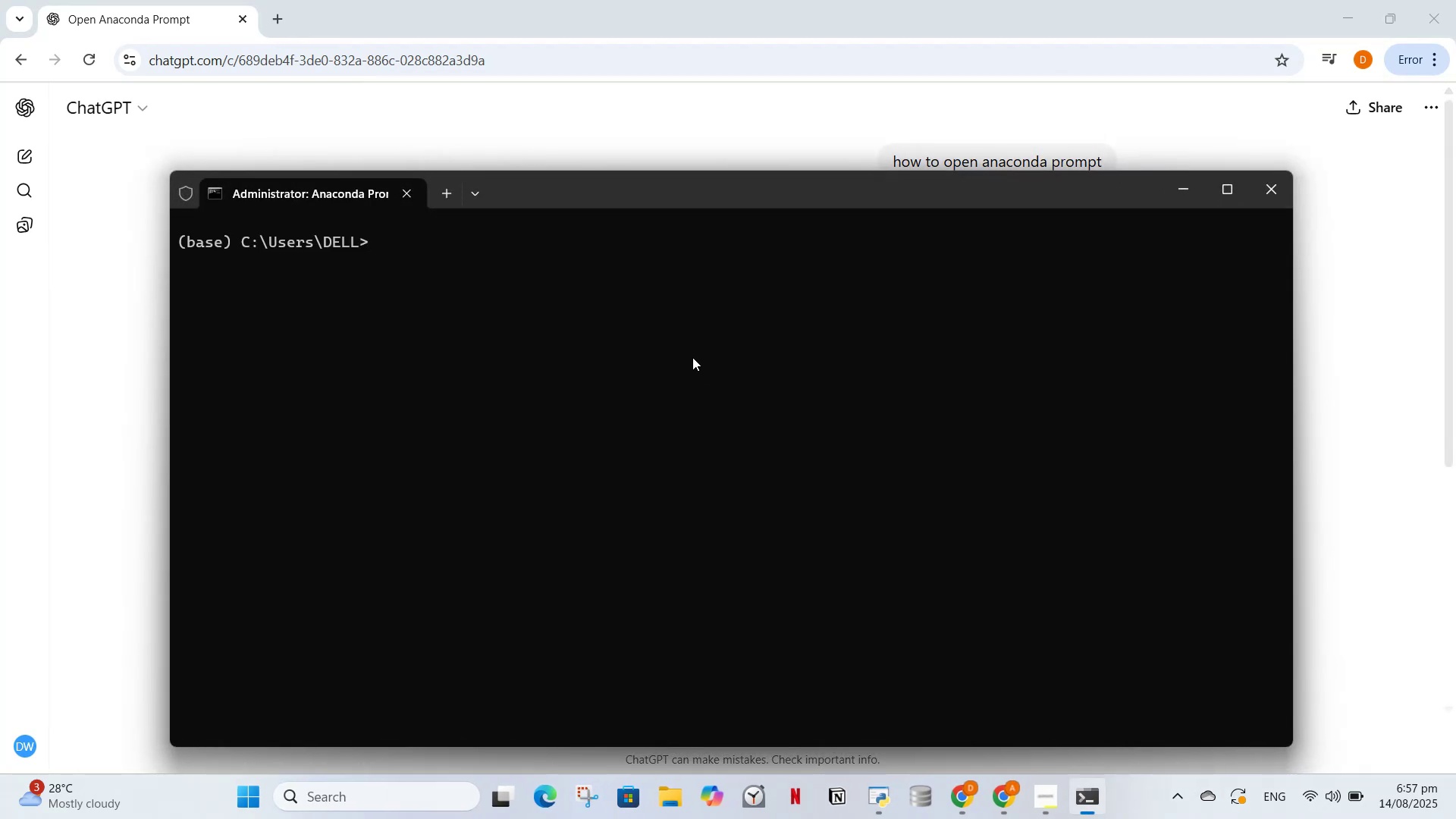 
left_click_drag(start_coordinate=[770, 194], to_coordinate=[666, 192])
 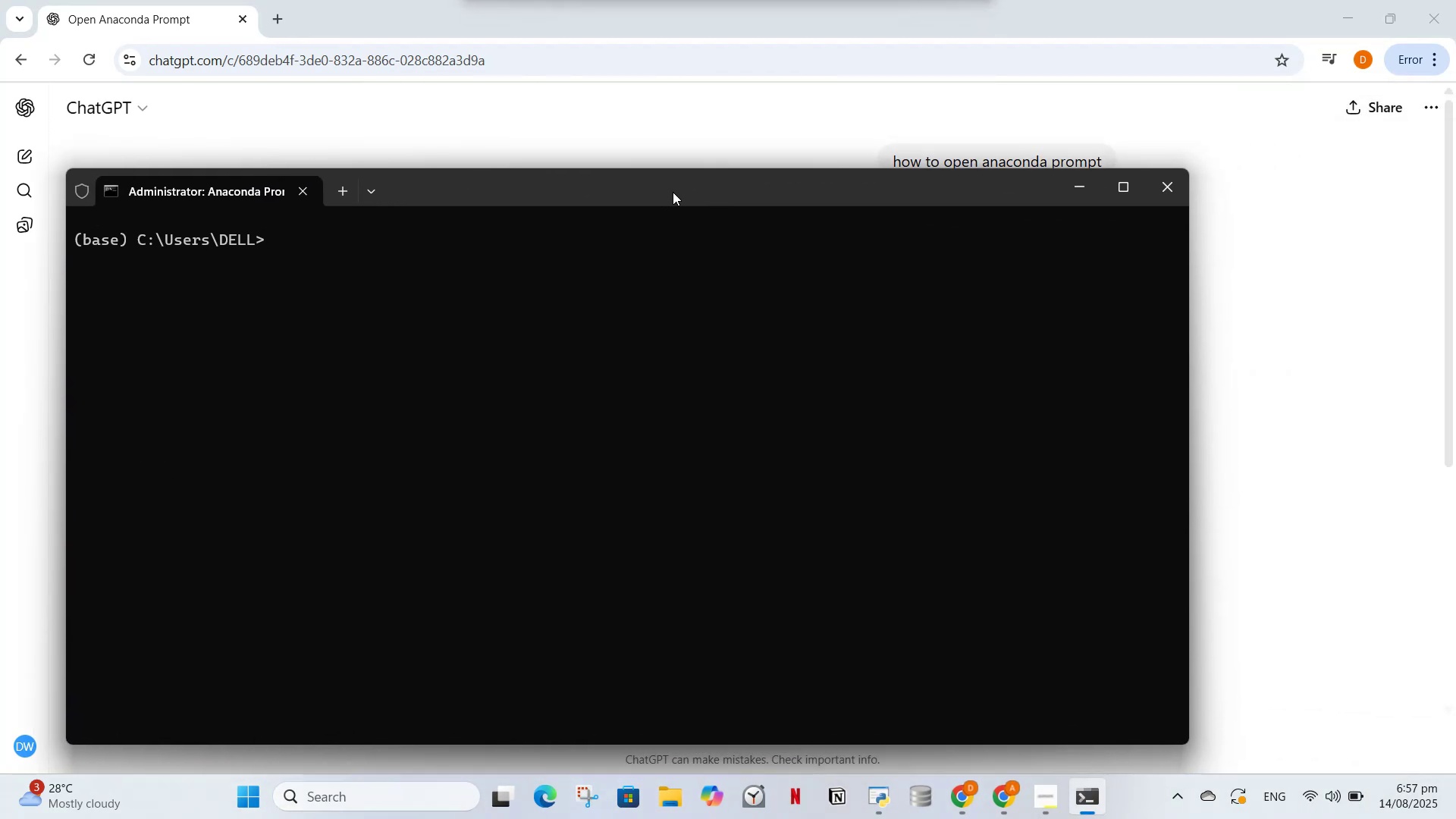 
left_click_drag(start_coordinate=[673, 192], to_coordinate=[842, 170])
 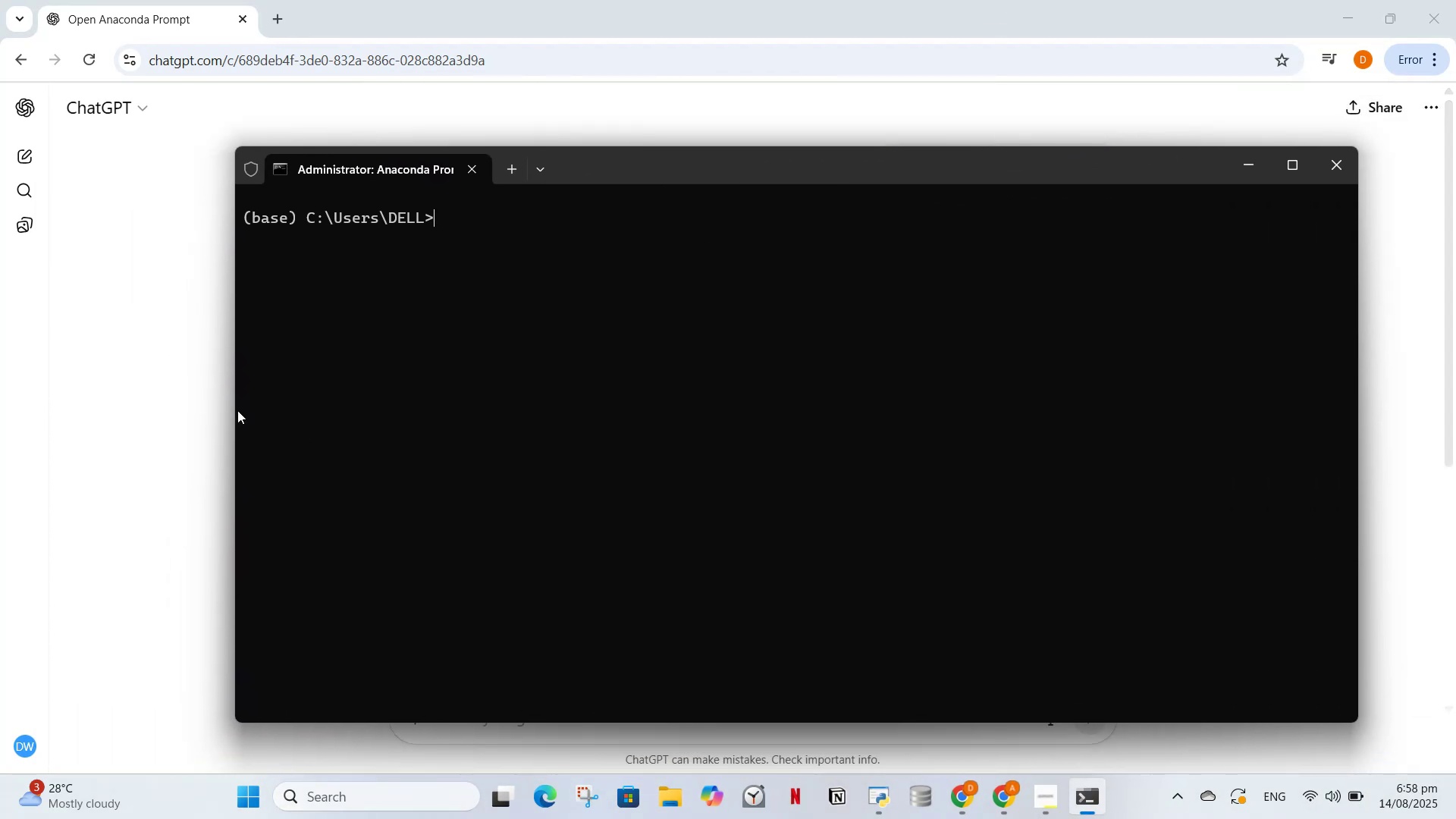 
left_click_drag(start_coordinate=[231, 406], to_coordinate=[543, 431])
 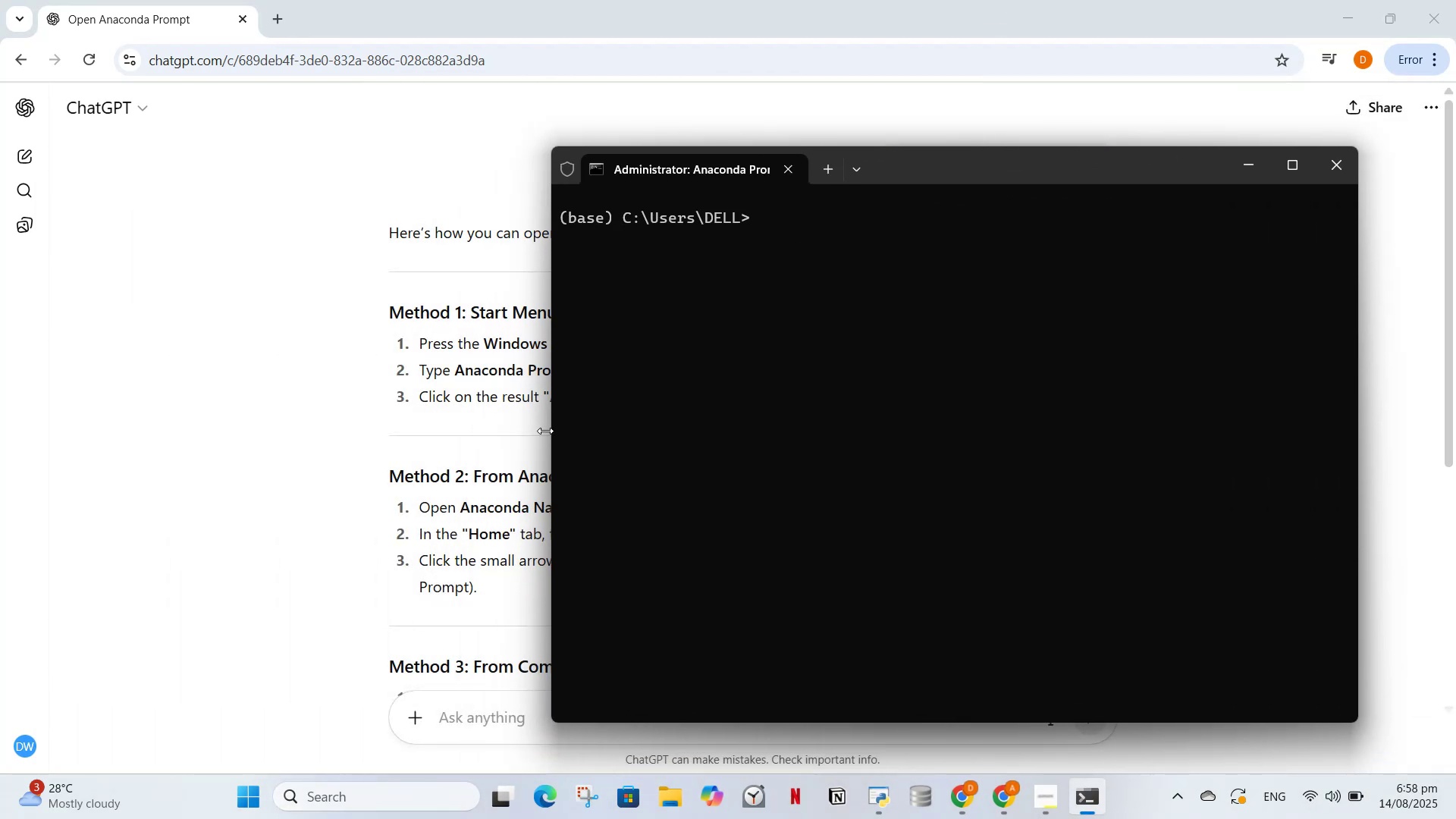 
left_click_drag(start_coordinate=[545, 430], to_coordinate=[809, 457])
 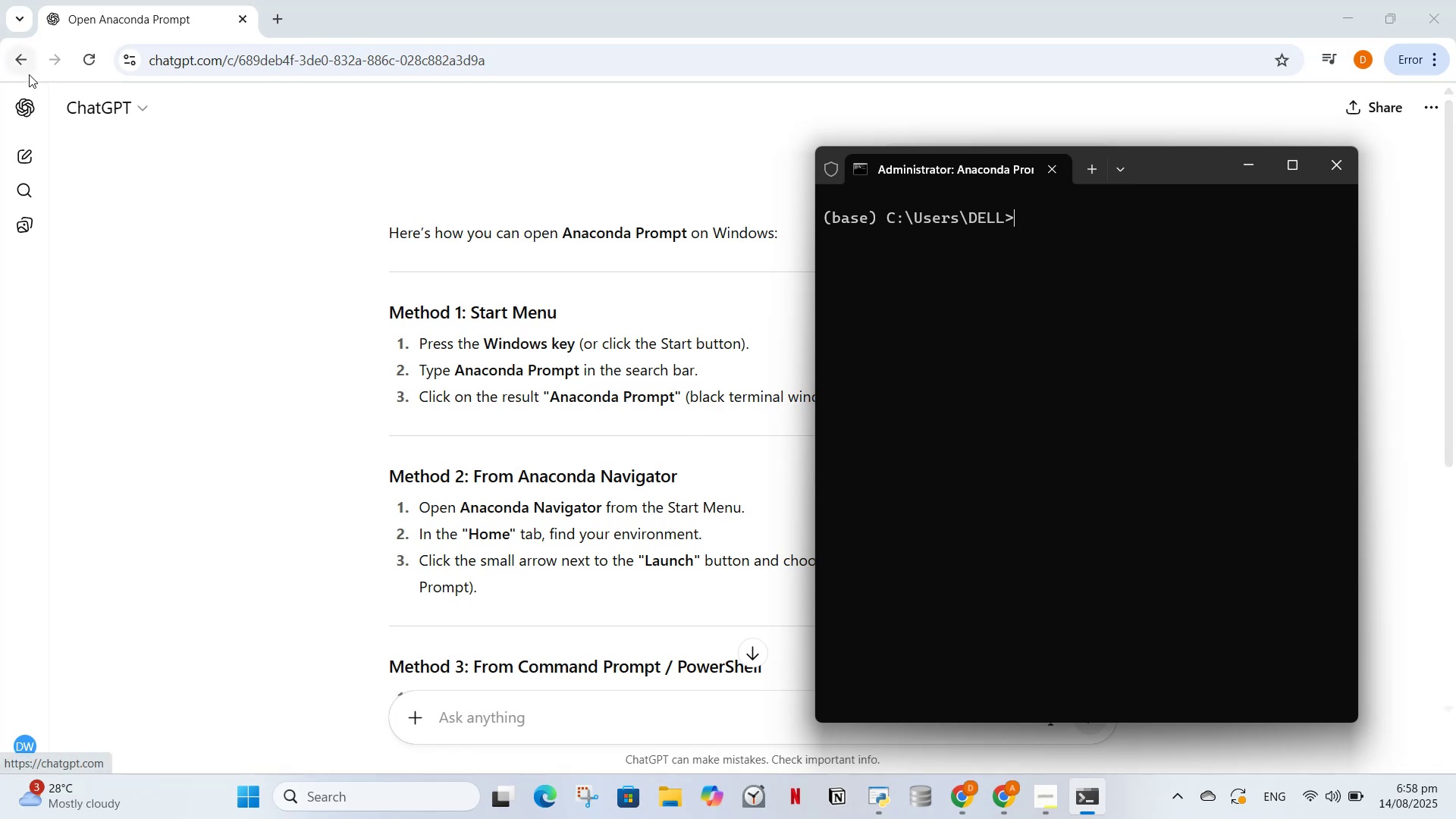 
left_click([26, 106])
 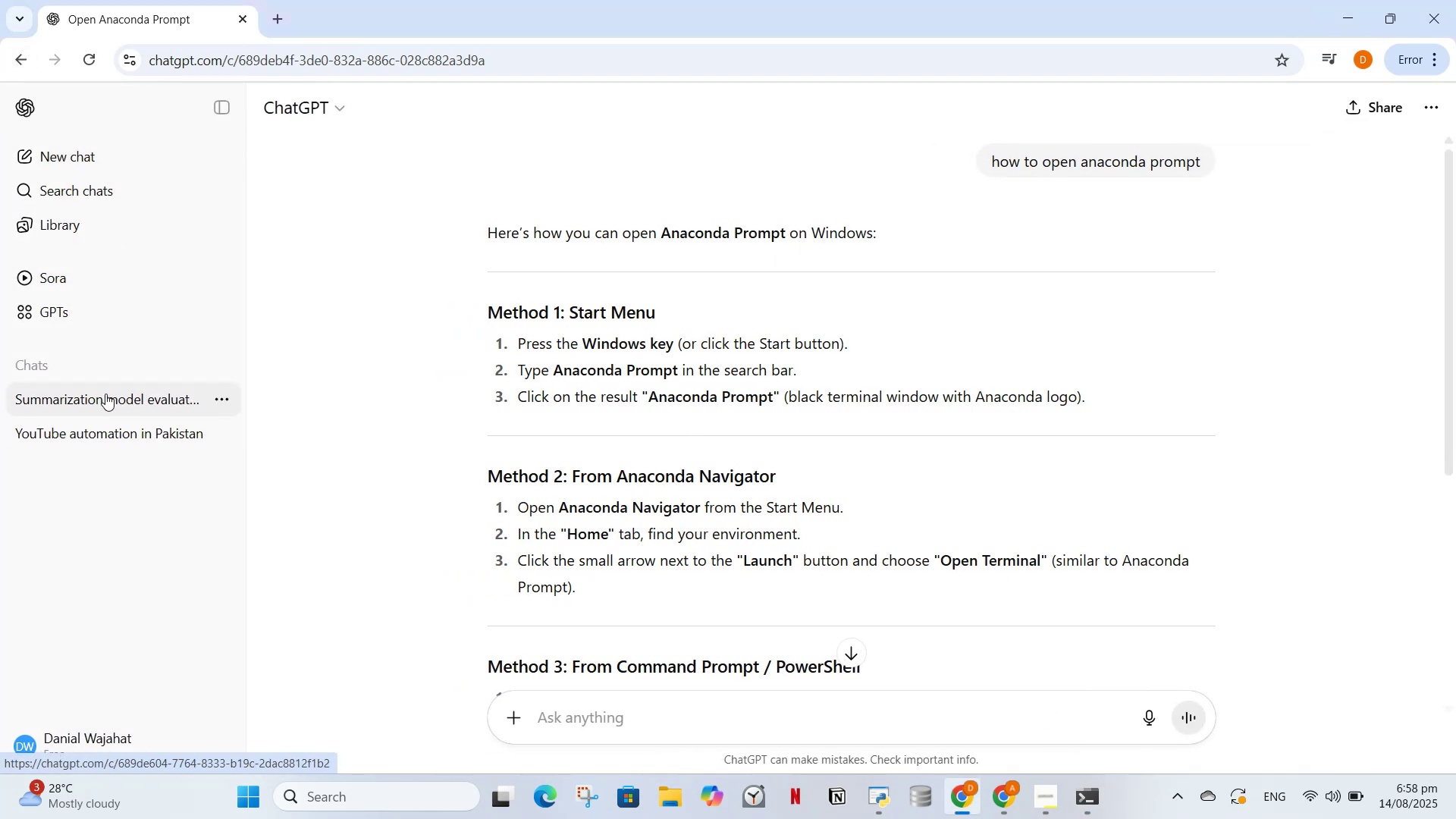 
left_click([105, 394])
 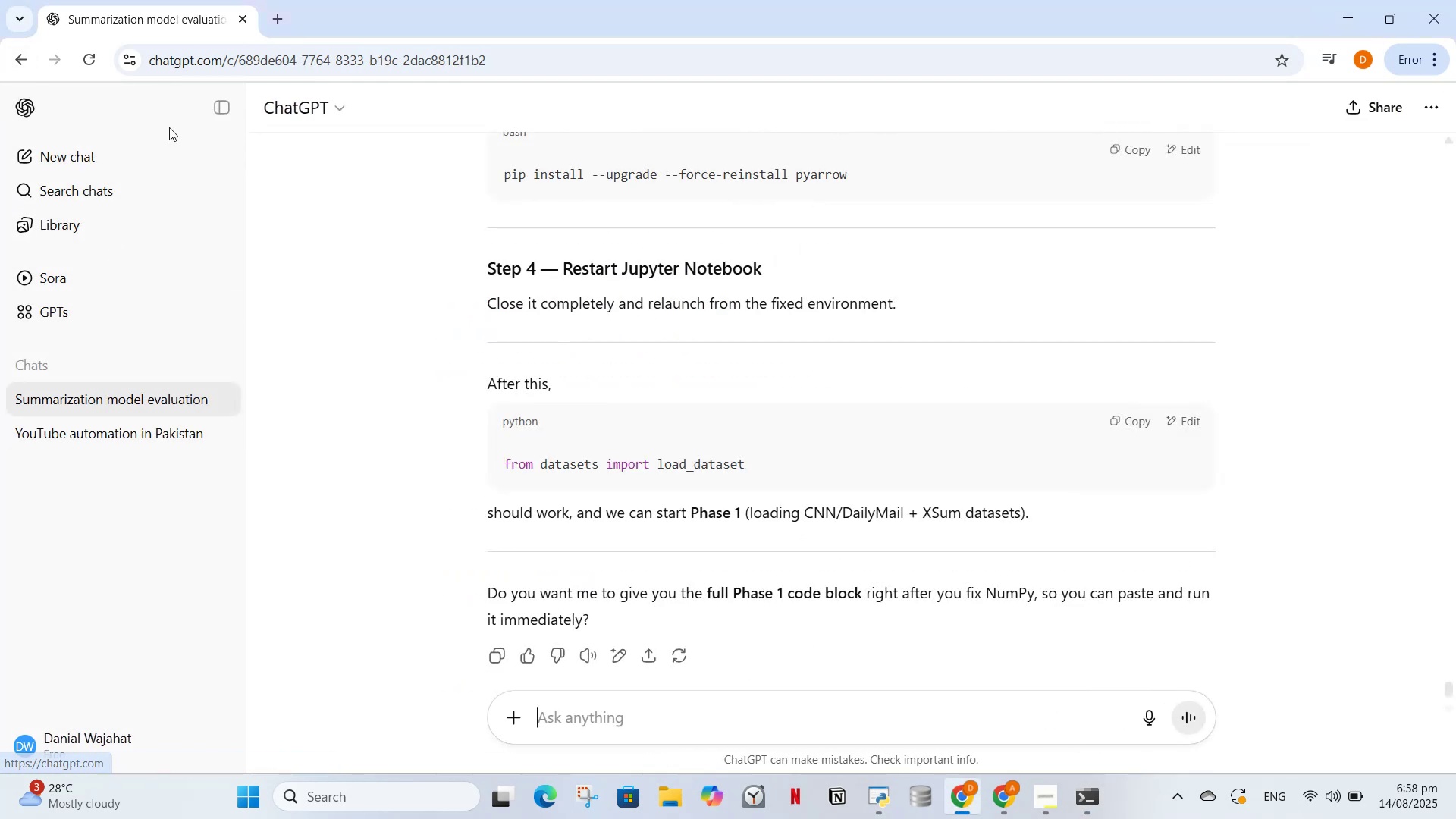 
left_click([217, 110])
 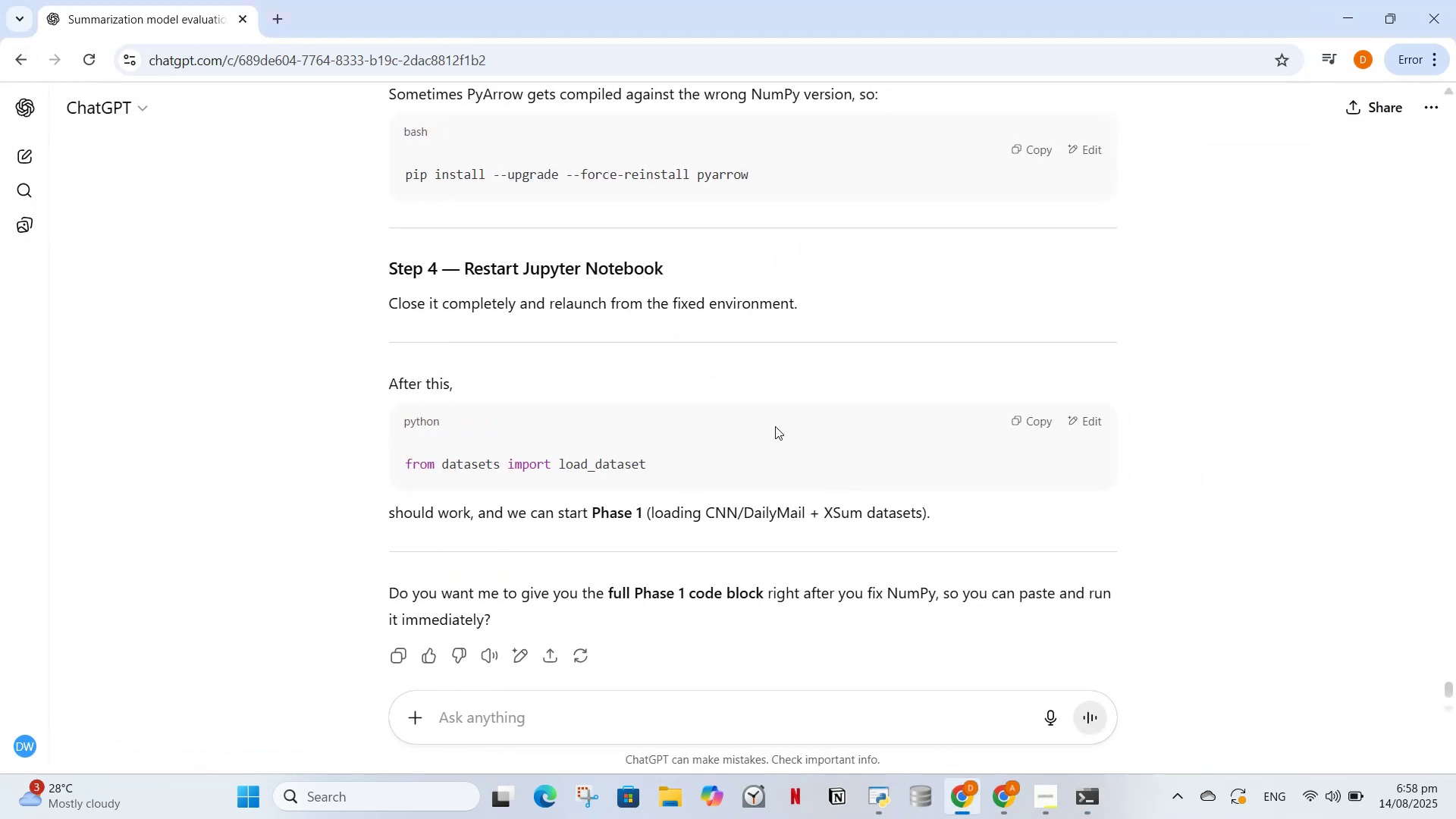 
scroll: coordinate [805, 391], scroll_direction: up, amount: 4.0
 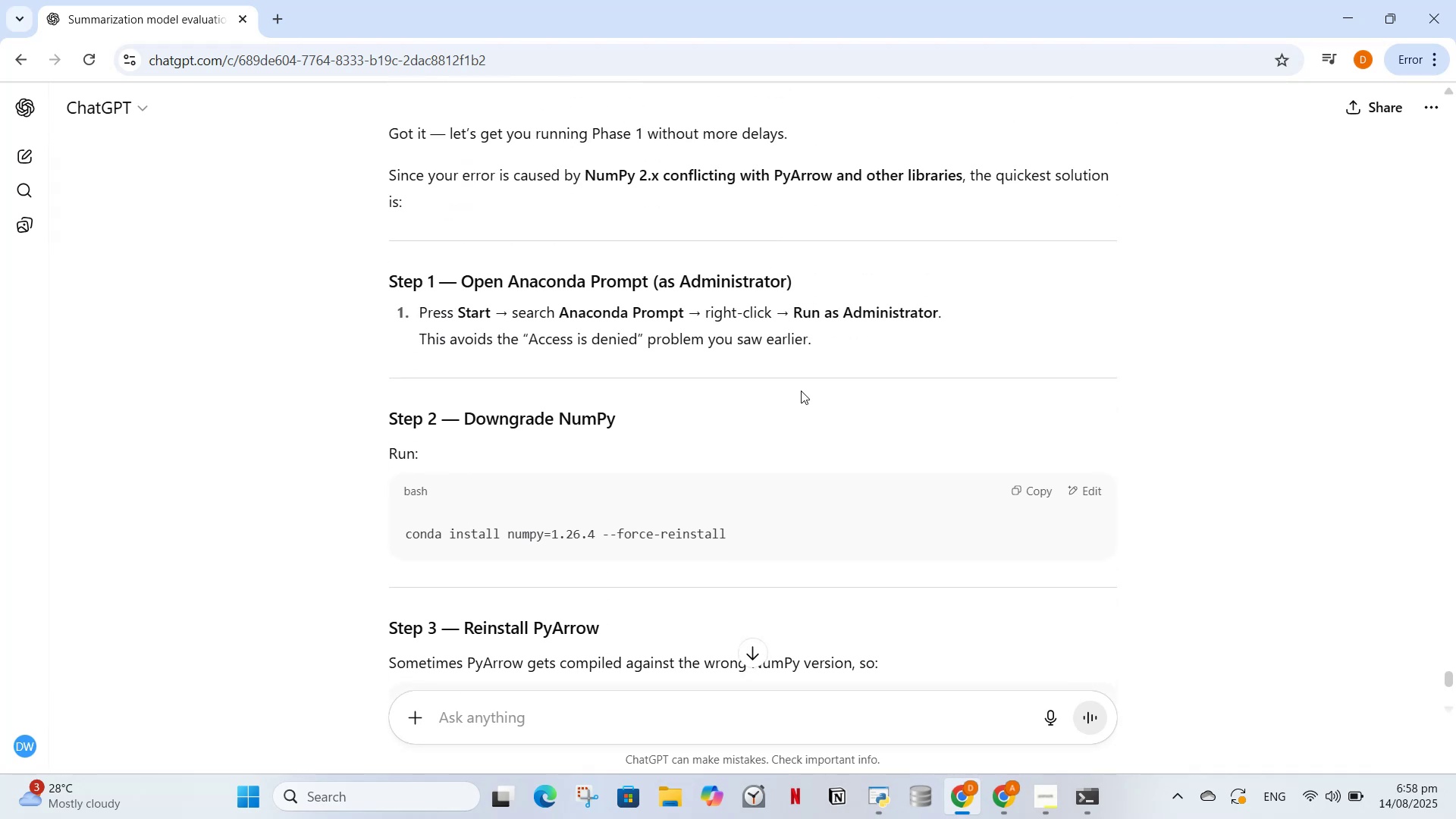 
scroll: coordinate [778, 370], scroll_direction: down, amount: 1.0
 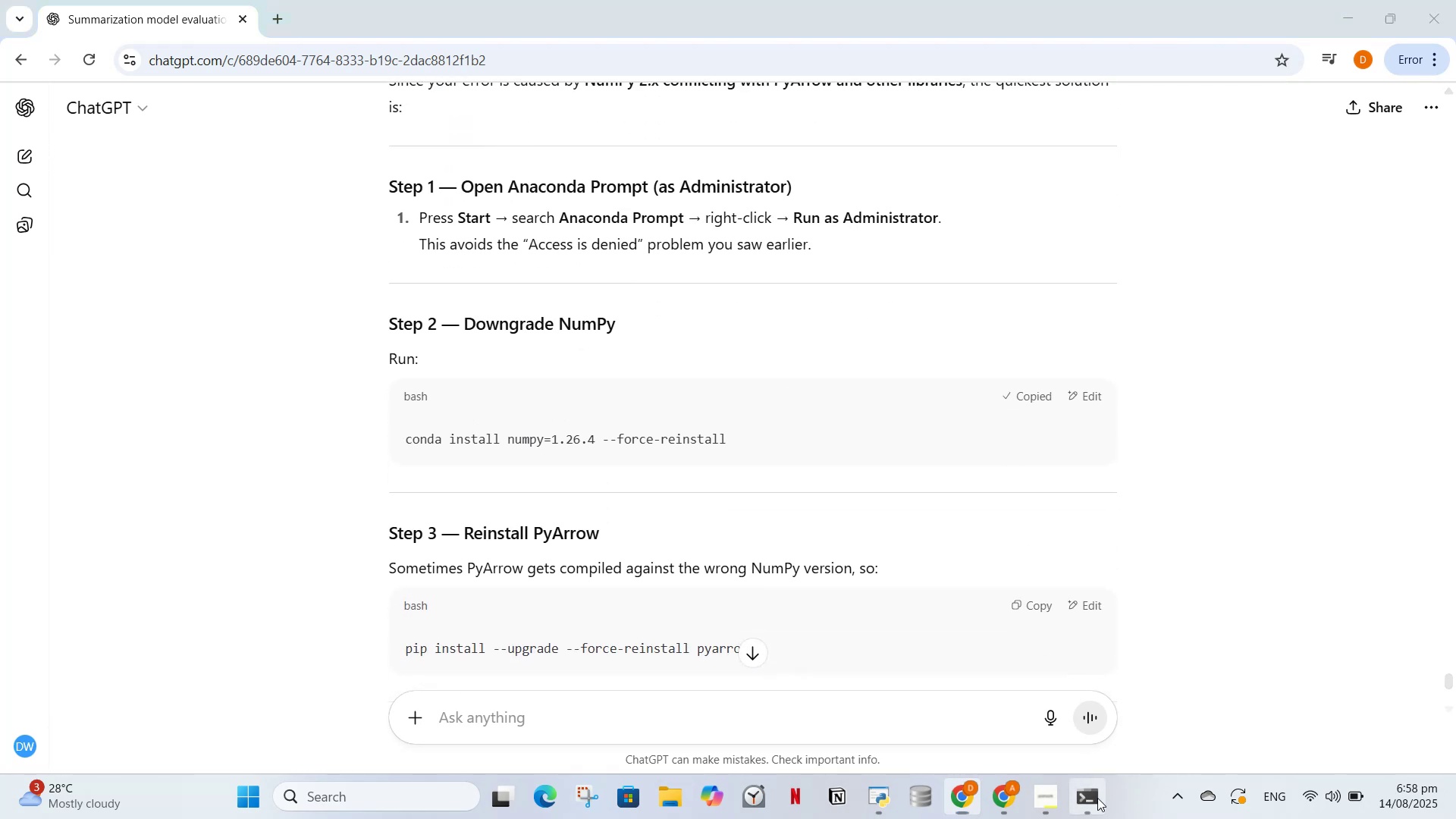 
key(Control+V)
 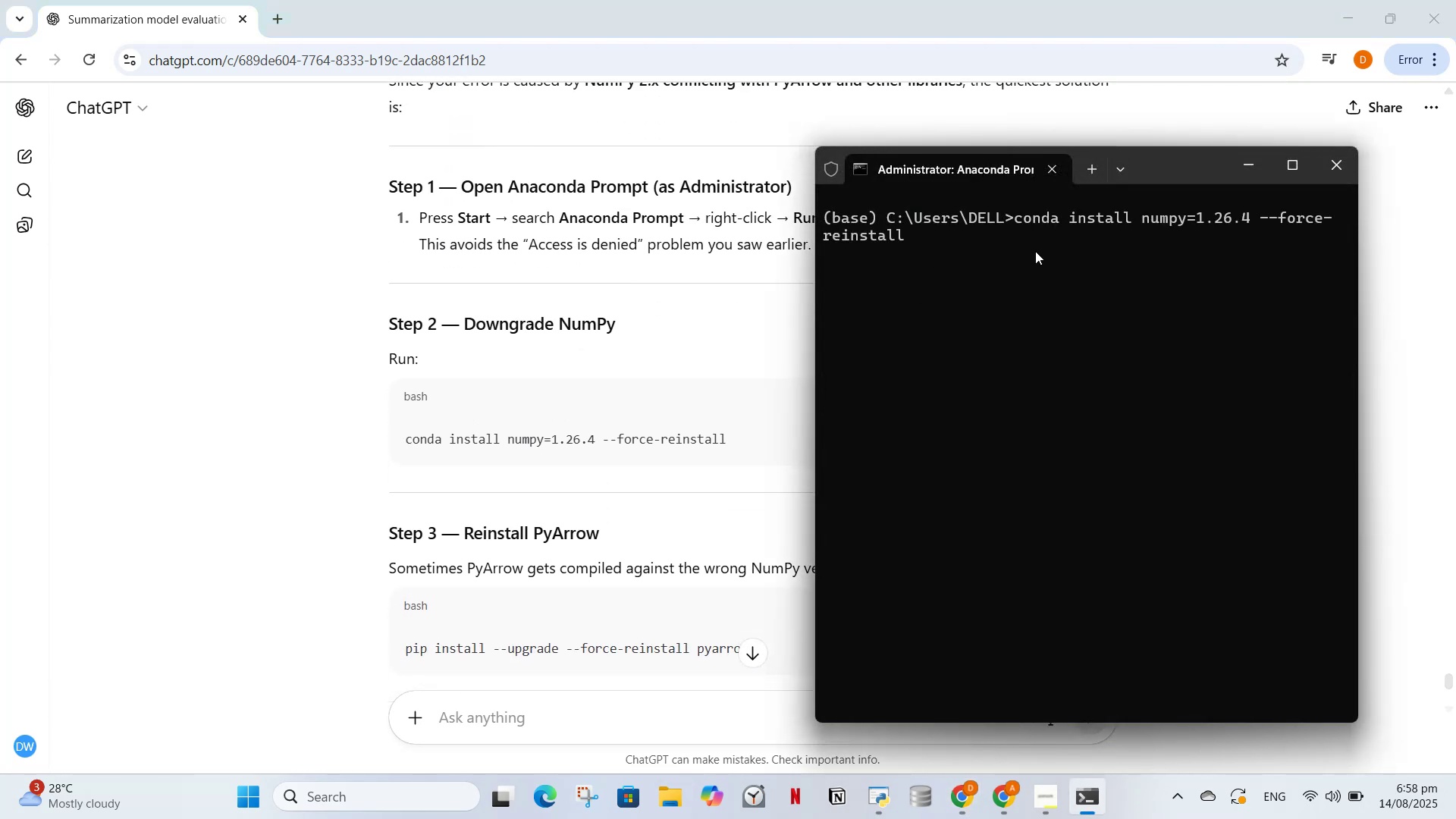 
key(Enter)
 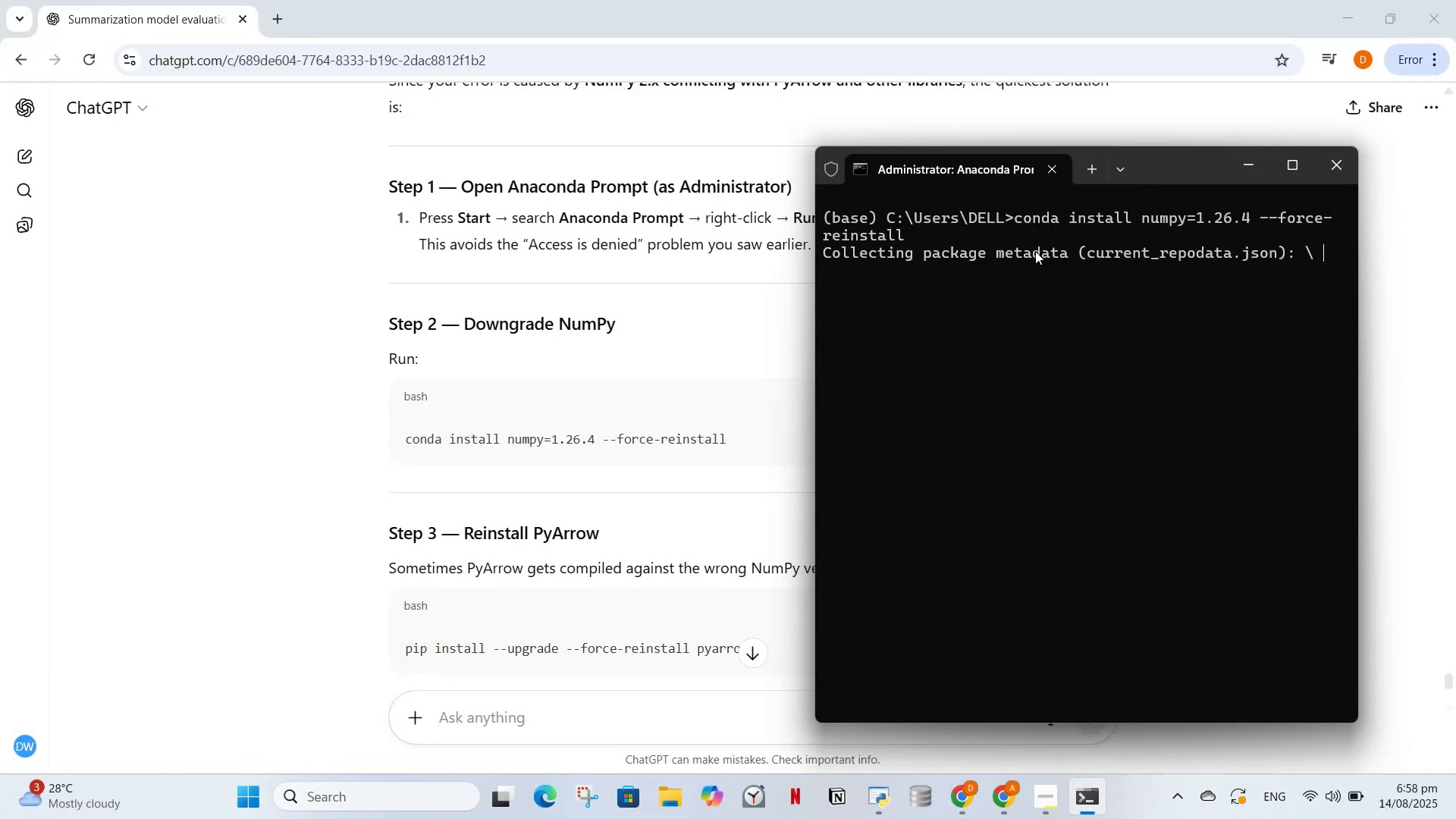 
wait(5.2)
 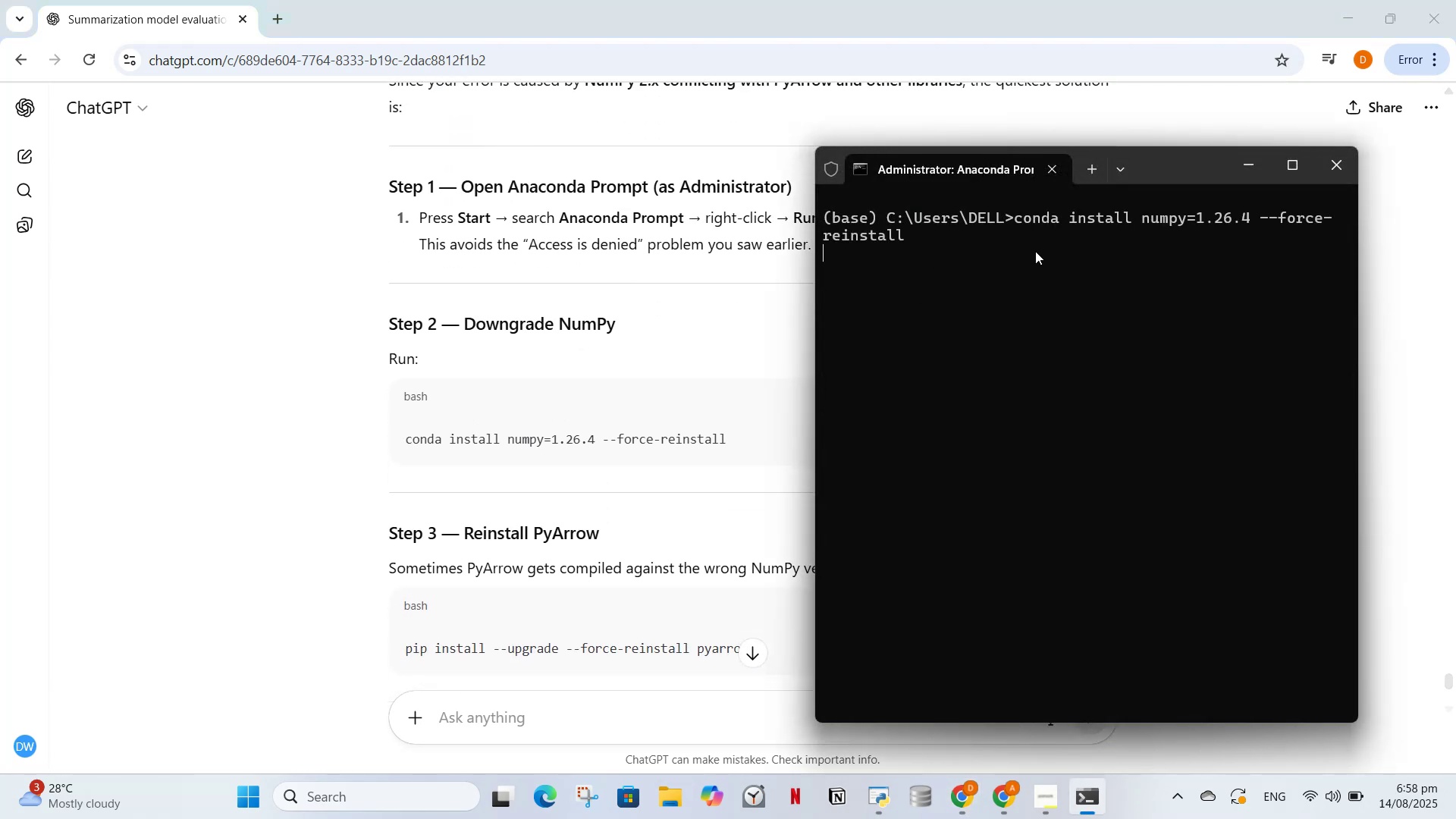 
left_click_drag(start_coordinate=[1172, 162], to_coordinate=[1269, 127])
 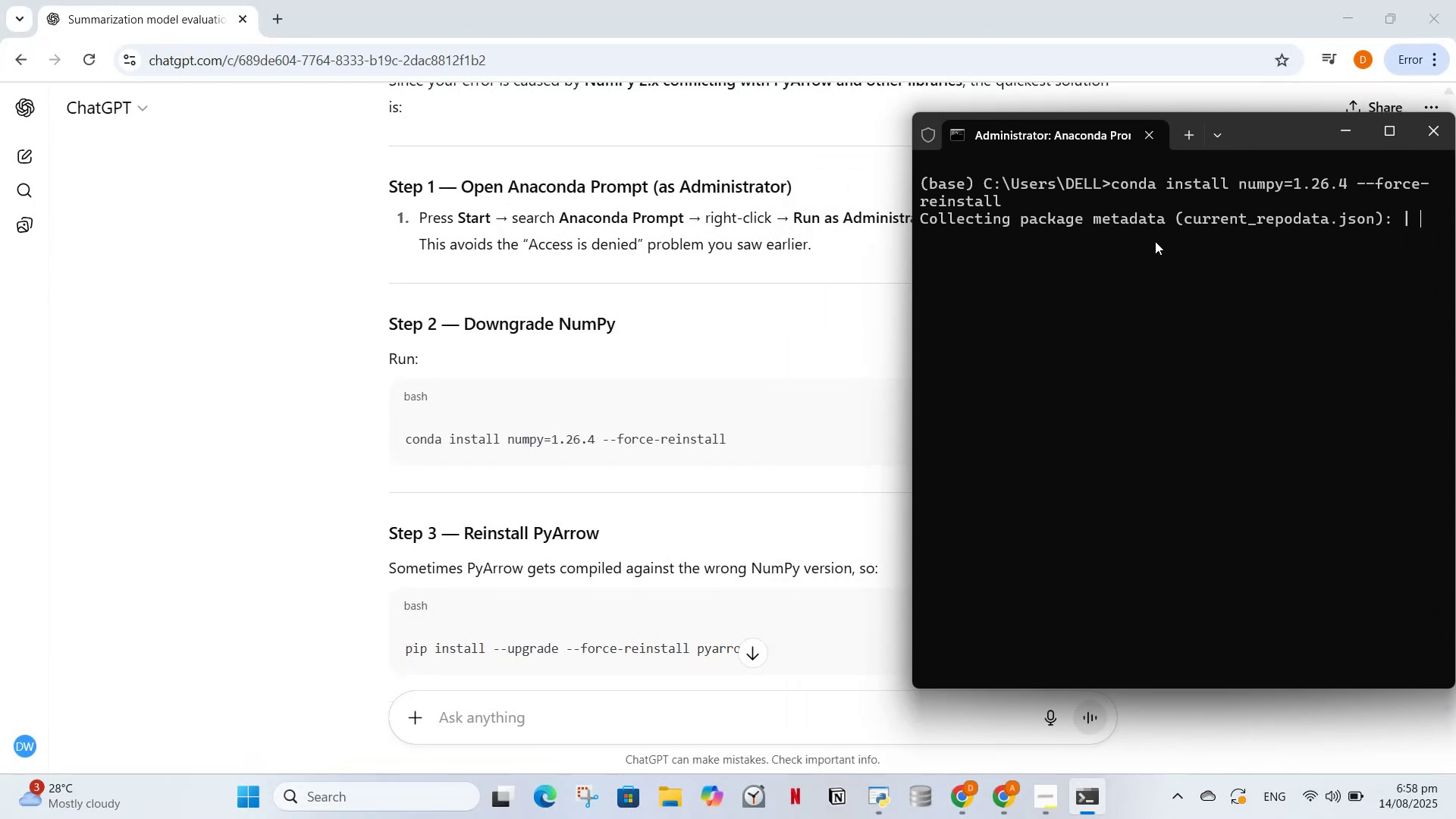 
left_click_drag(start_coordinate=[1243, 133], to_coordinate=[1274, 197])
 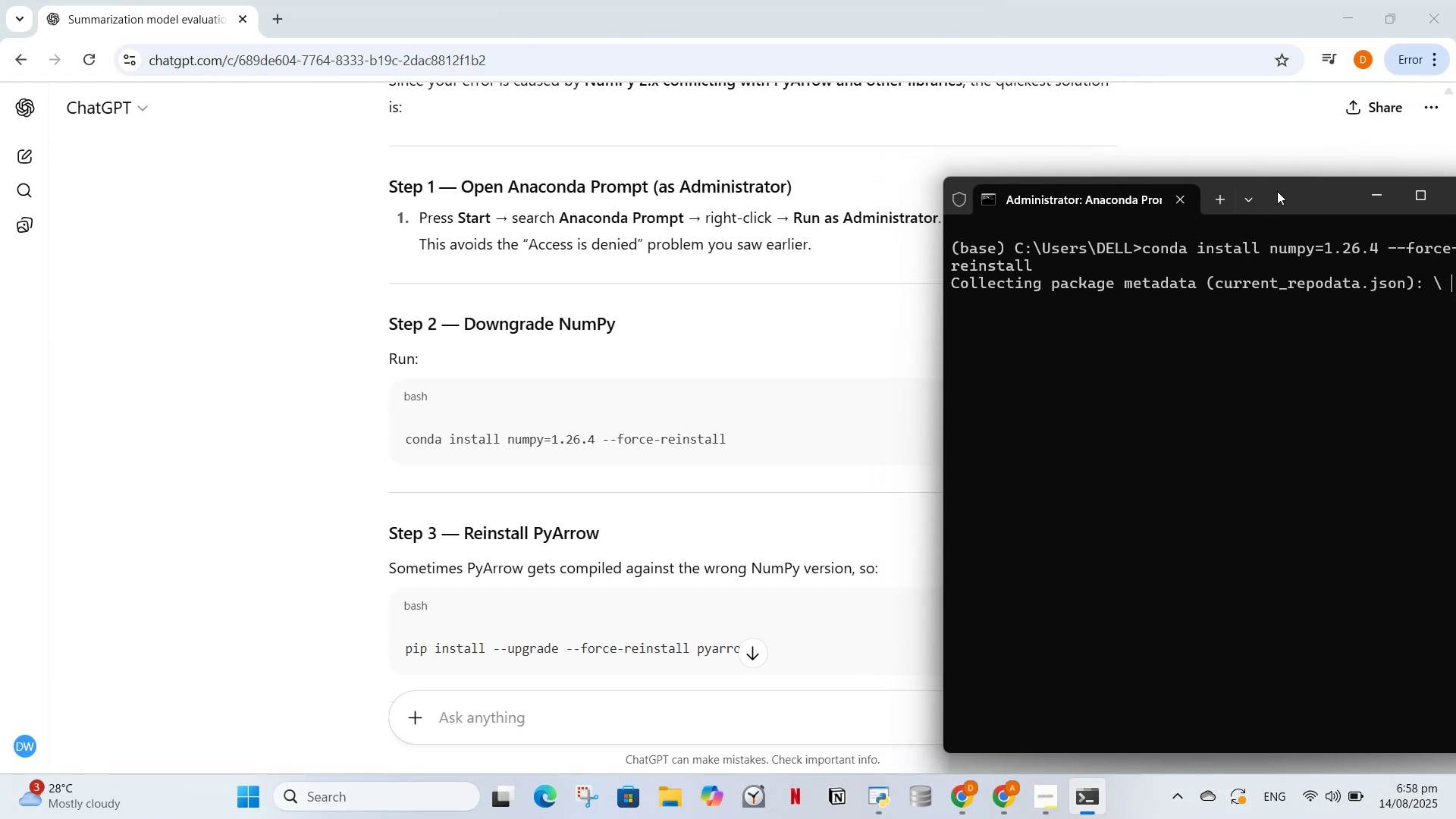 
left_click_drag(start_coordinate=[1288, 195], to_coordinate=[475, 163])
 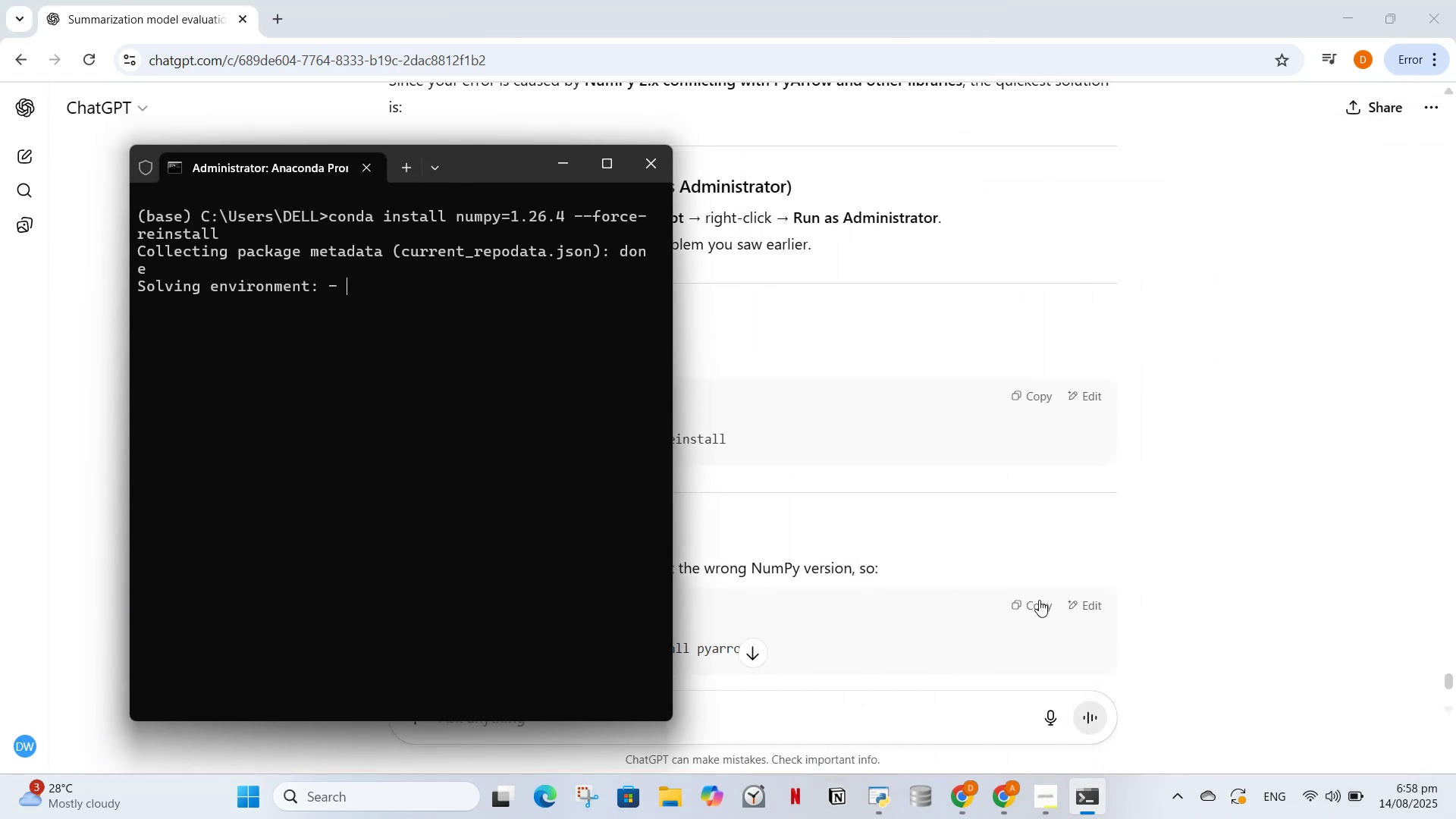 
left_click([1038, 600])
 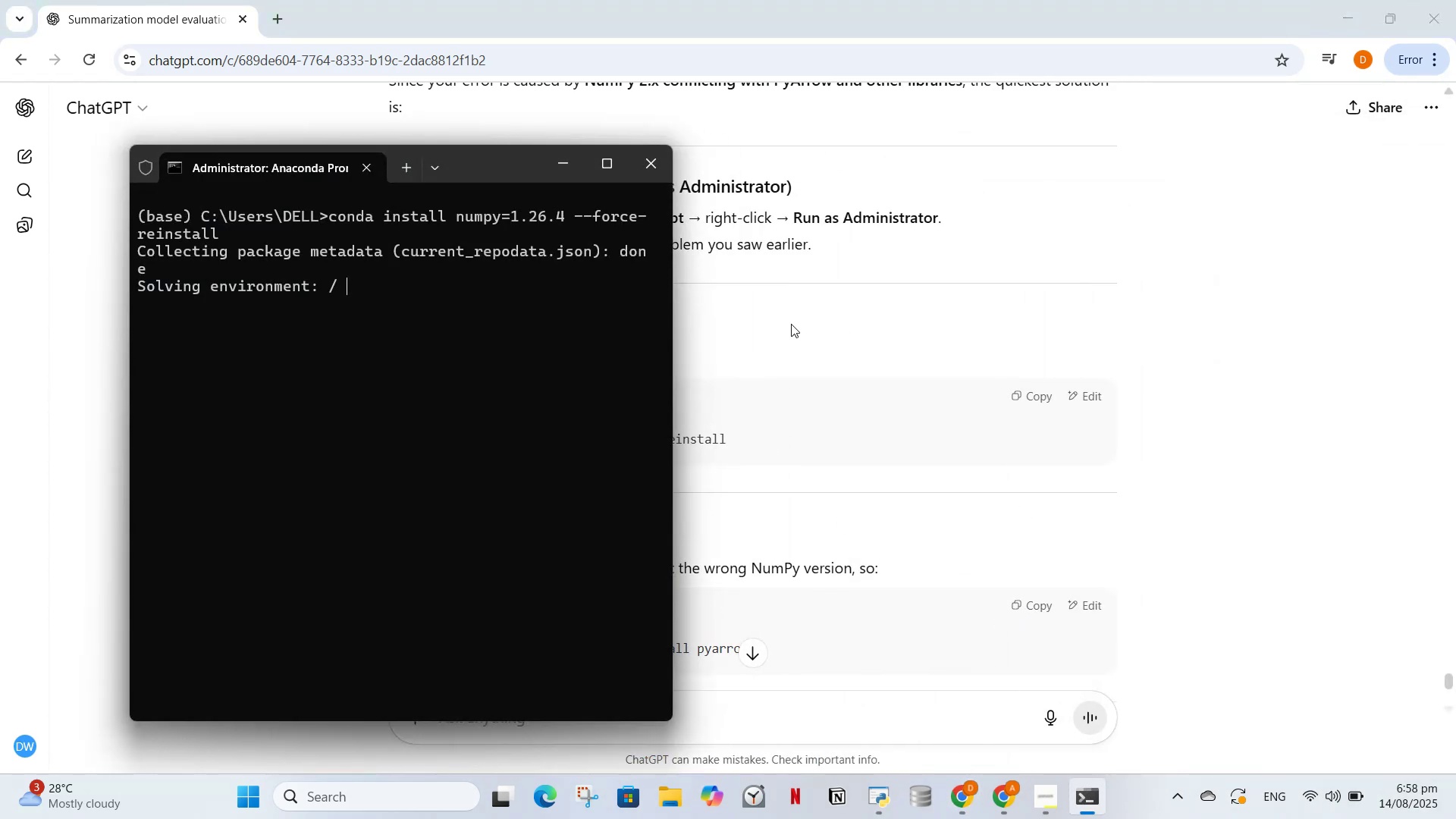 
scroll: coordinate [946, 431], scroll_direction: down, amount: 2.0
 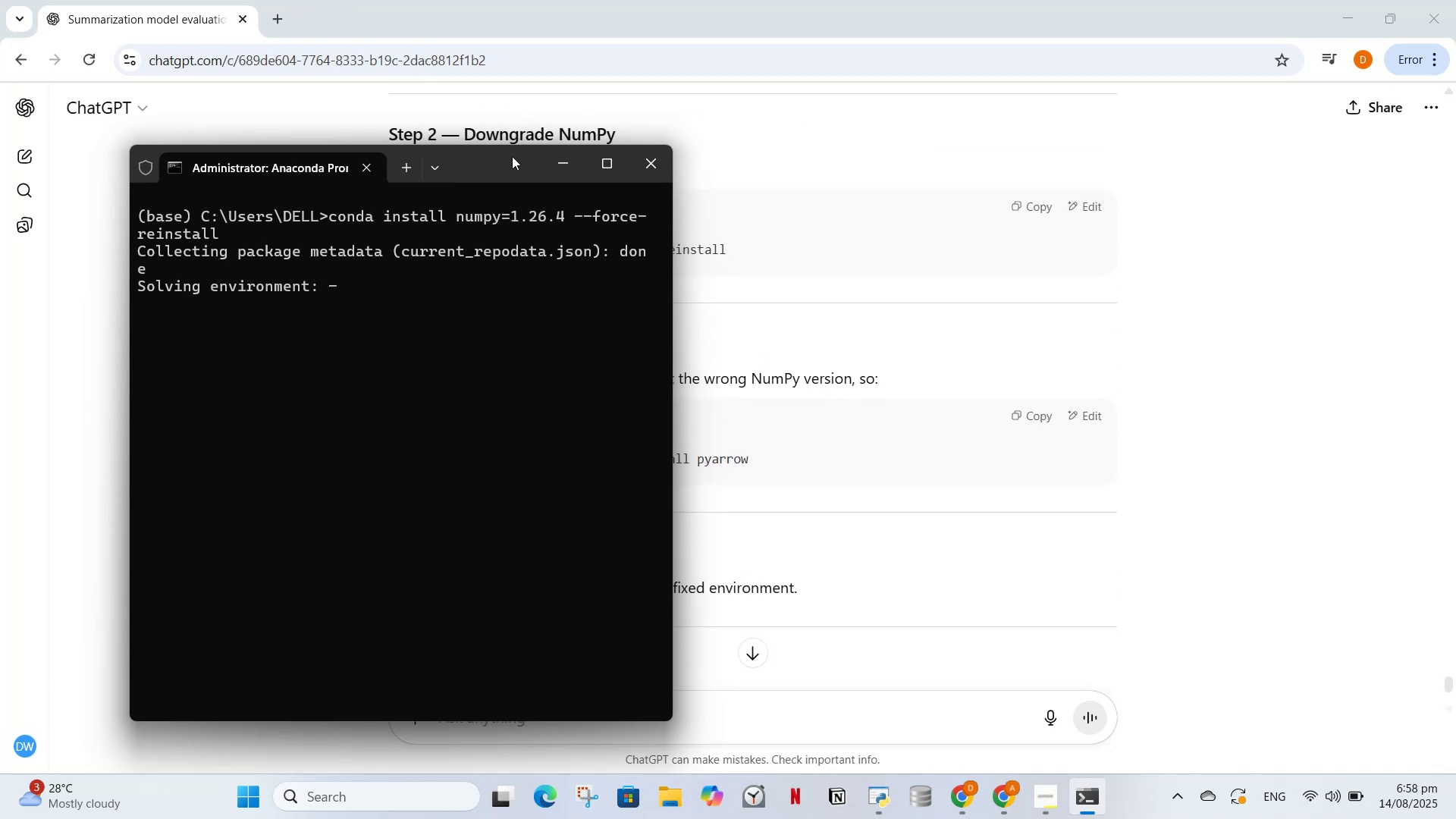 
left_click_drag(start_coordinate=[497, 159], to_coordinate=[1231, 77])
 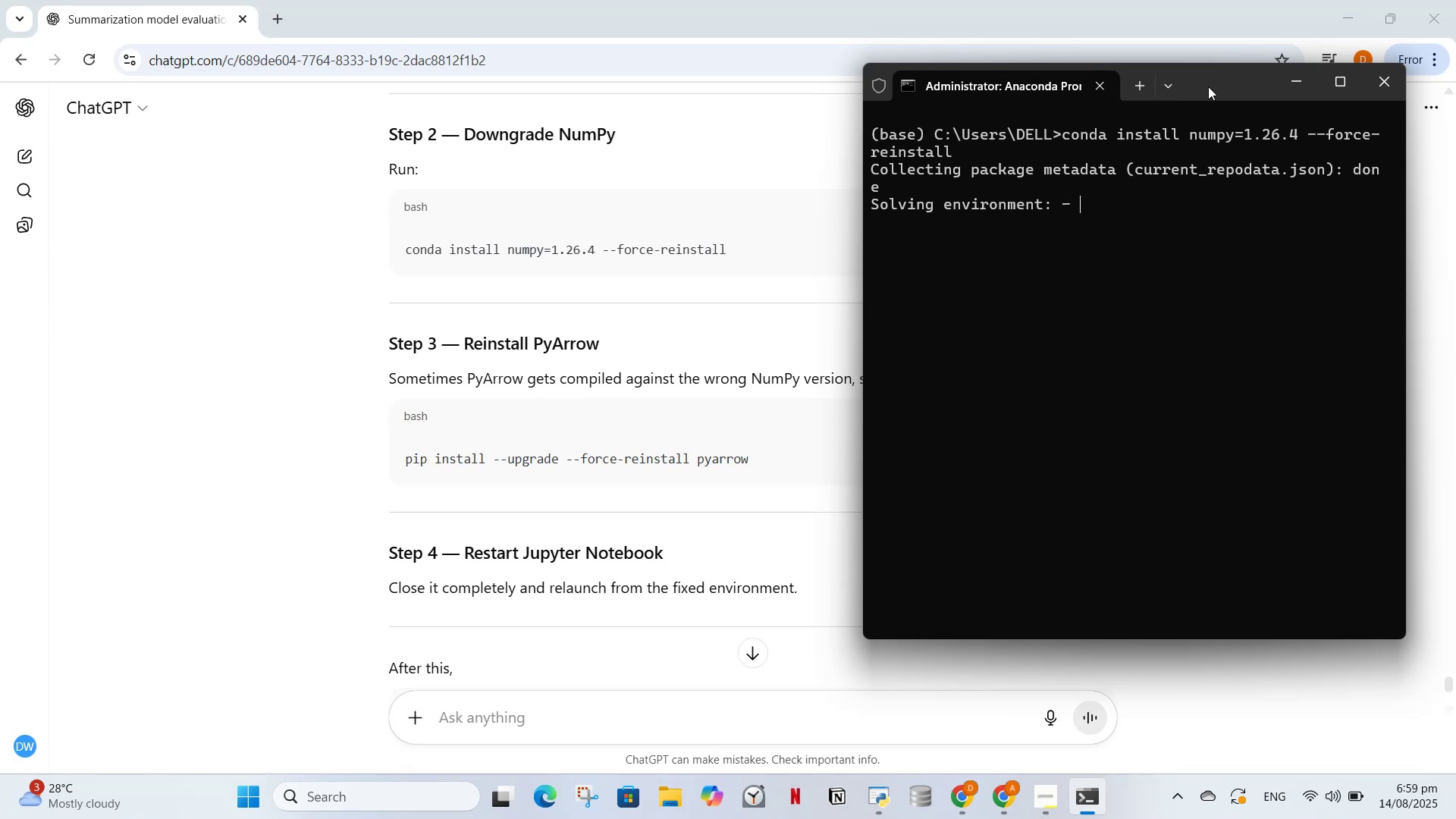 
wait(19.32)
 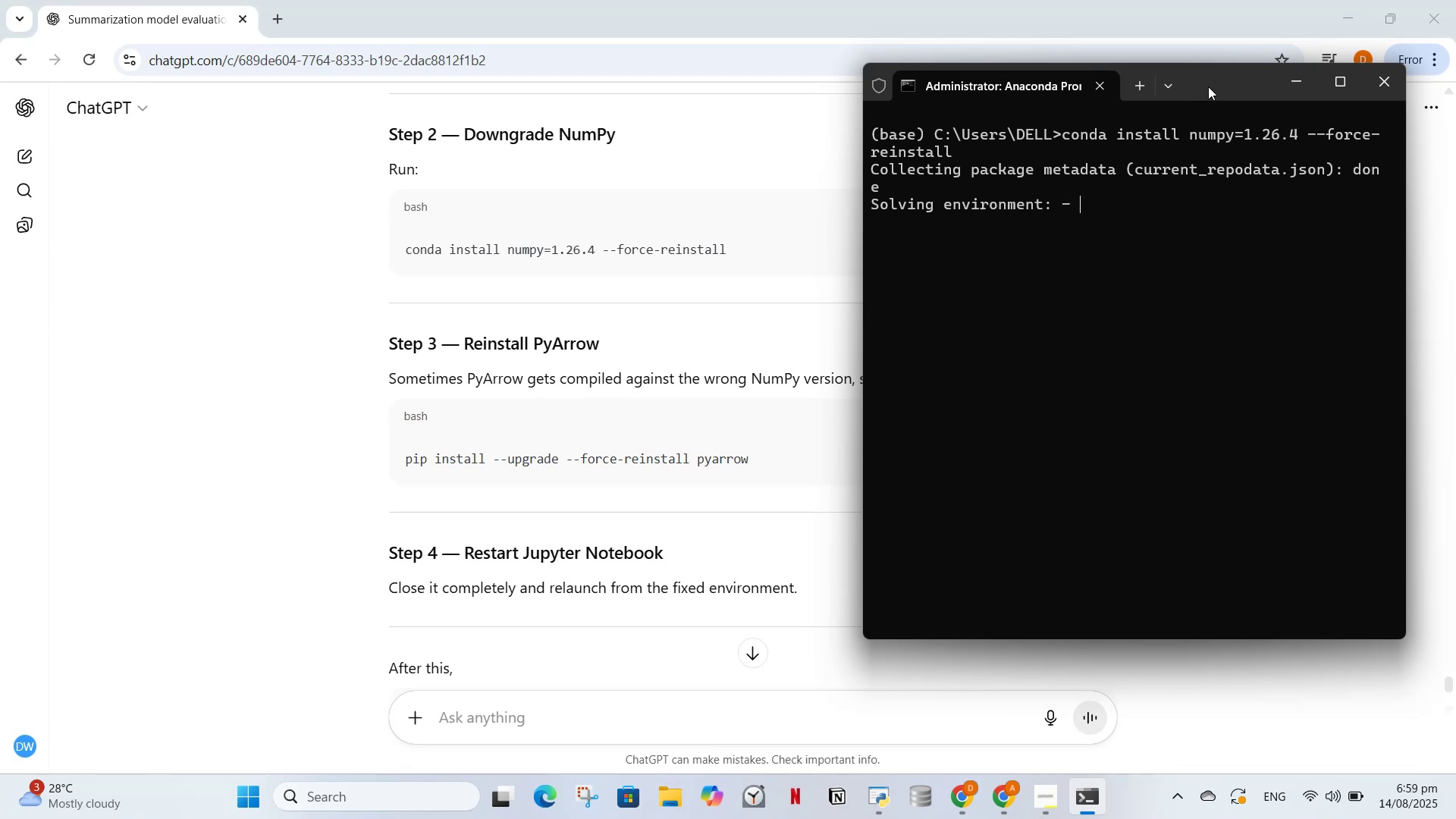 
left_click_drag(start_coordinate=[1214, 90], to_coordinate=[1156, 136])
 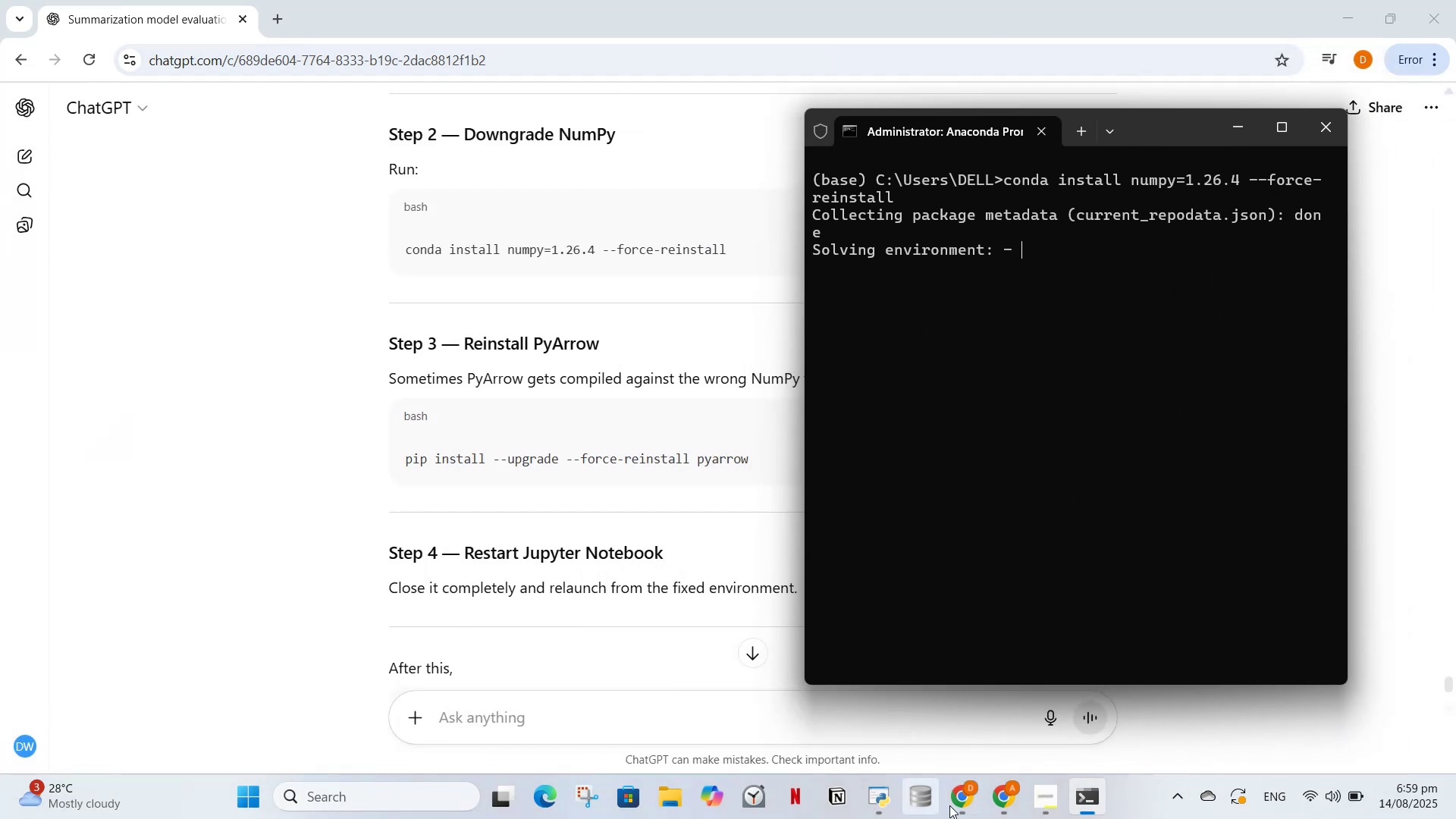 
left_click([965, 801])
 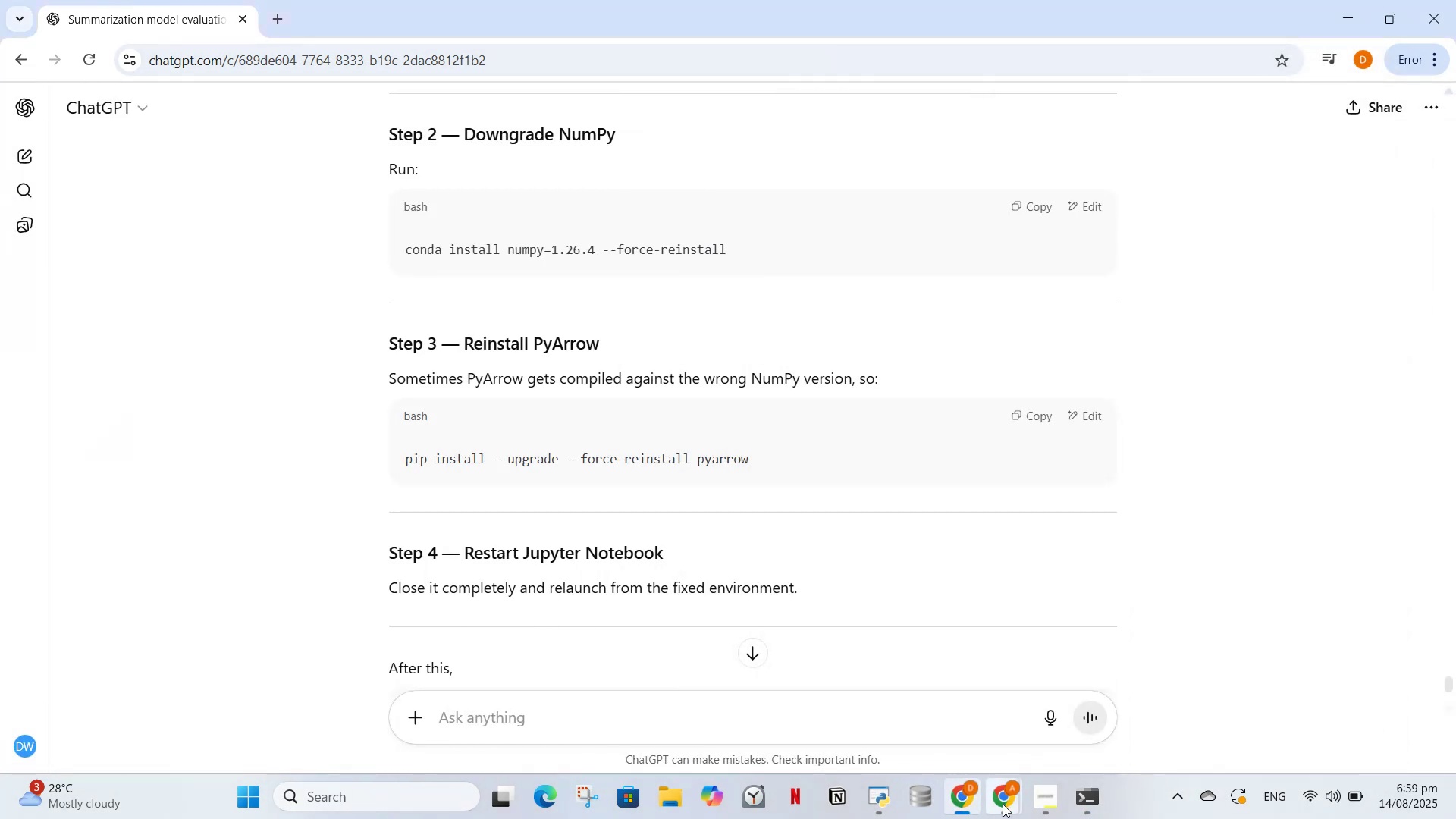 
left_click([1003, 804])
 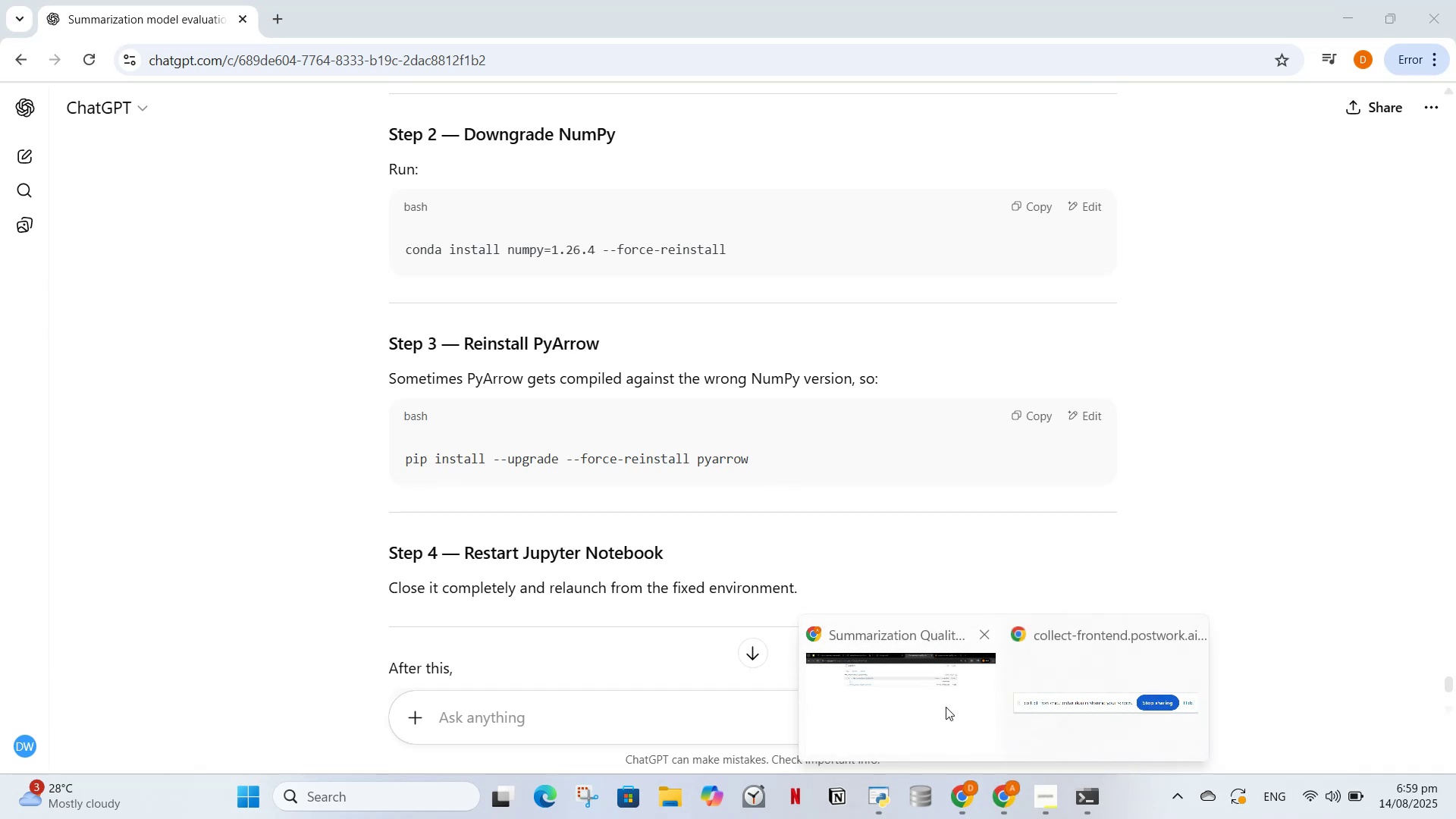 
left_click([937, 708])
 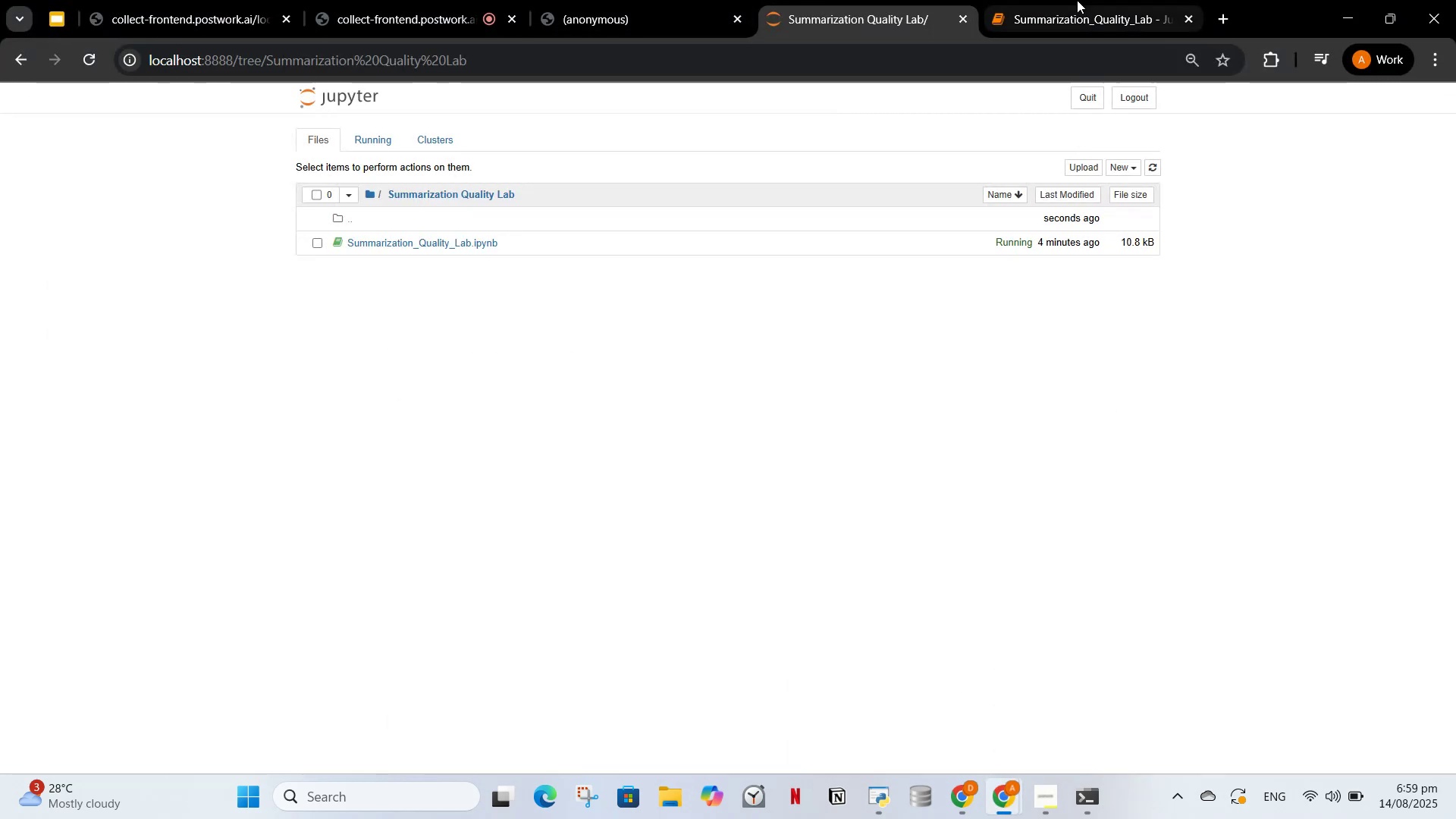 
left_click([1077, 0])
 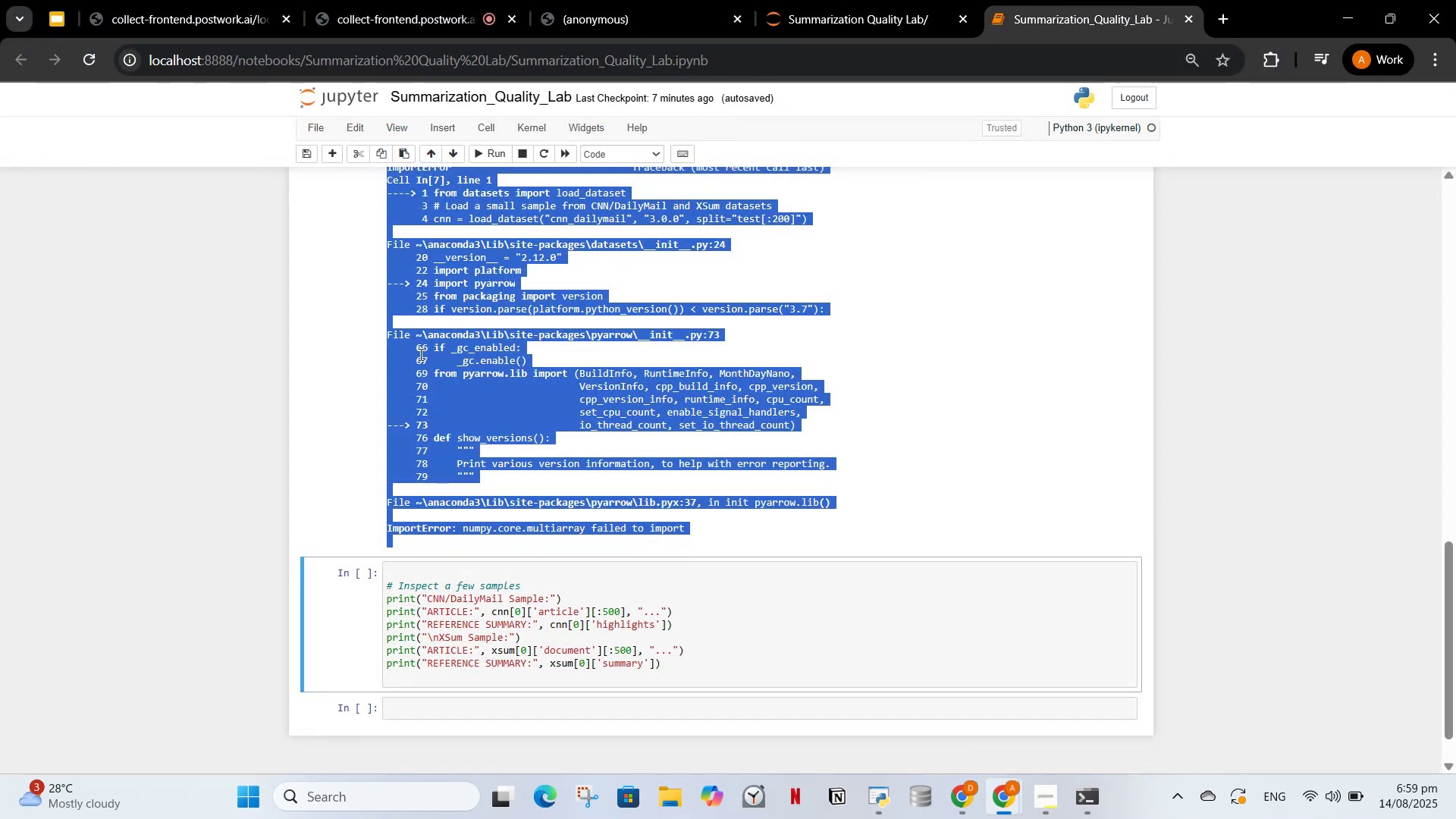 
scroll: coordinate [529, 369], scroll_direction: up, amount: 18.0
 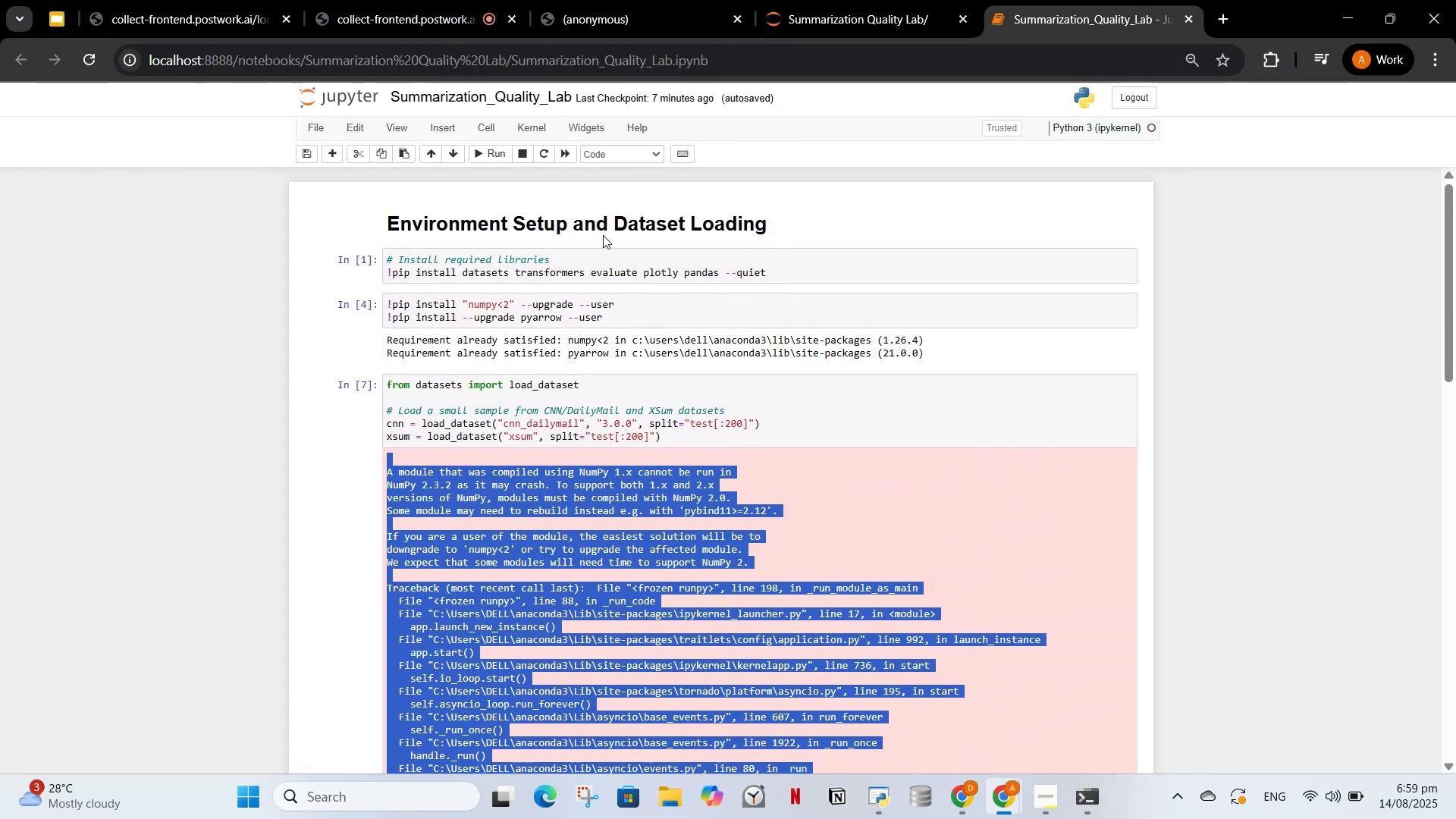 
wait(8.14)
 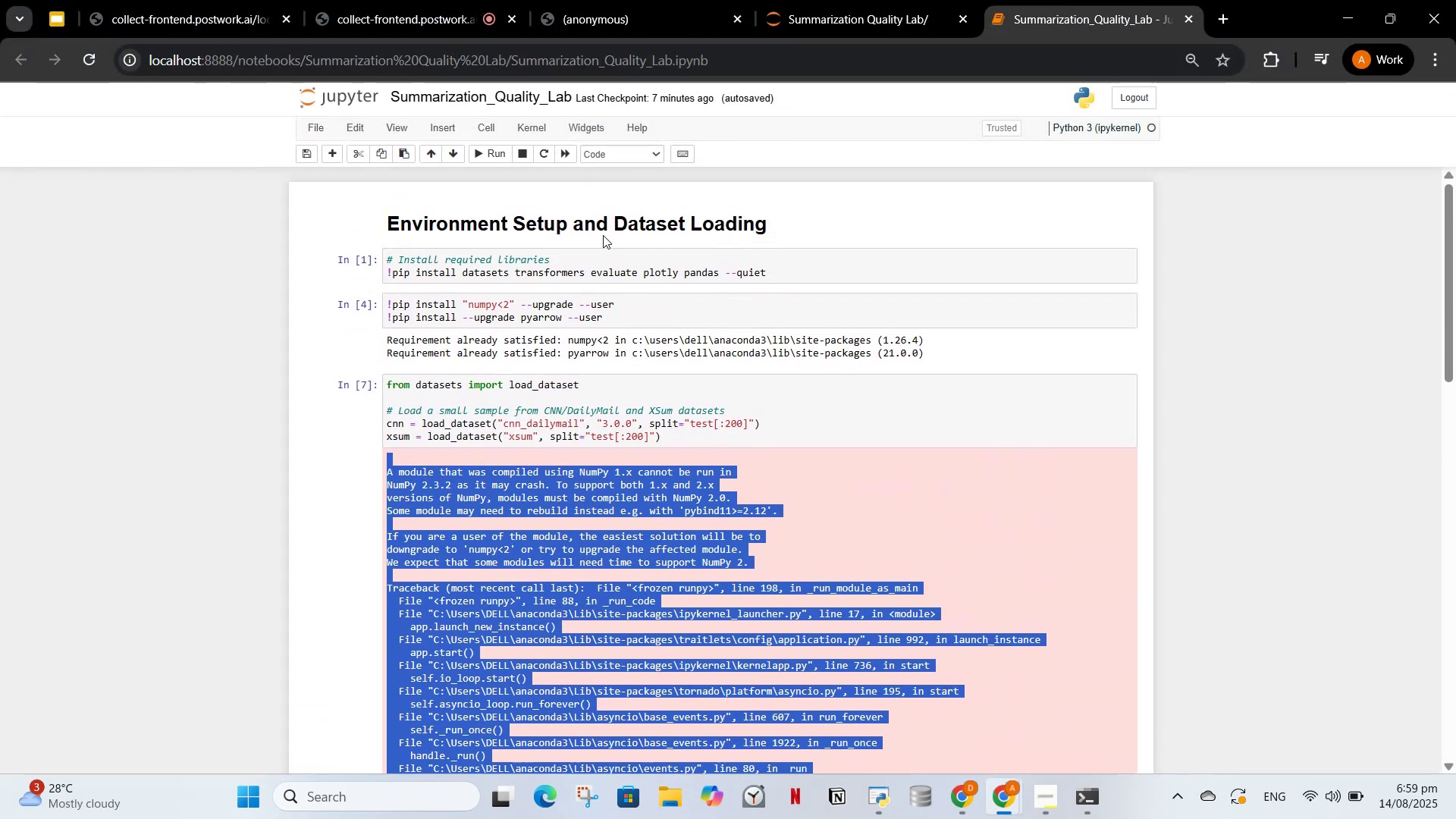 
left_click([961, 805])
 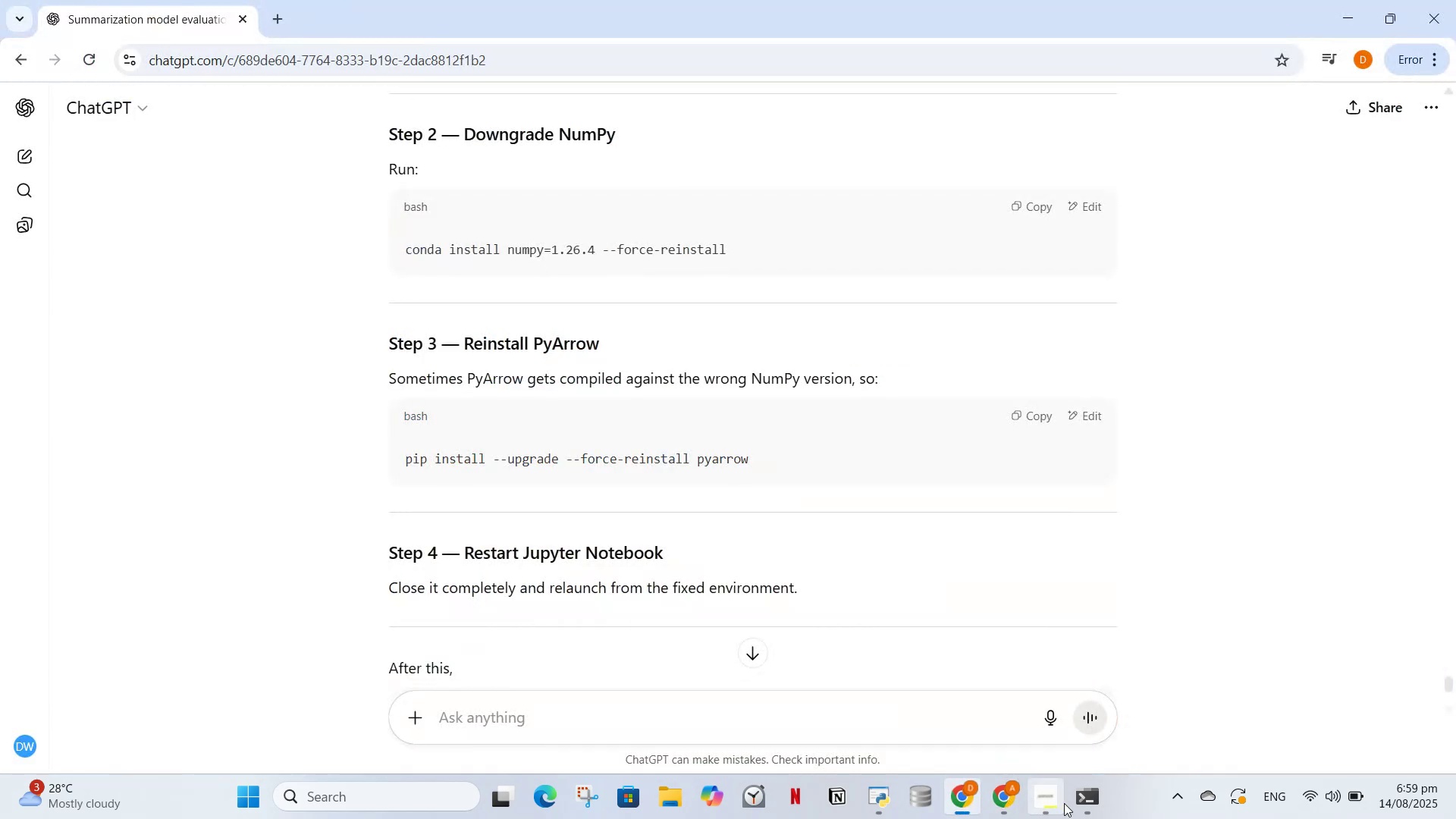 
left_click([1081, 797])
 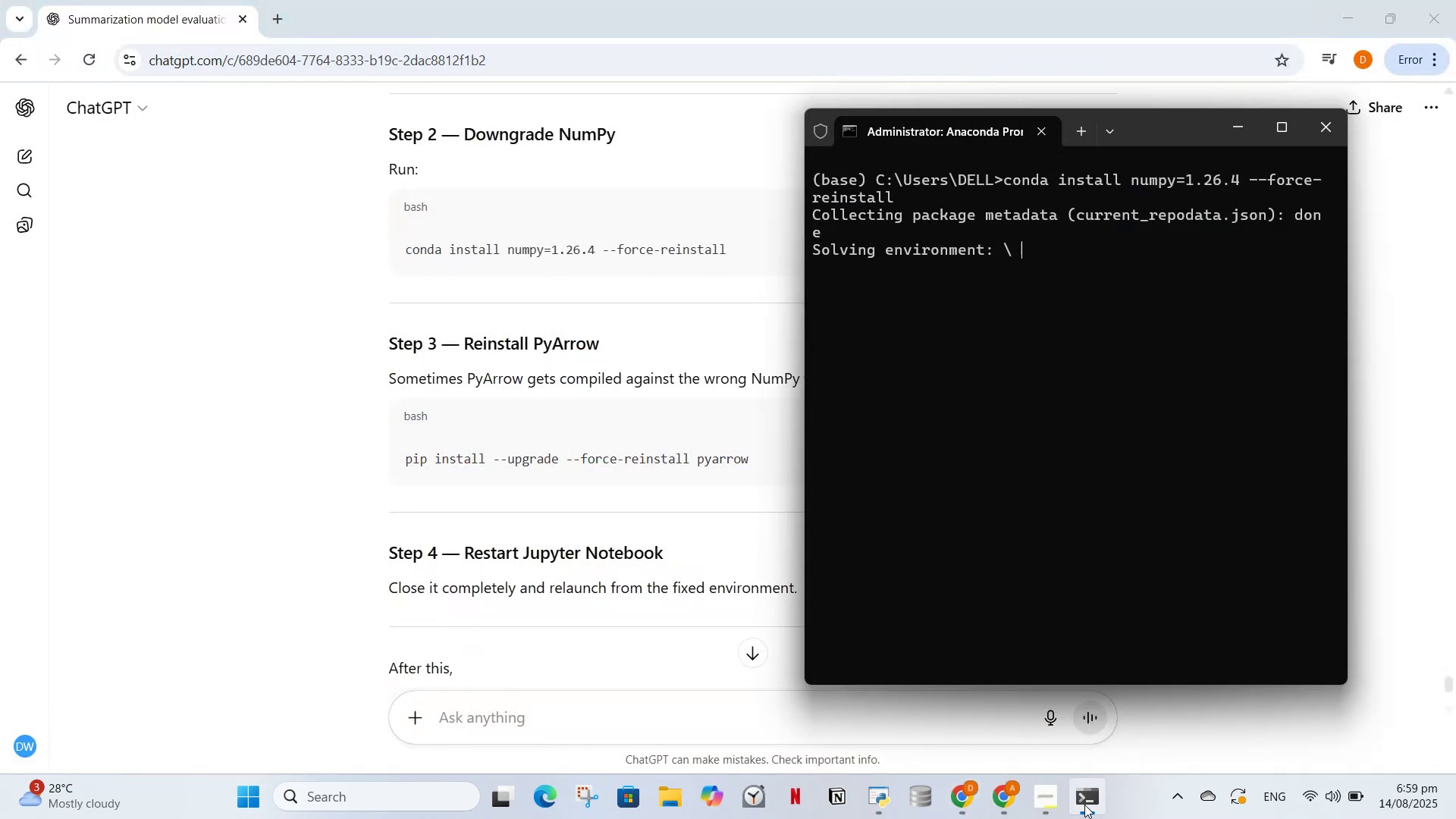 
left_click([1084, 804])
 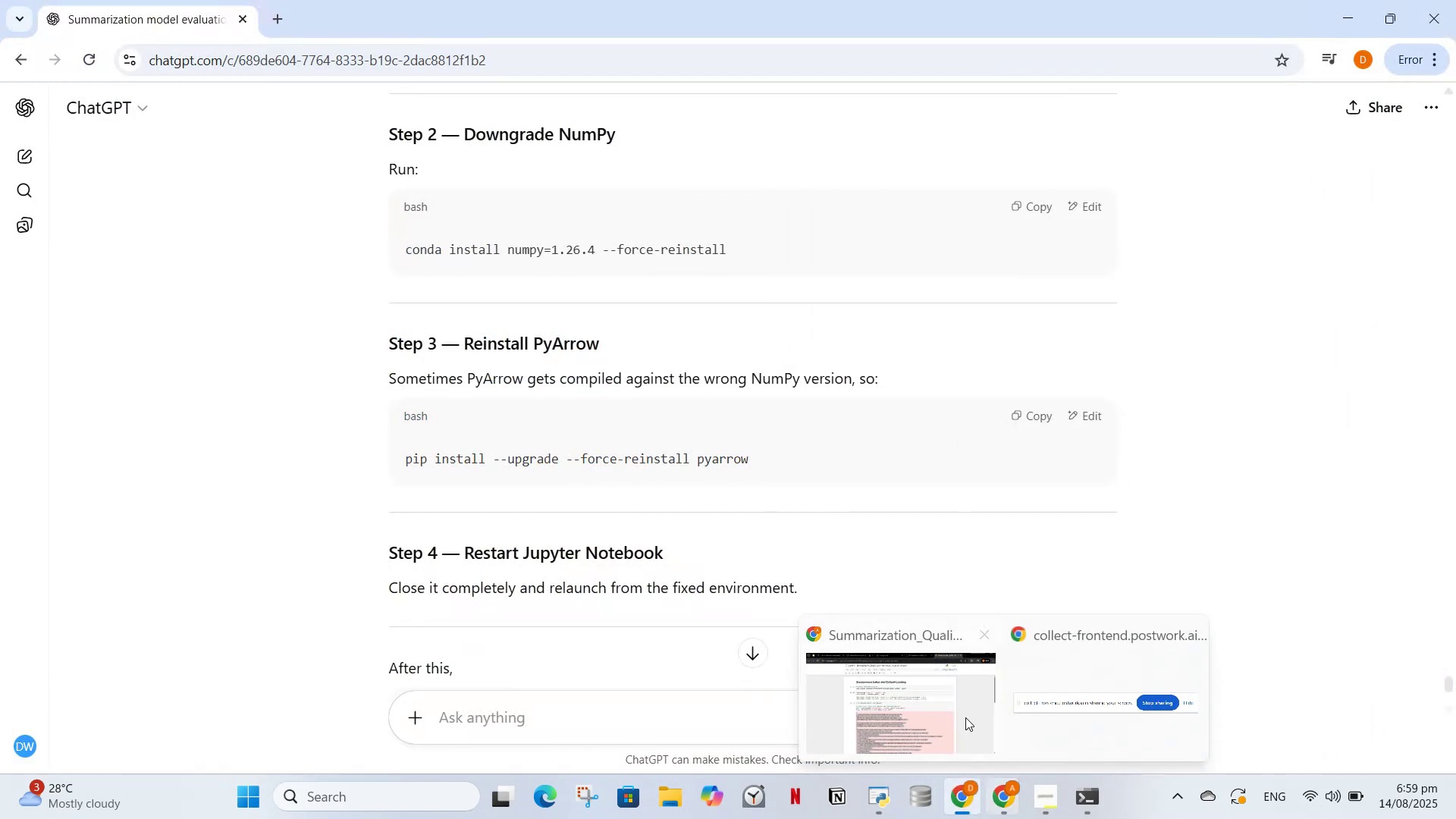 
left_click([932, 742])
 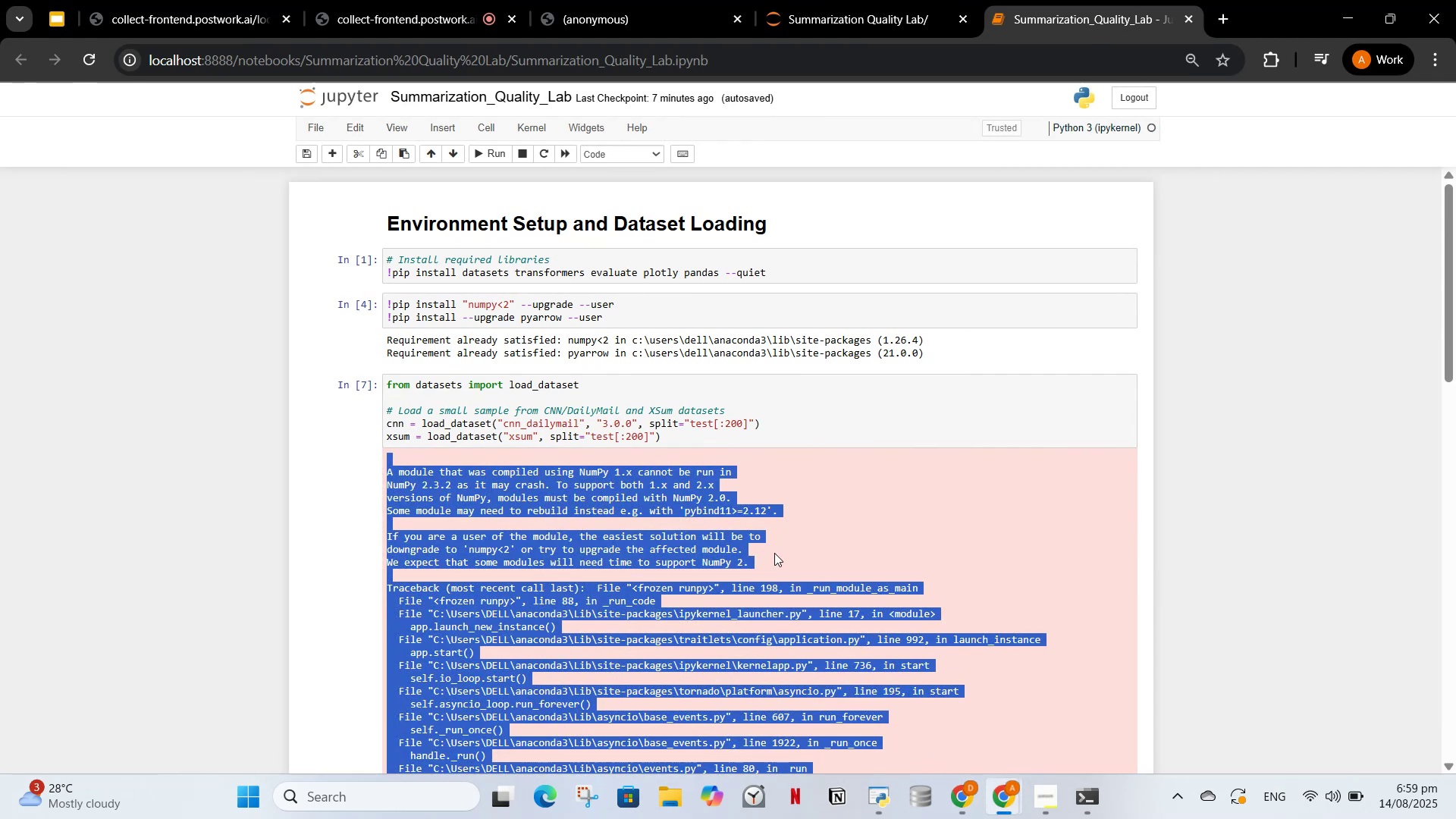 
left_click([774, 553])
 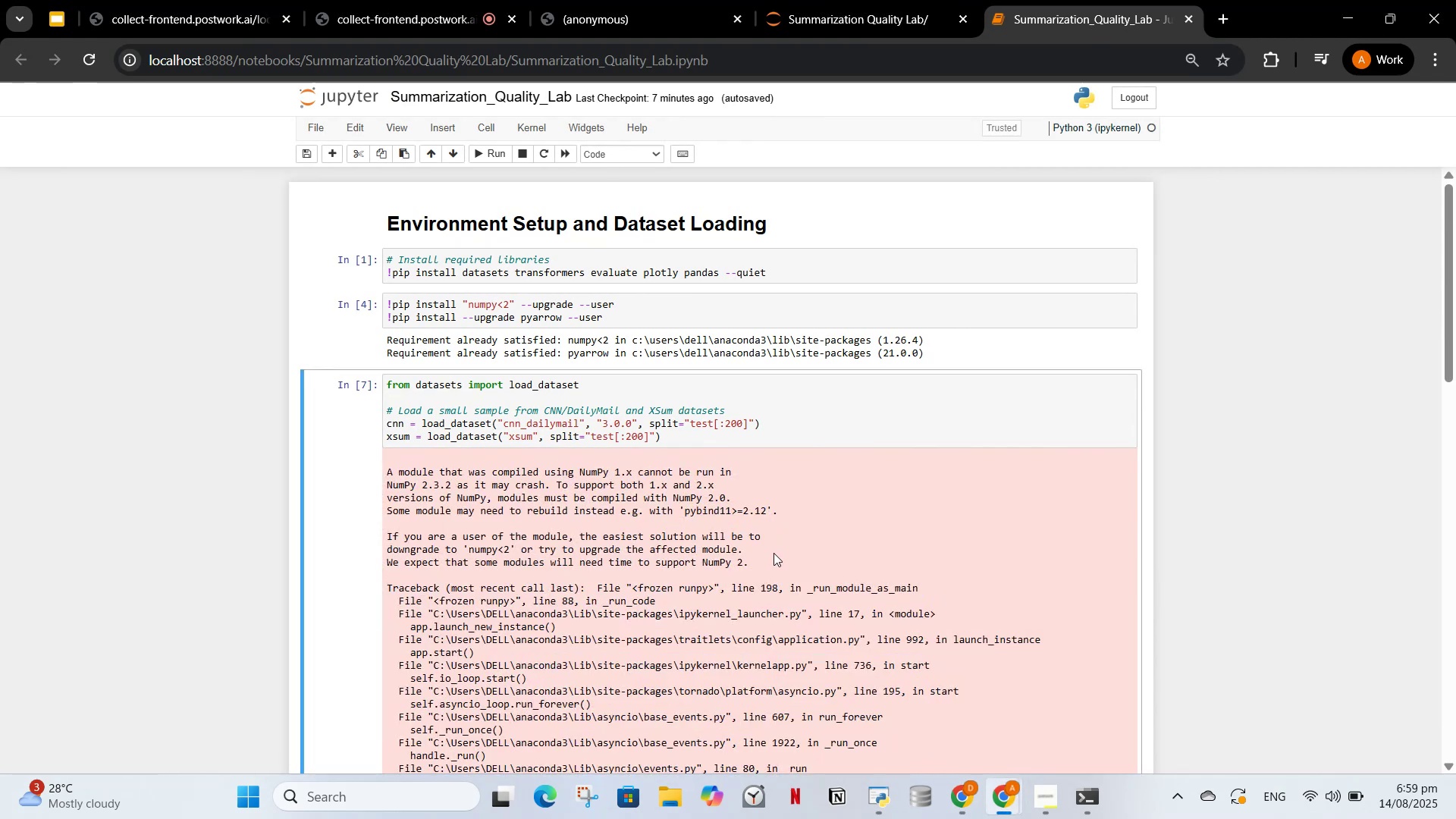 
wait(5.24)
 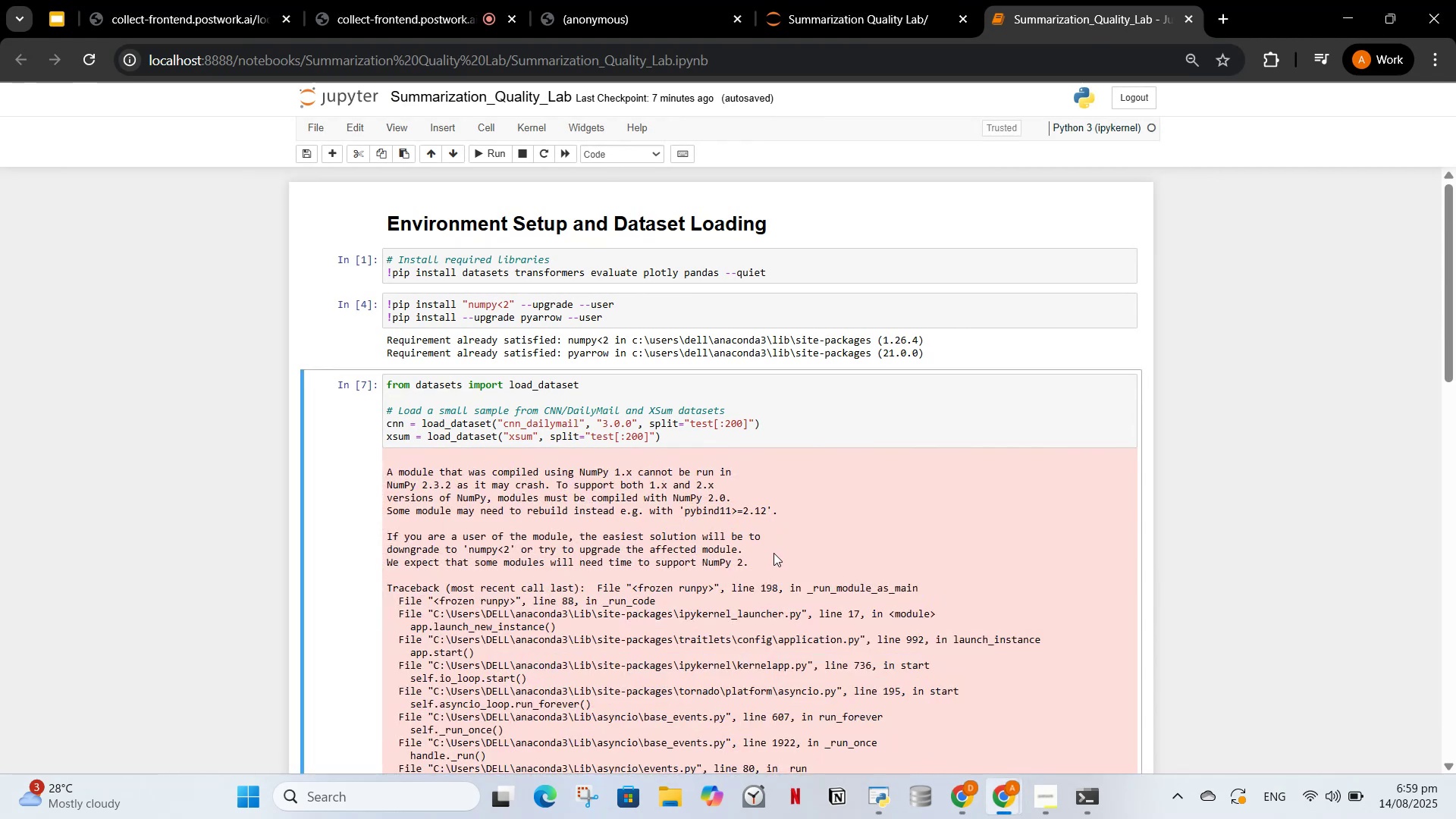 
left_click([958, 815])
 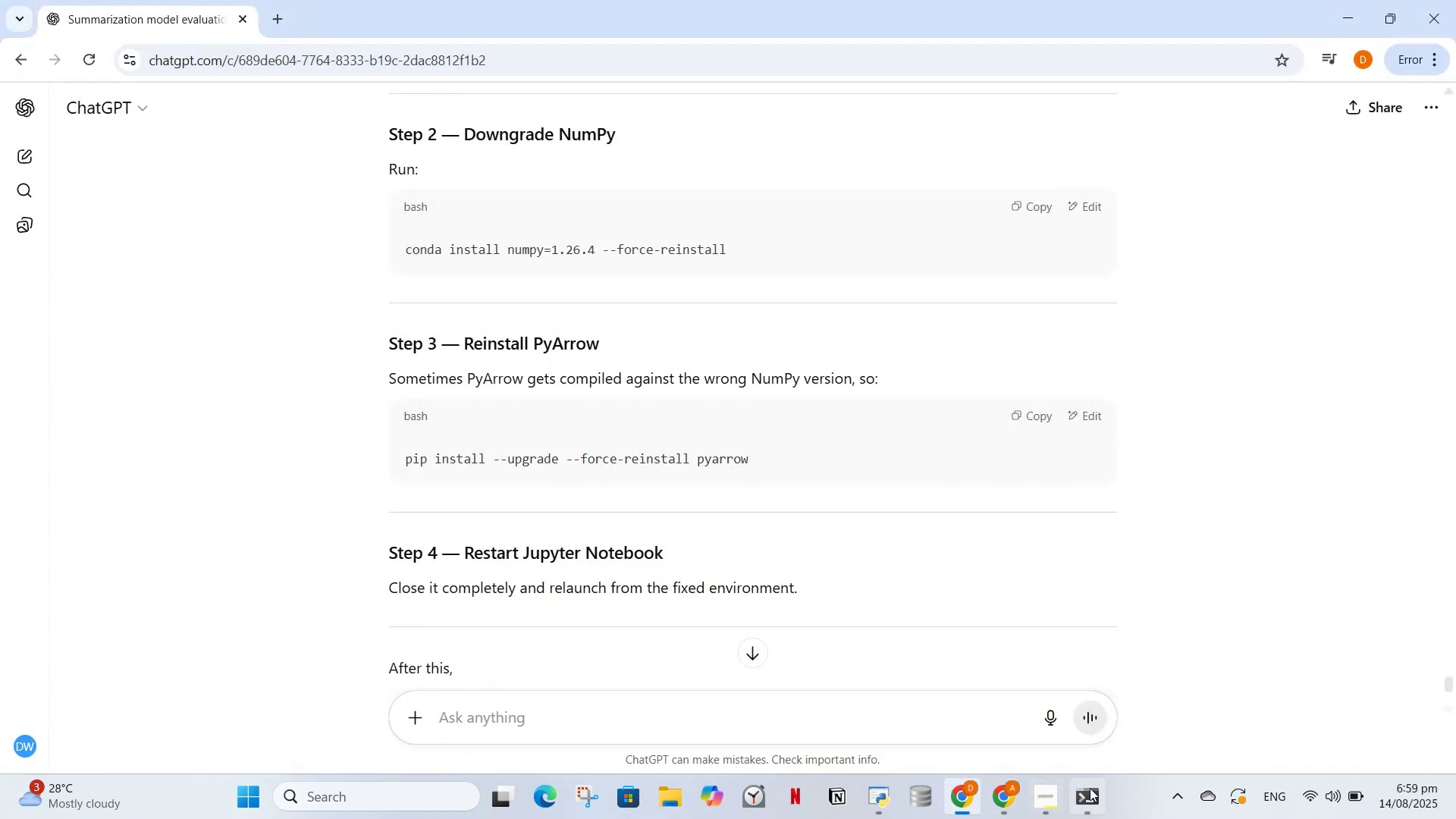 
left_click([1094, 792])
 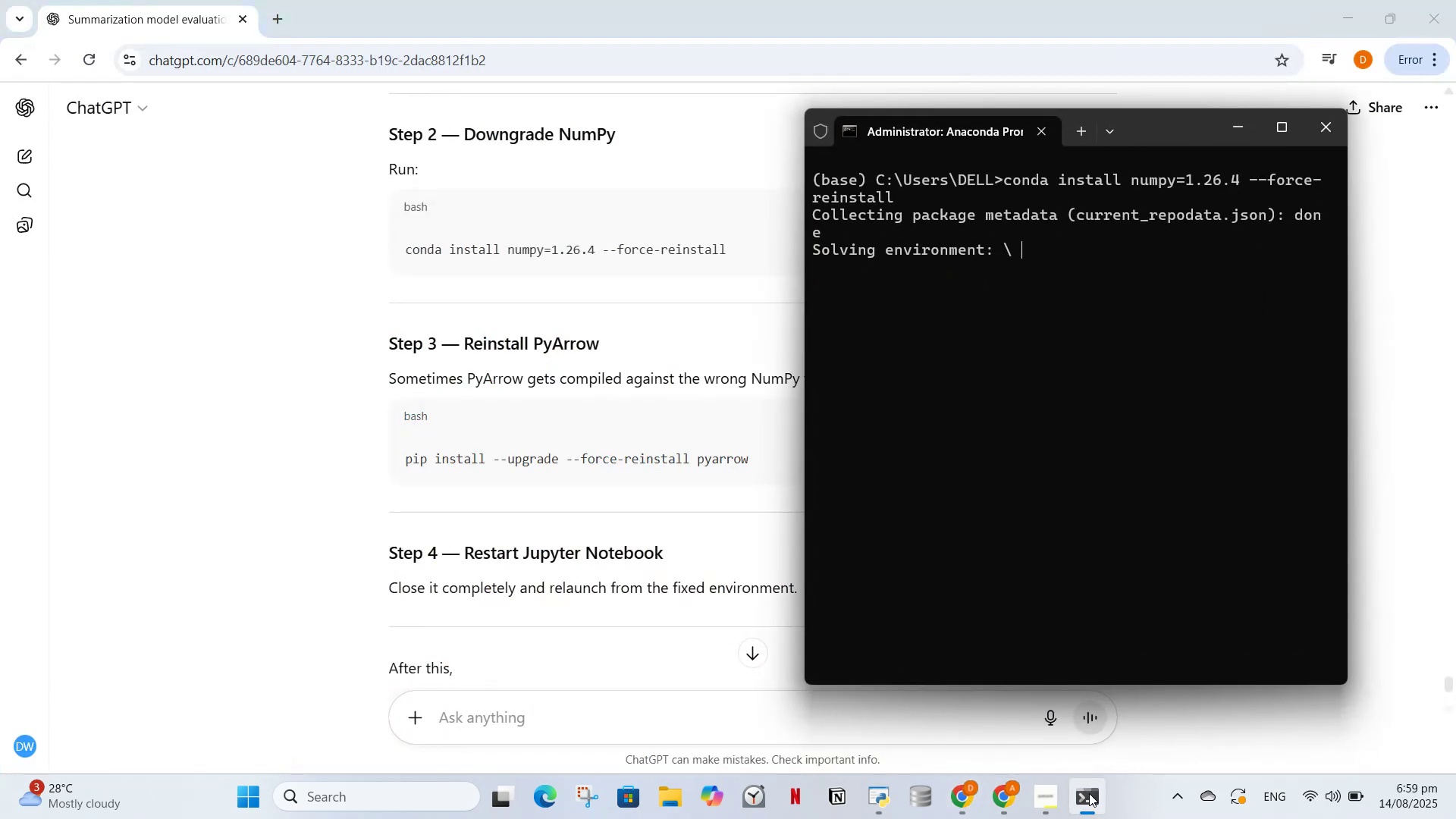 
left_click([1089, 793])
 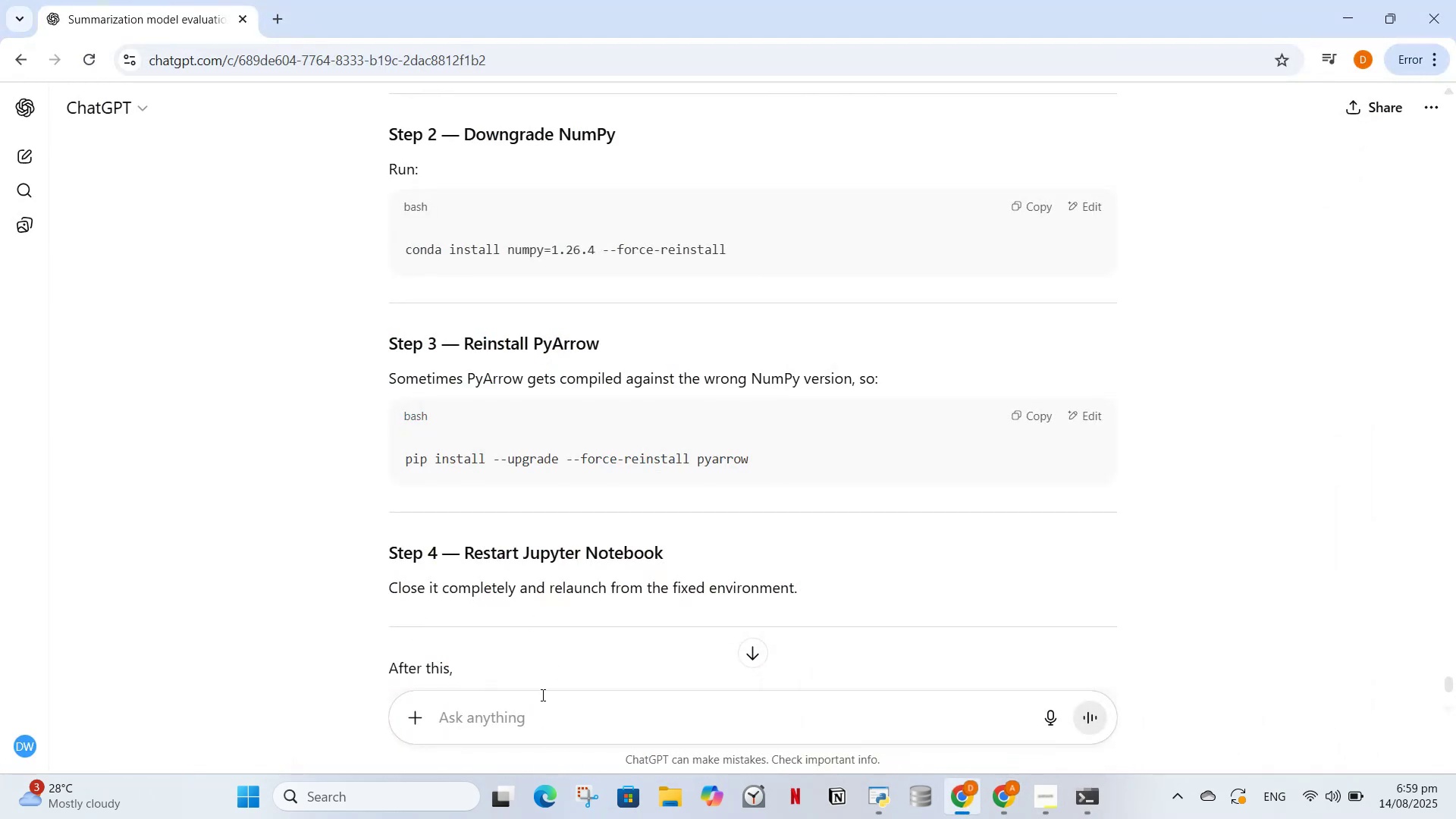 
left_click([542, 735])
 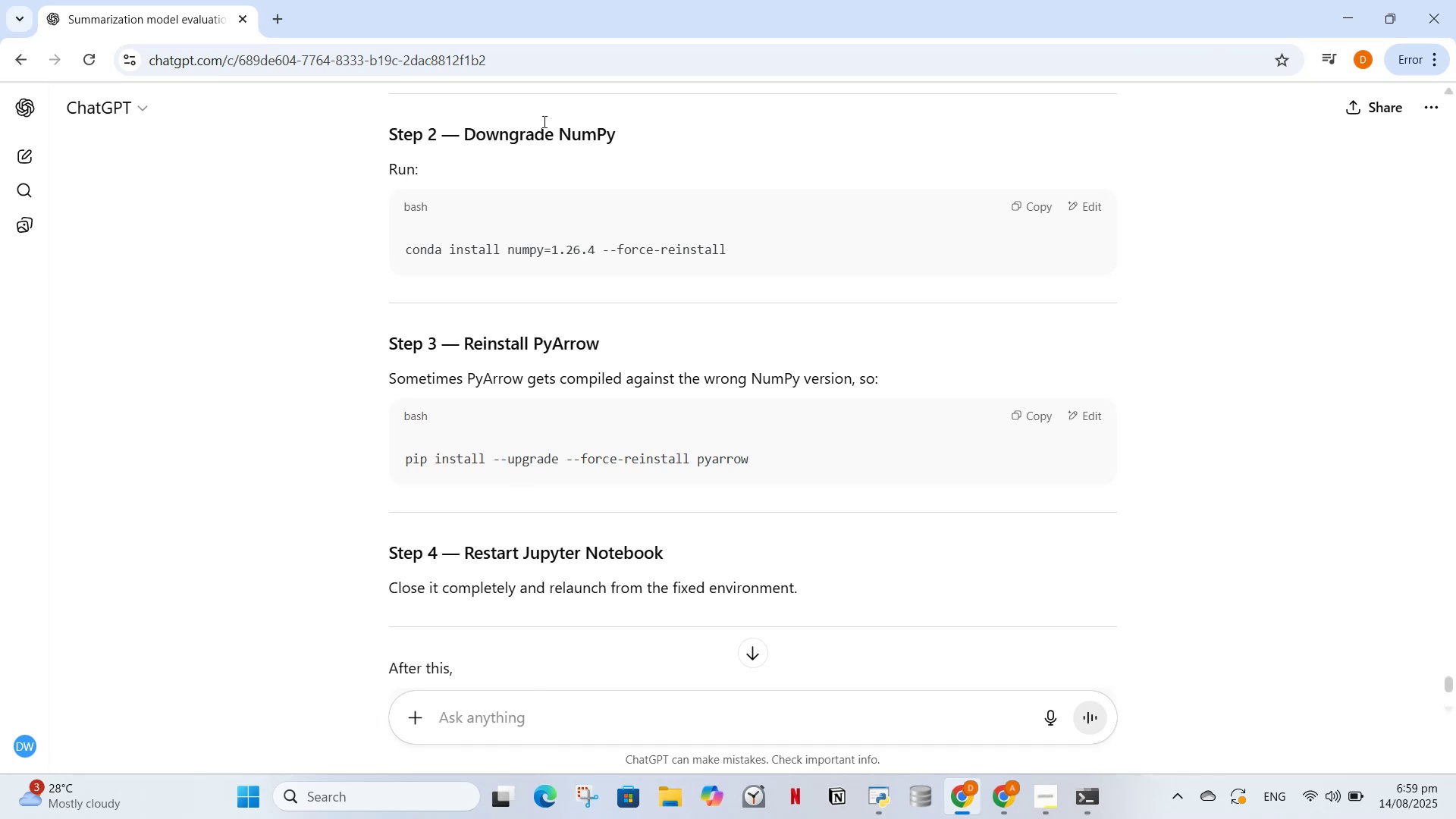 
left_click_drag(start_coordinate=[629, 130], to_coordinate=[461, 140])
 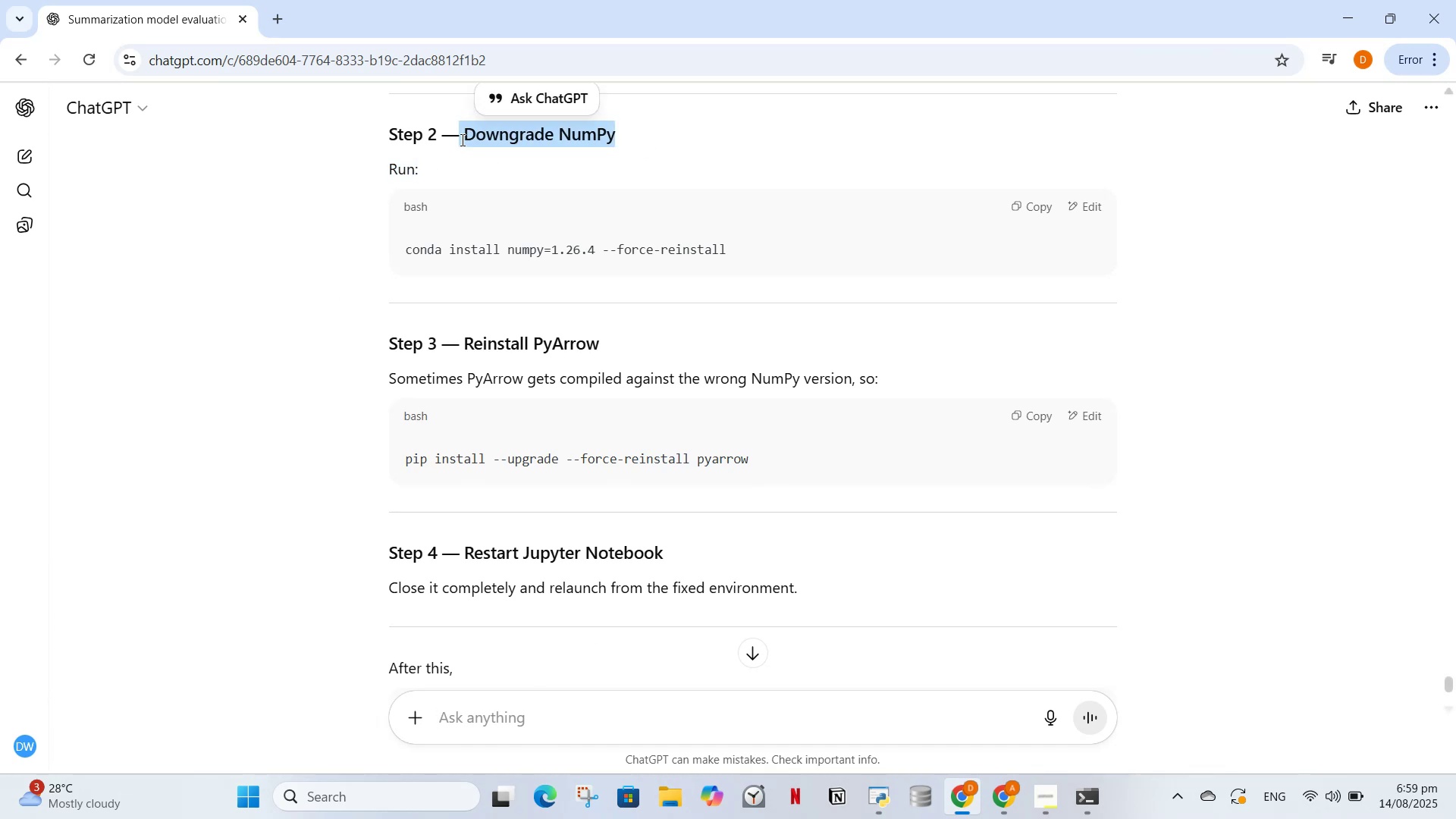 
key(Control+C)
 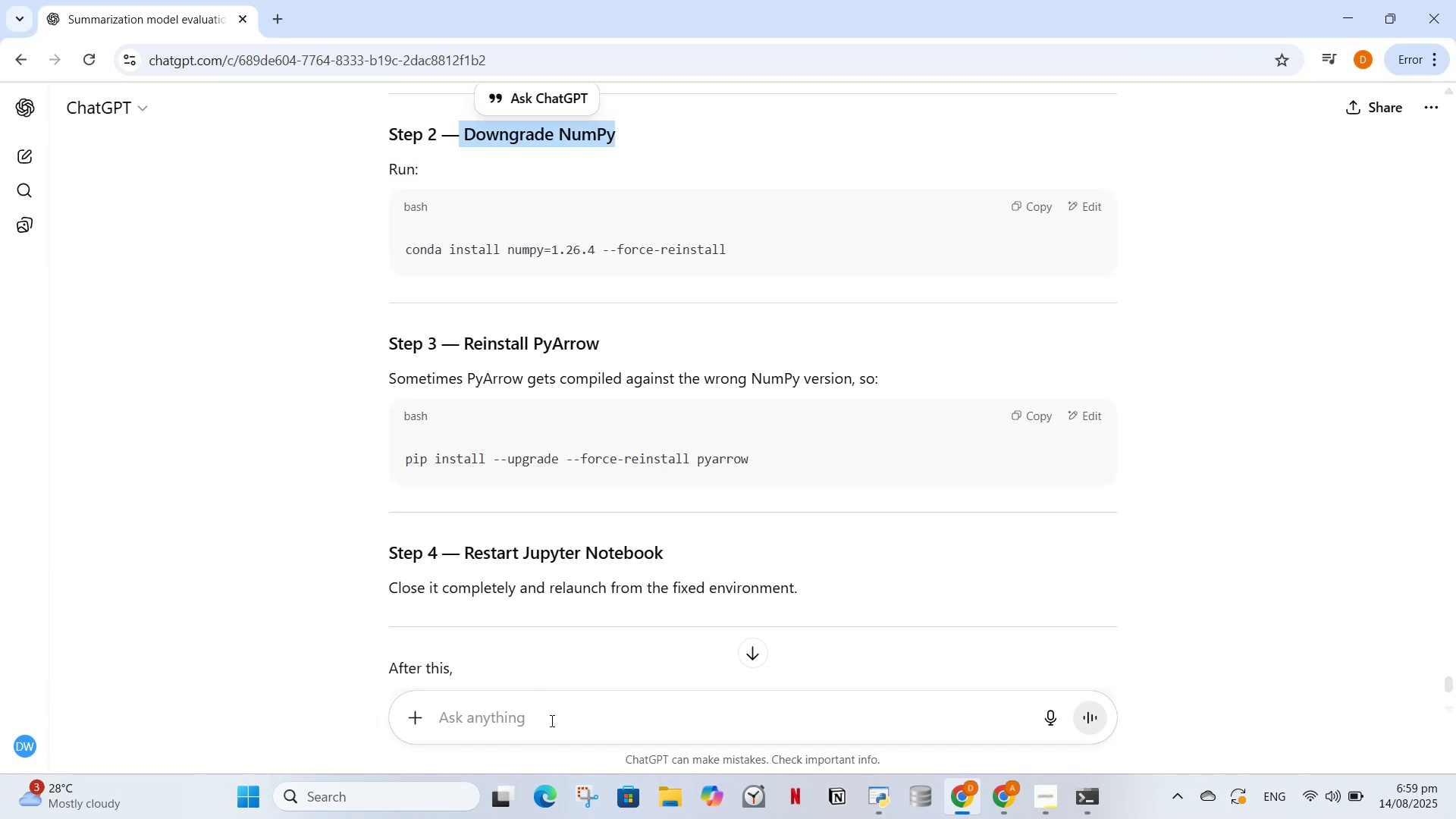 
left_click([551, 720])
 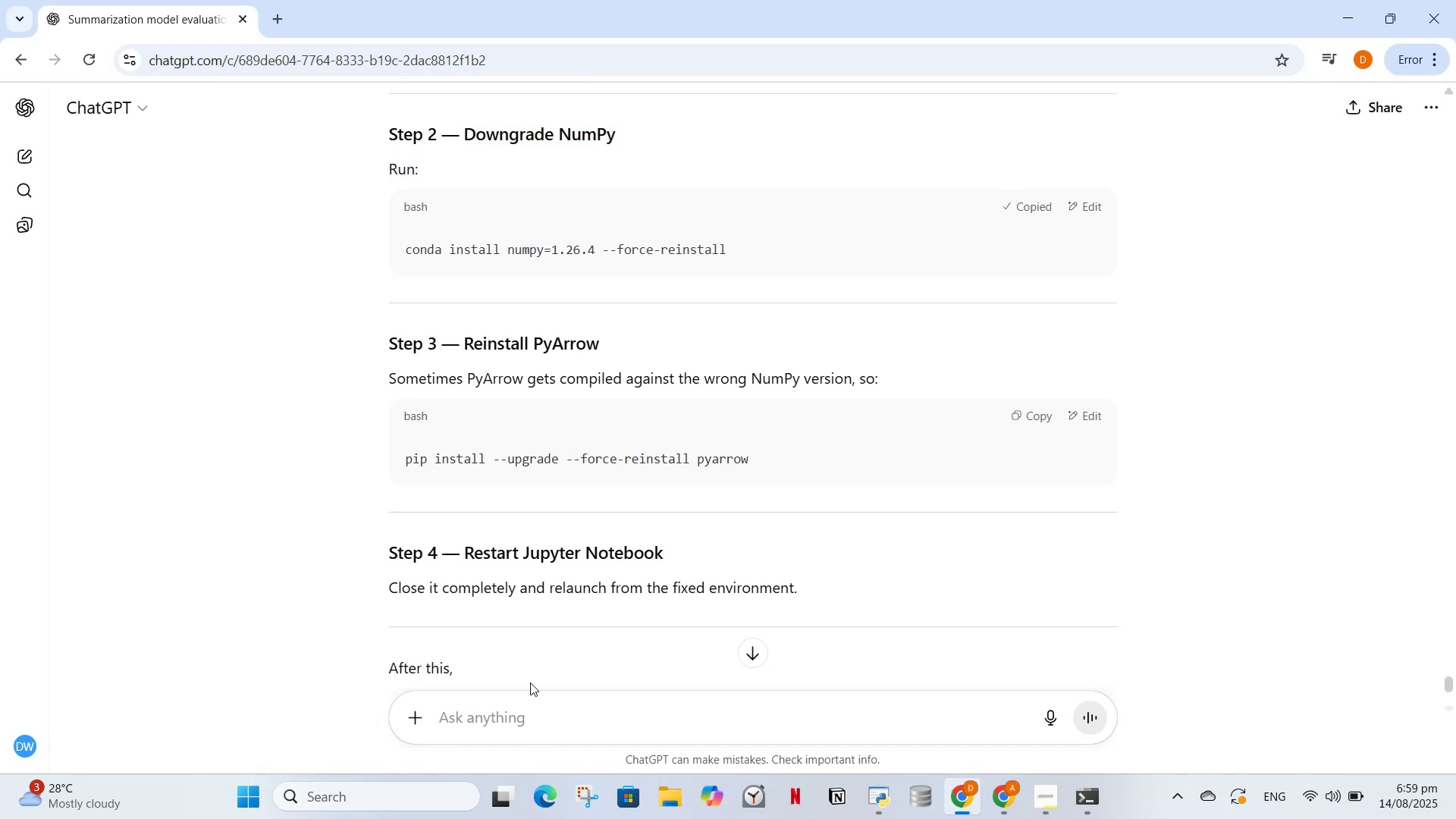 
left_click([527, 730])
 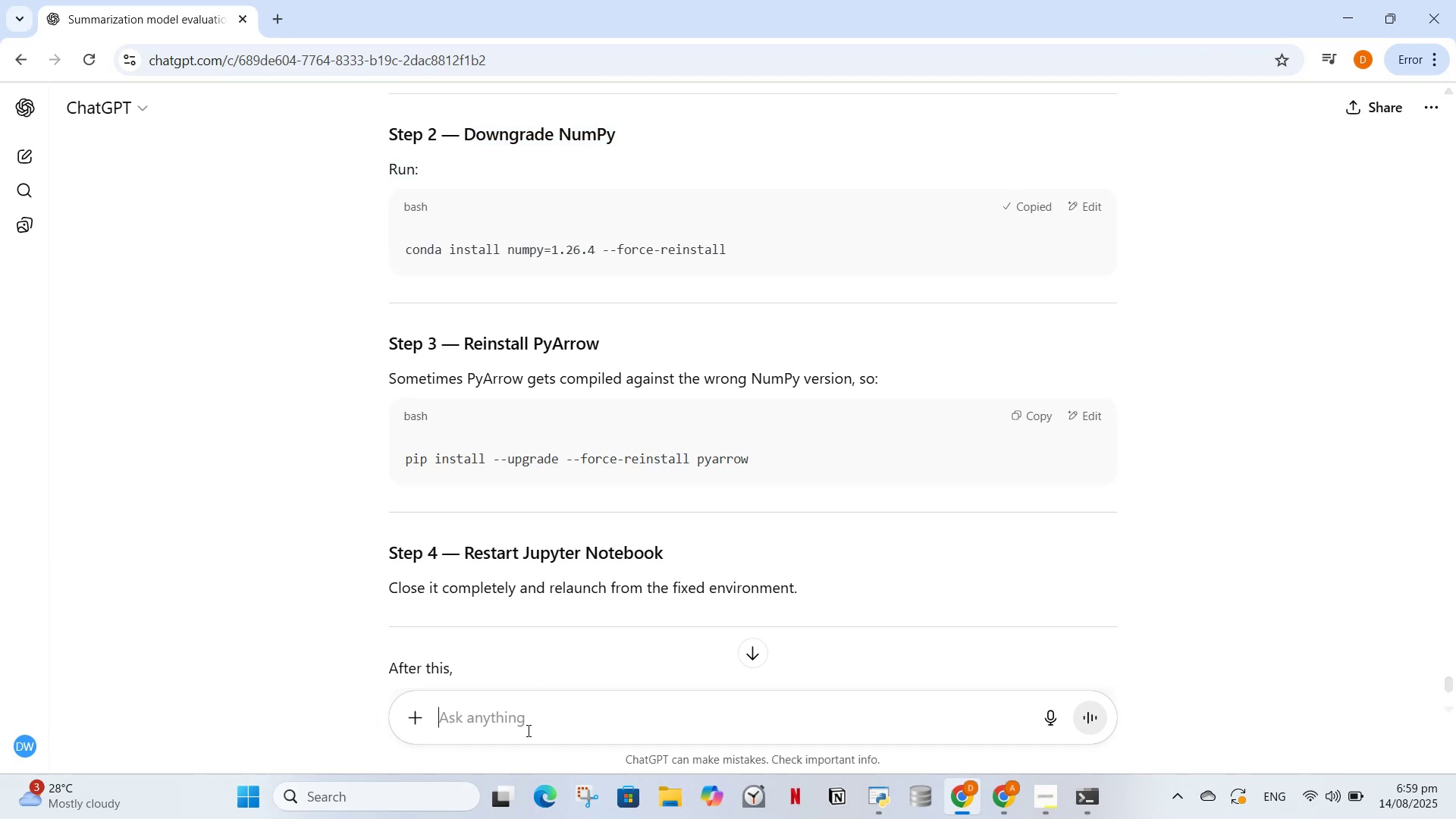 
key(Control+V)
 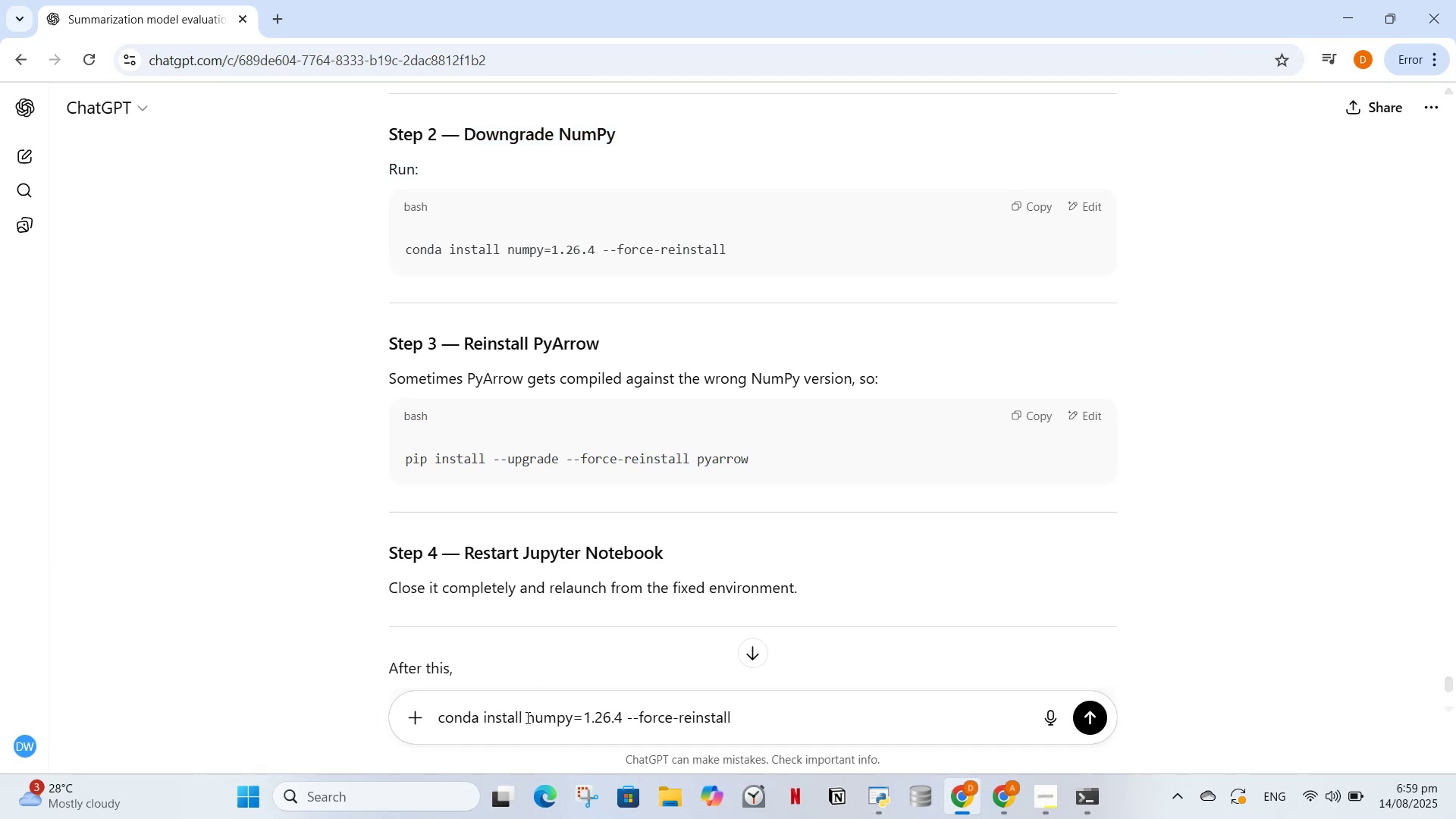 
type( t)
key(Backspace)
type(, wi)
key(Backspace)
key(Backspace)
type(this is taking some time)
 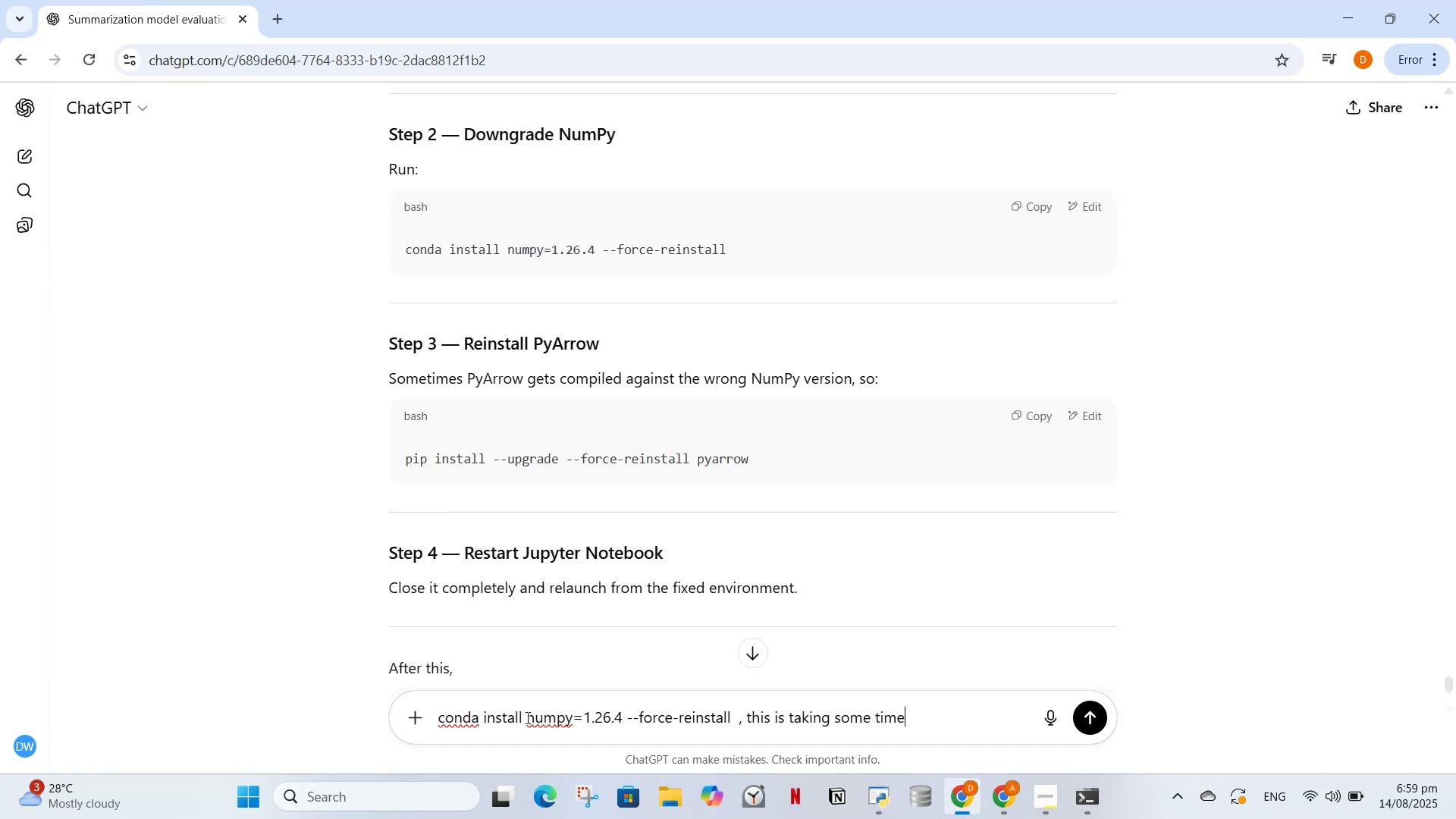 
key(Enter)
 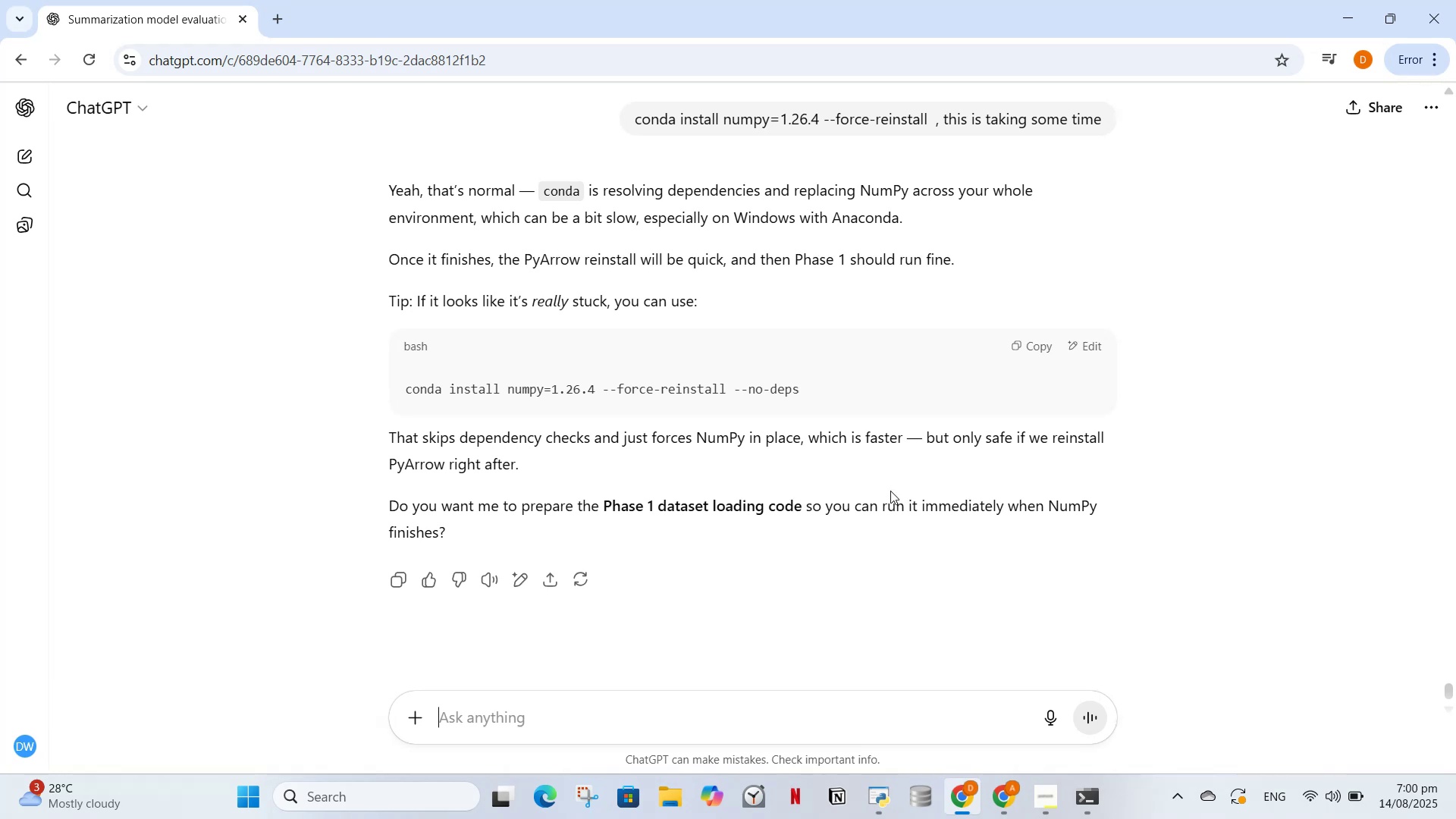 
wait(19.51)
 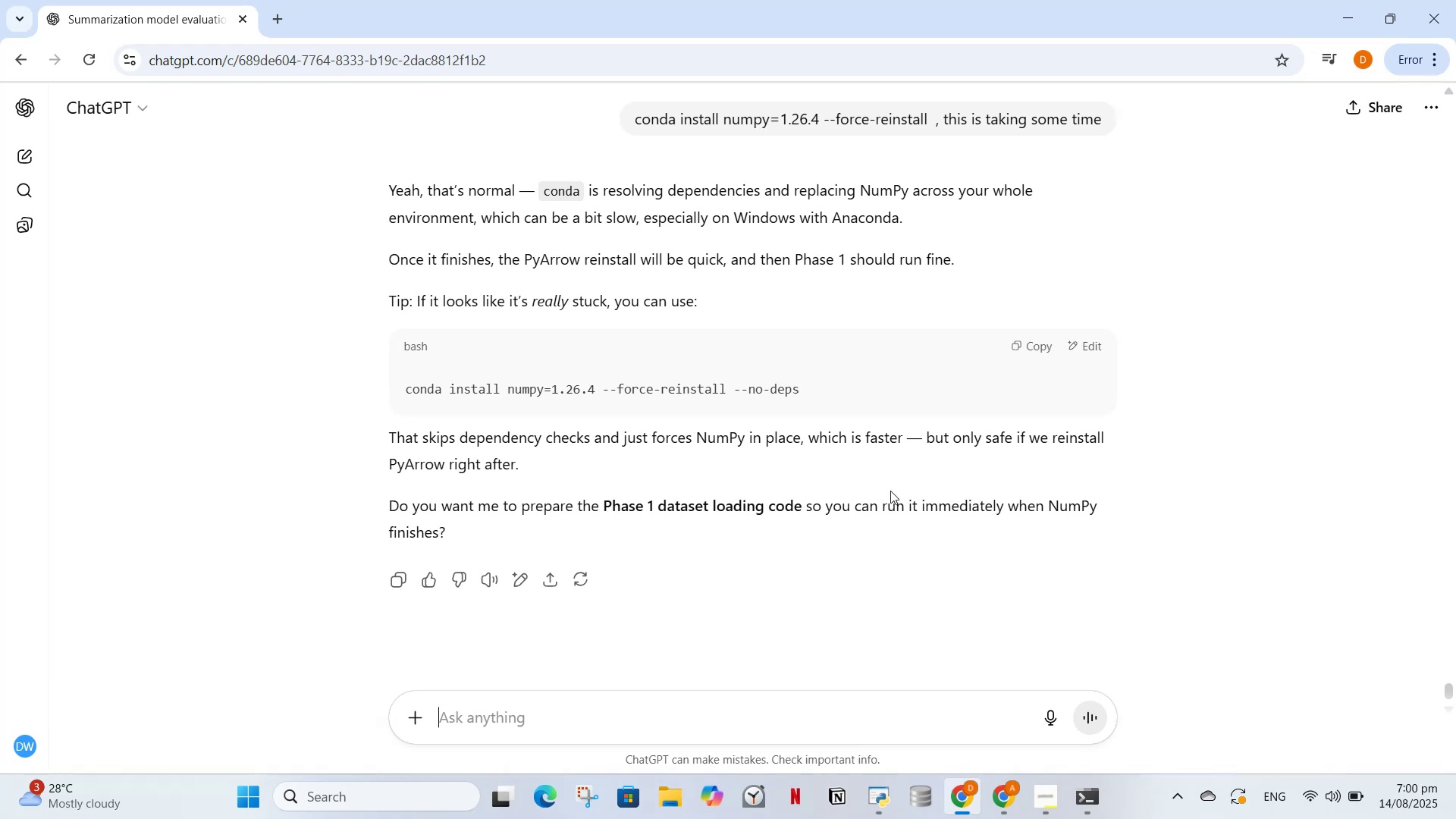 
left_click([1103, 788])
 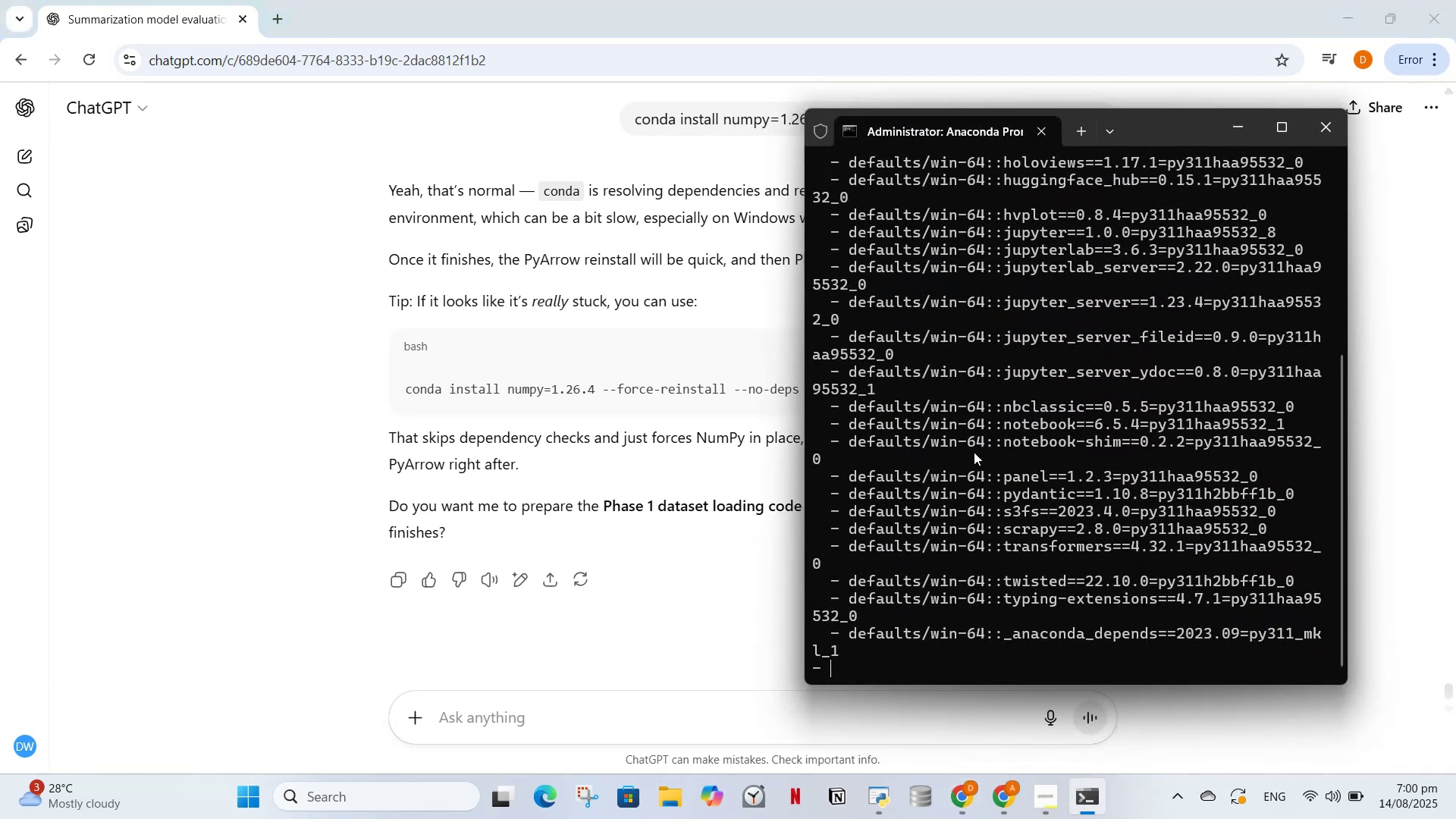 
scroll: coordinate [960, 431], scroll_direction: up, amount: 5.0
 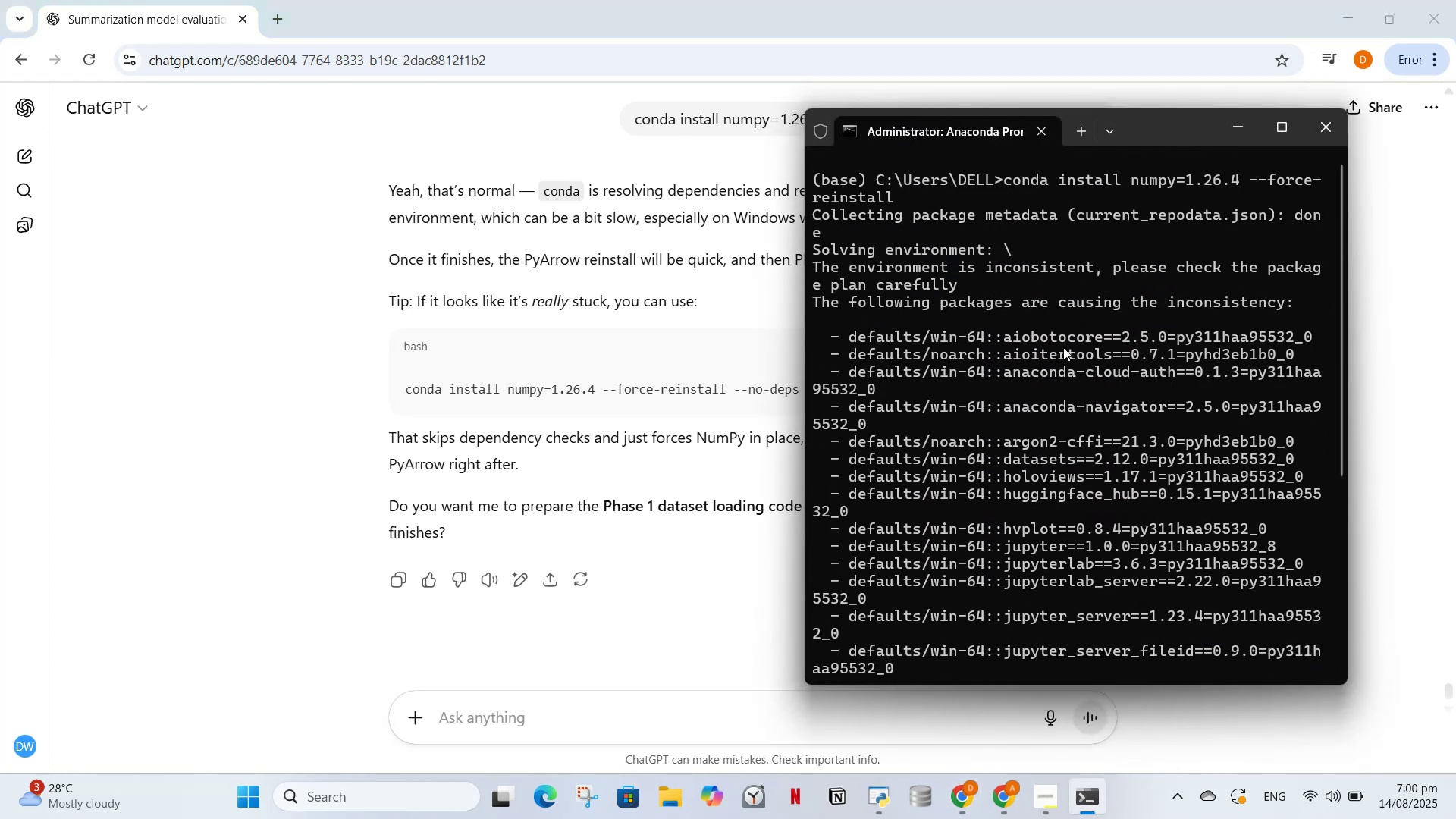 
scroll: coordinate [1053, 358], scroll_direction: down, amount: 8.0
 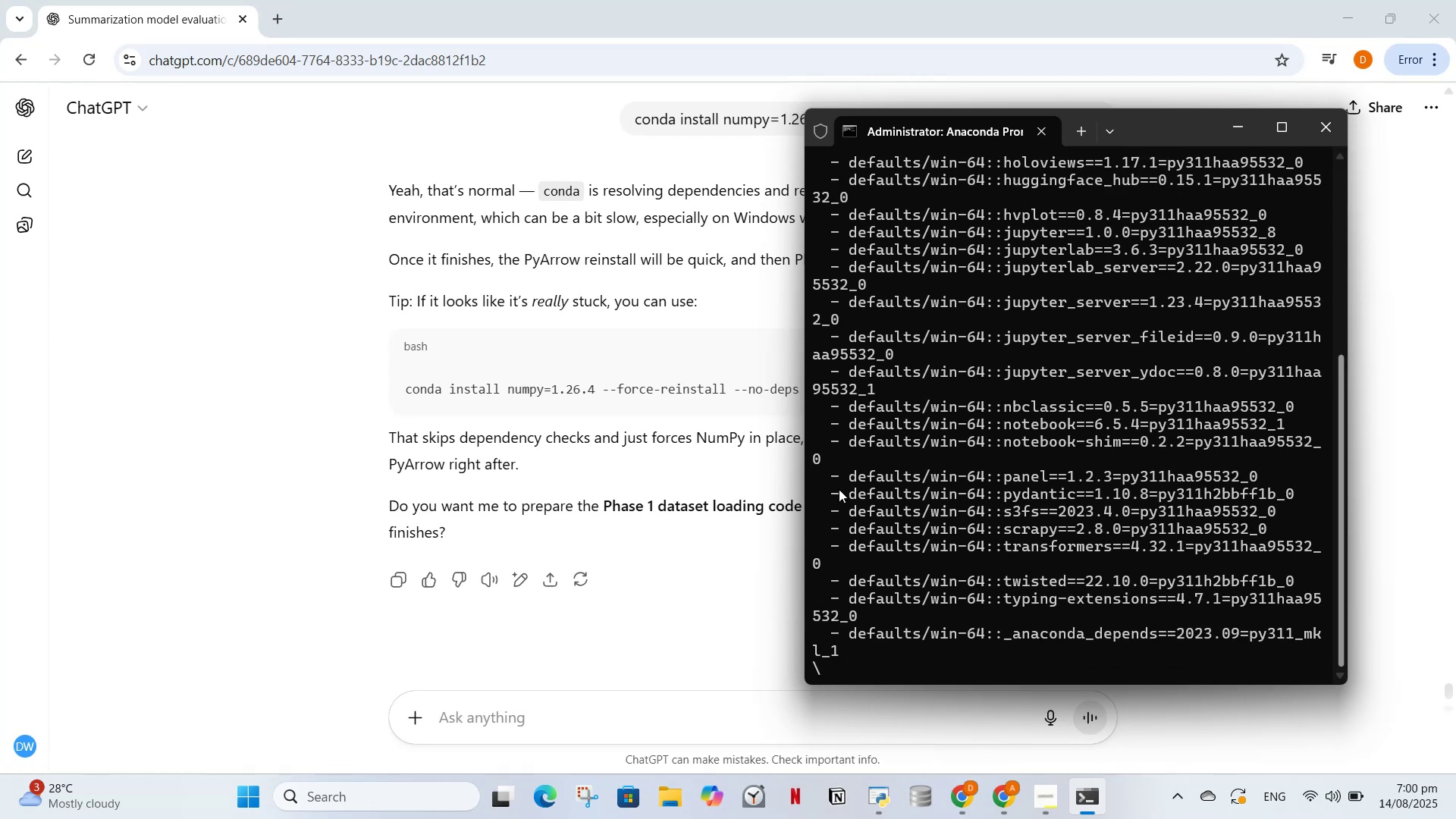 
wait(7.18)
 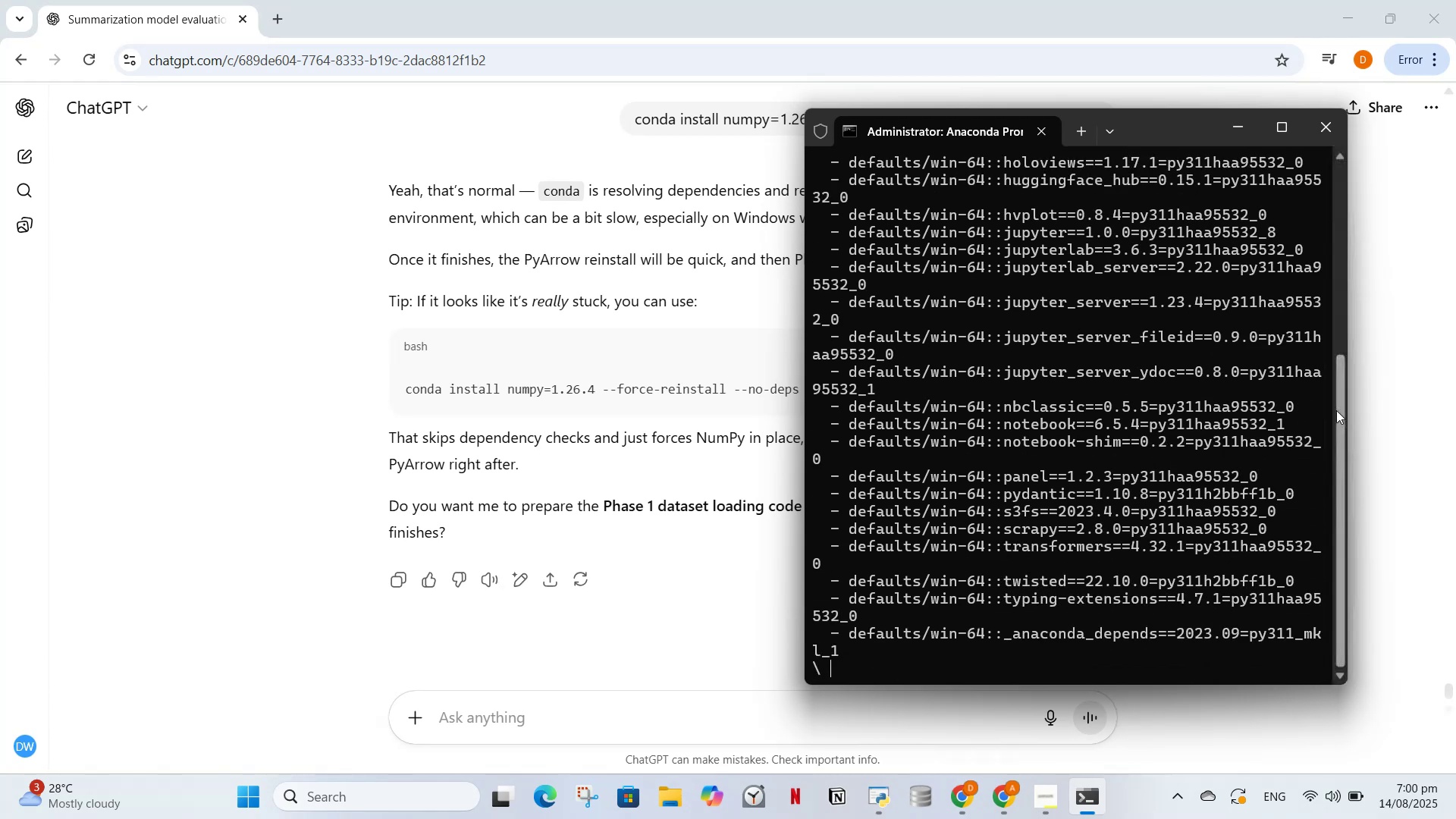 
left_click_drag(start_coordinate=[804, 491], to_coordinate=[711, 488])
 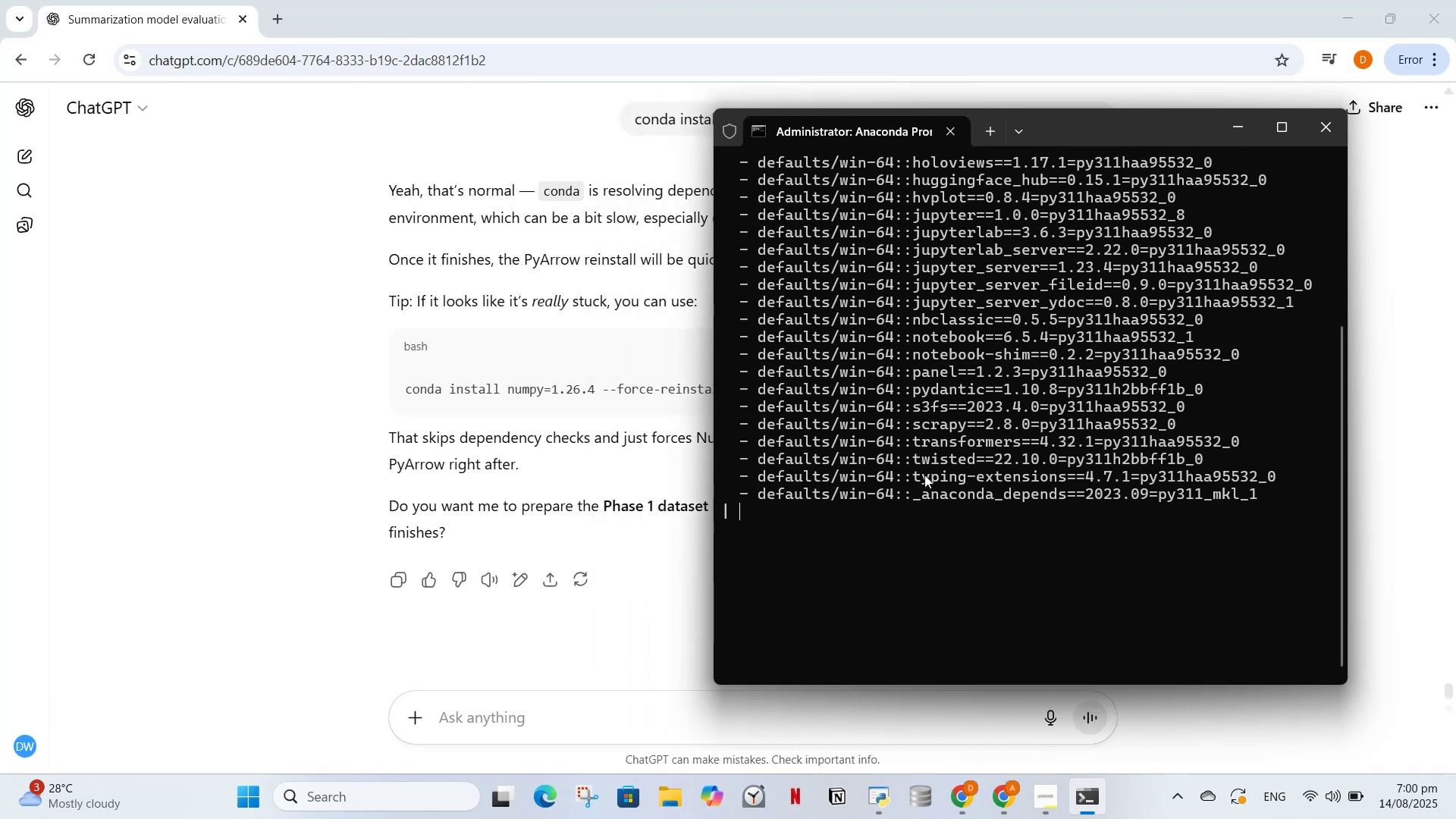 
scroll: coordinate [918, 474], scroll_direction: up, amount: 5.0
 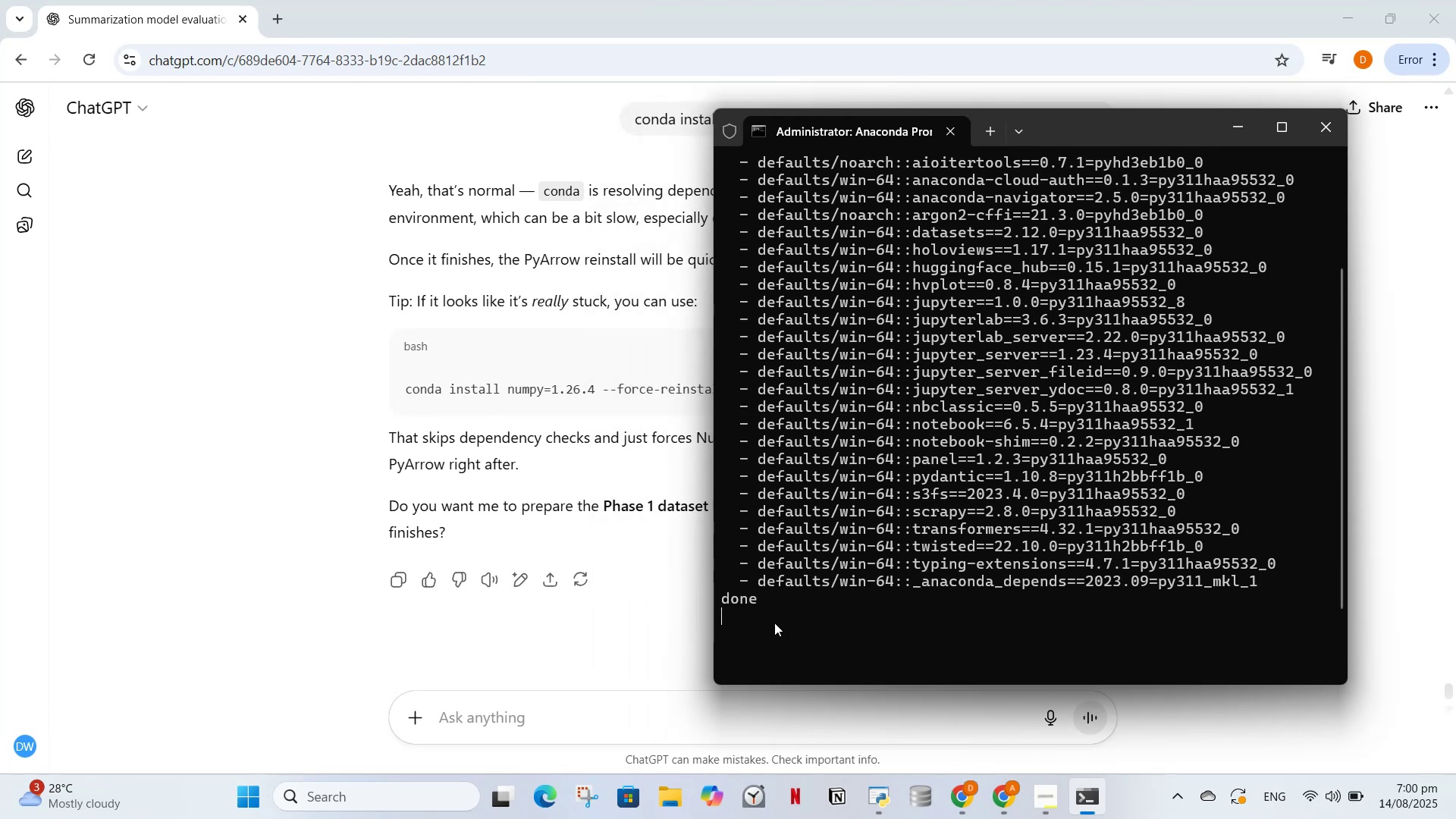 
wait(5.32)
 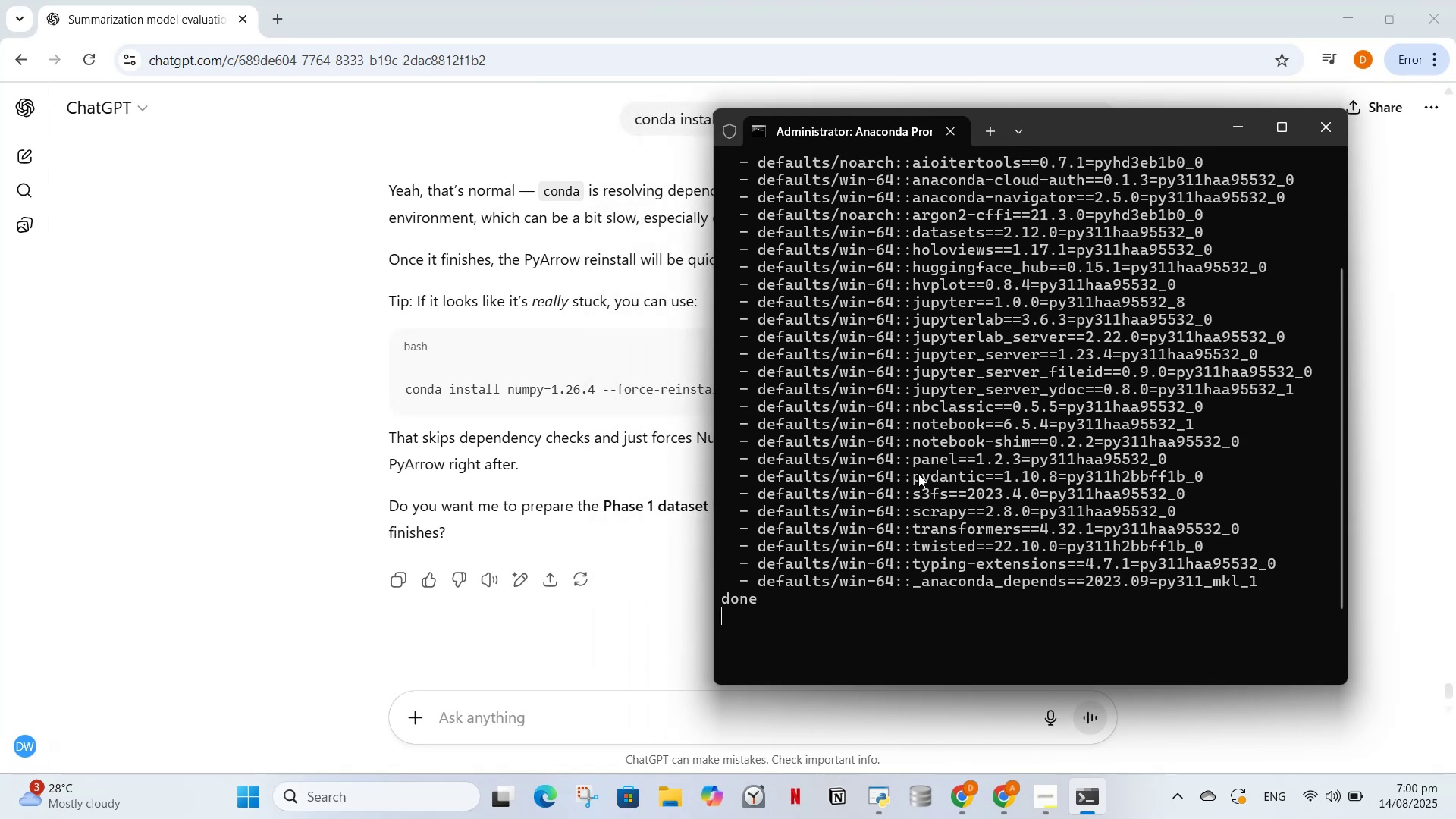 
left_click([774, 619])
 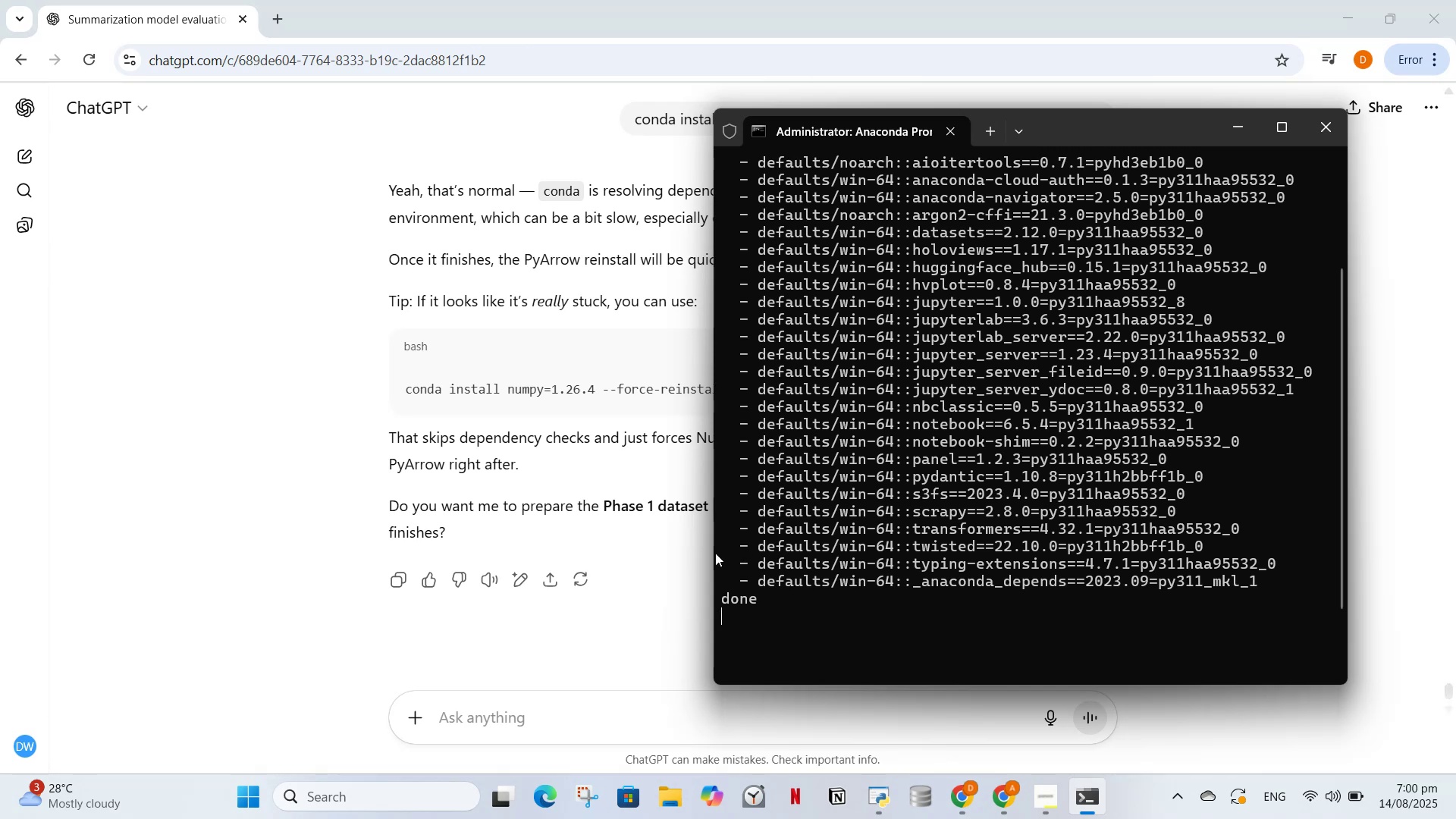 
left_click_drag(start_coordinate=[713, 551], to_coordinate=[444, 507])
 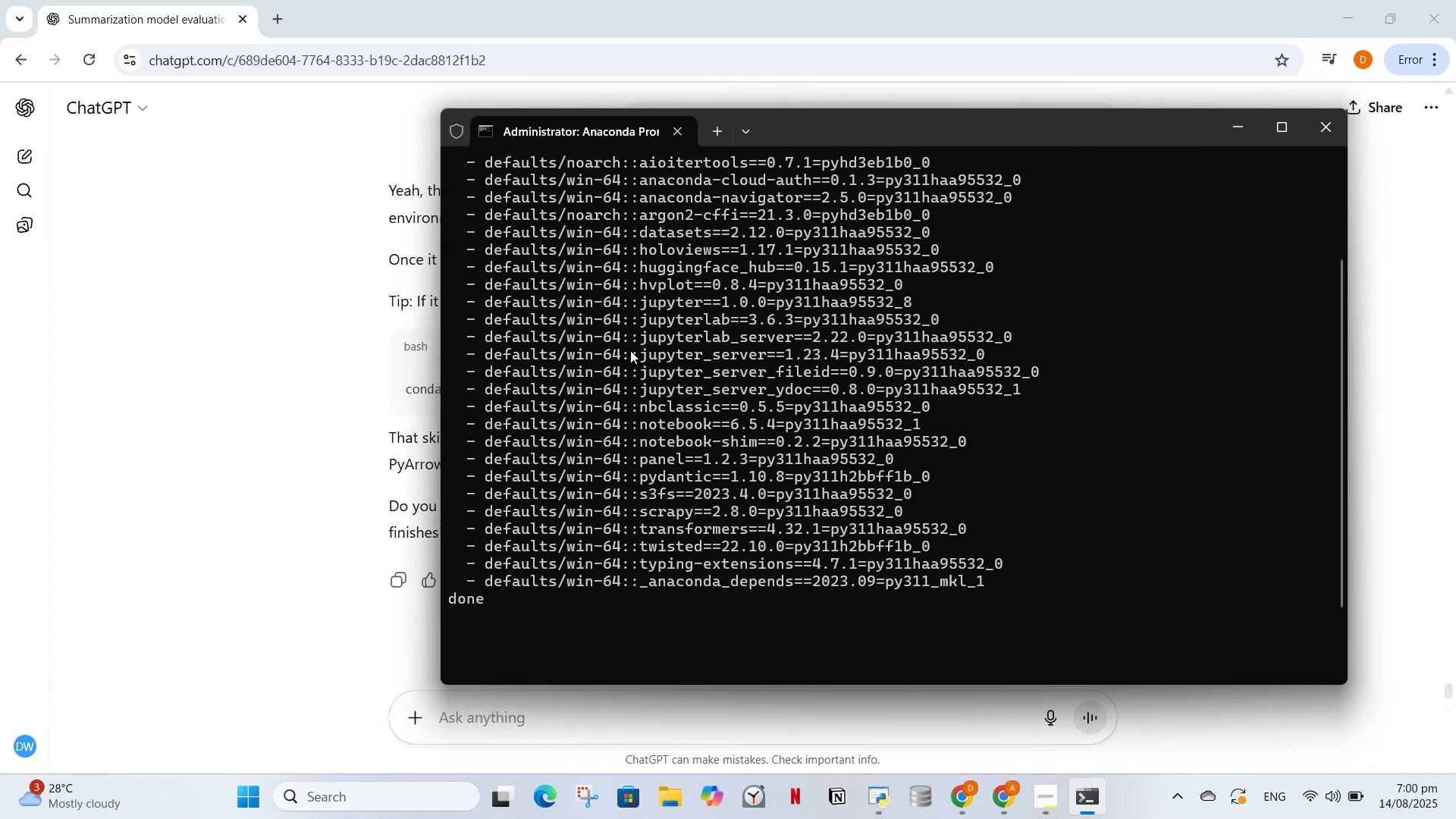 
scroll: coordinate [630, 350], scroll_direction: up, amount: 5.0
 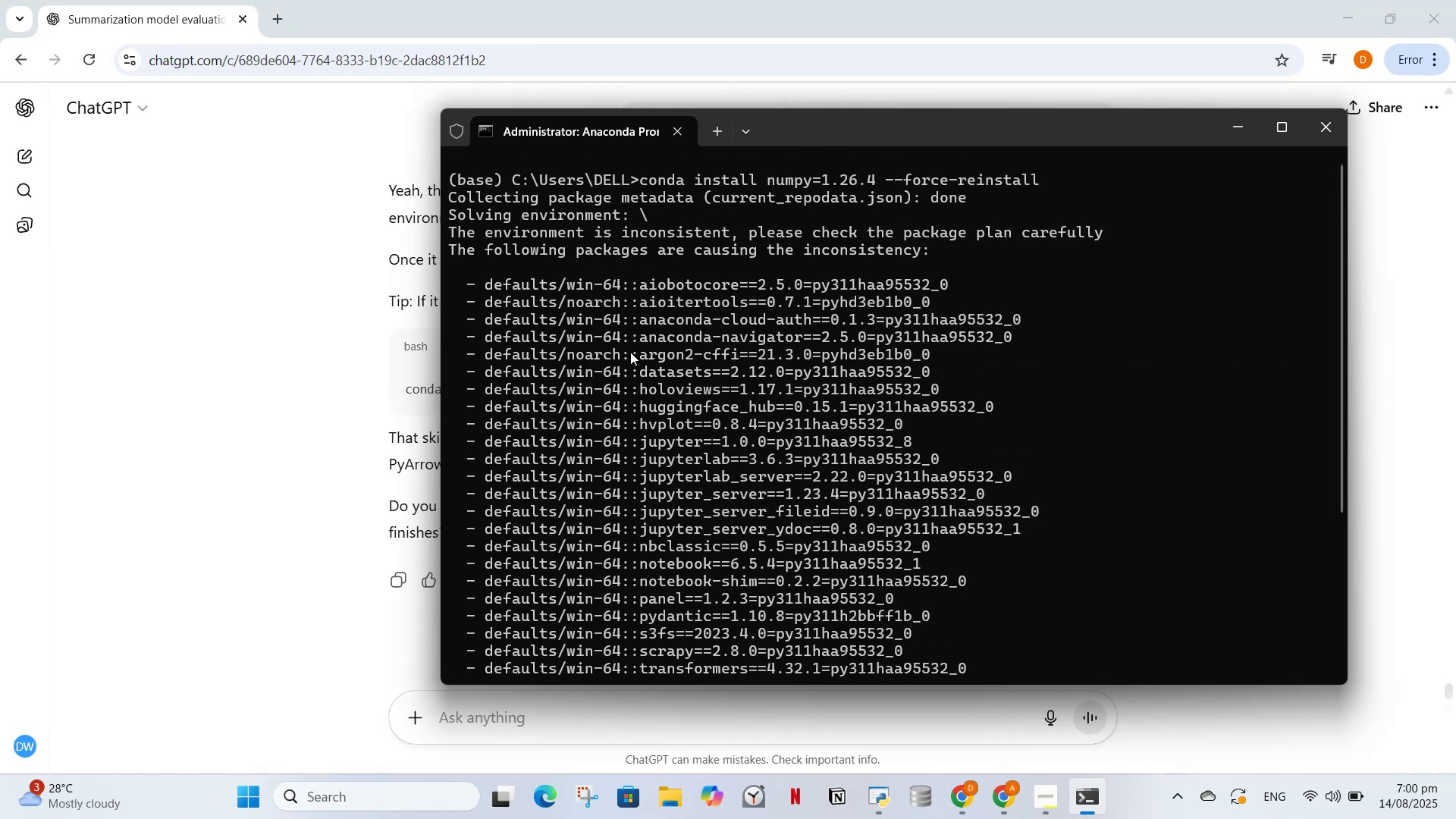 
scroll: coordinate [630, 352], scroll_direction: down, amount: 5.0
 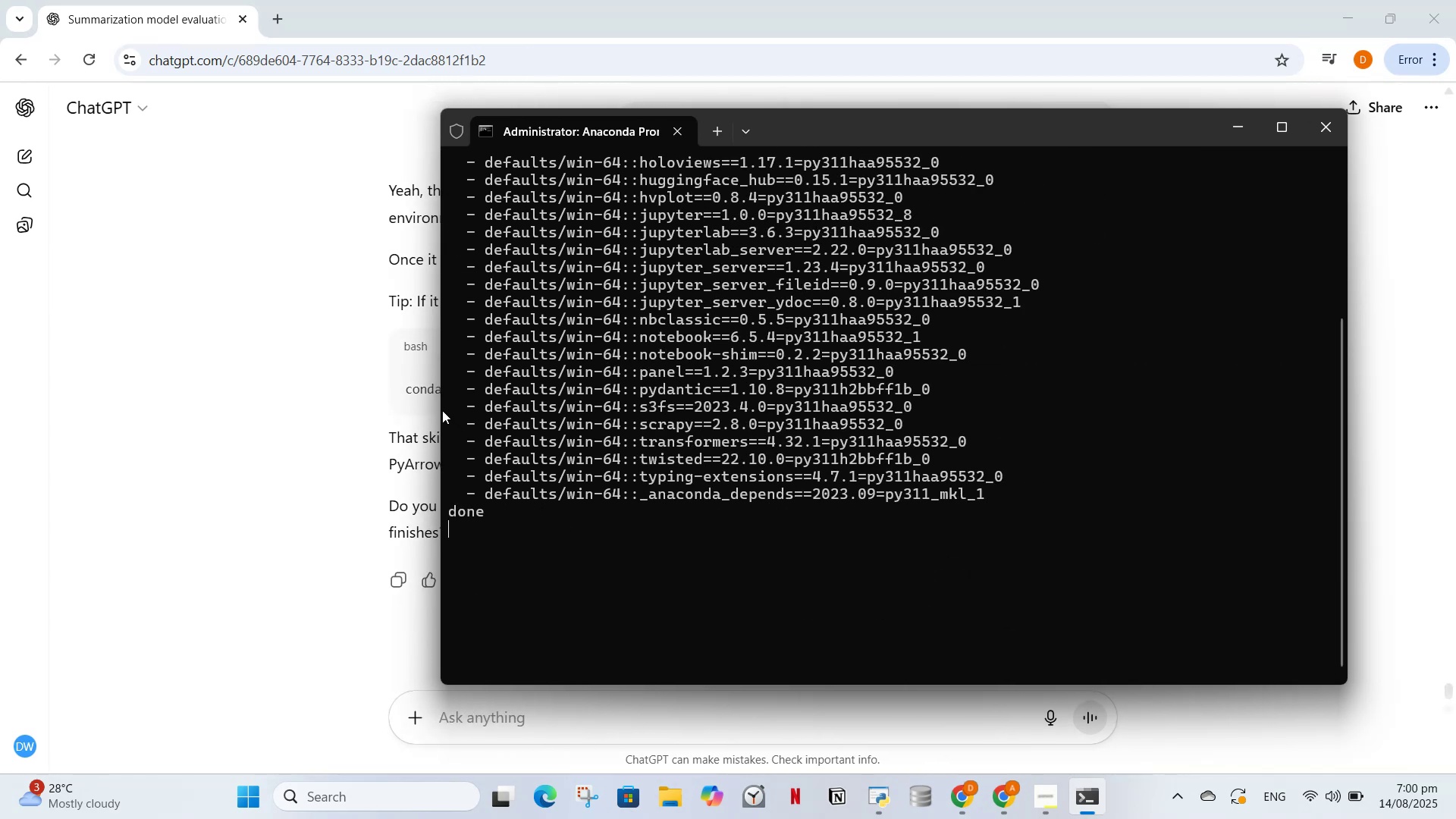 
left_click_drag(start_coordinate=[439, 406], to_coordinate=[839, 375])
 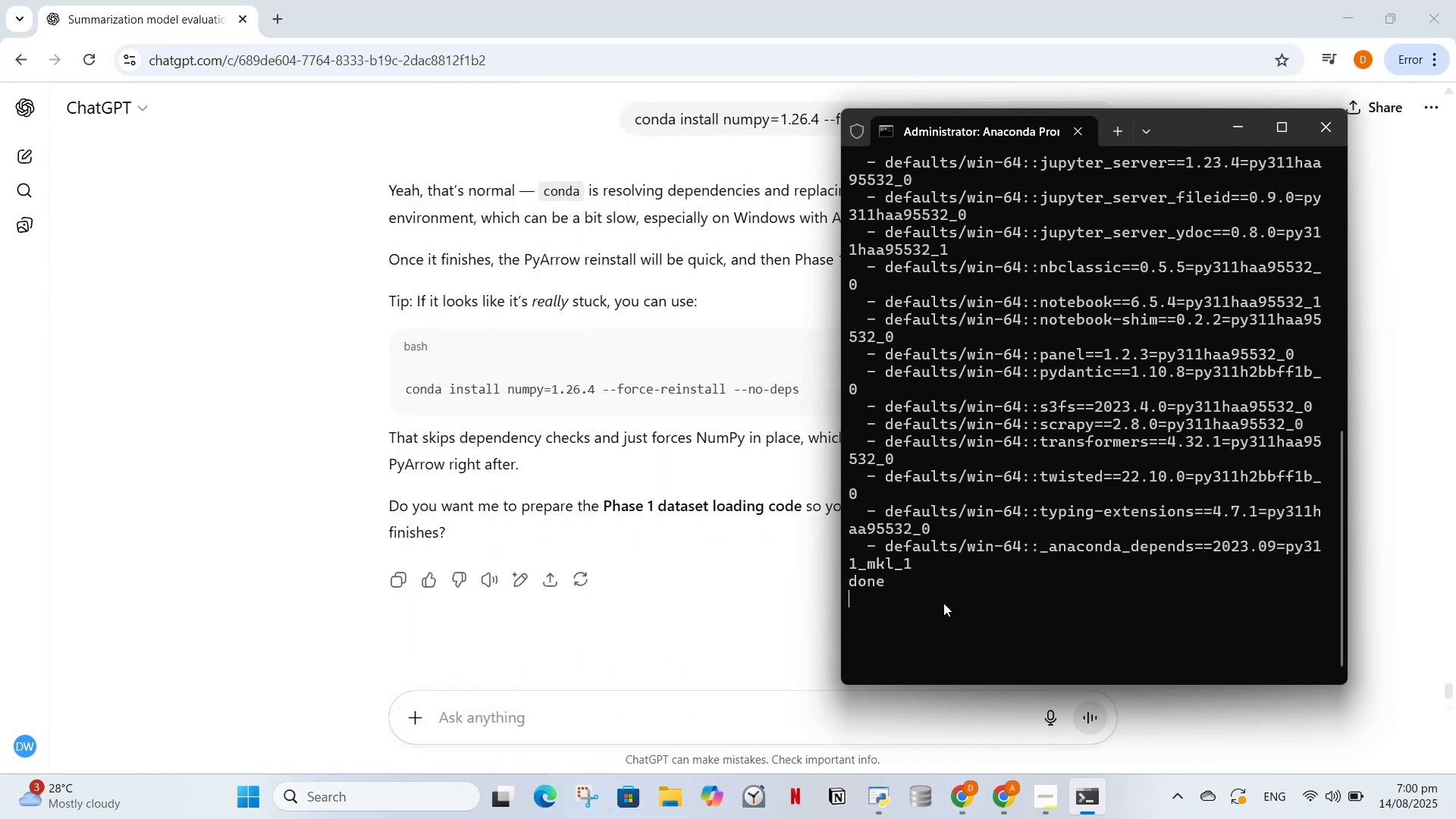 
key(S)
 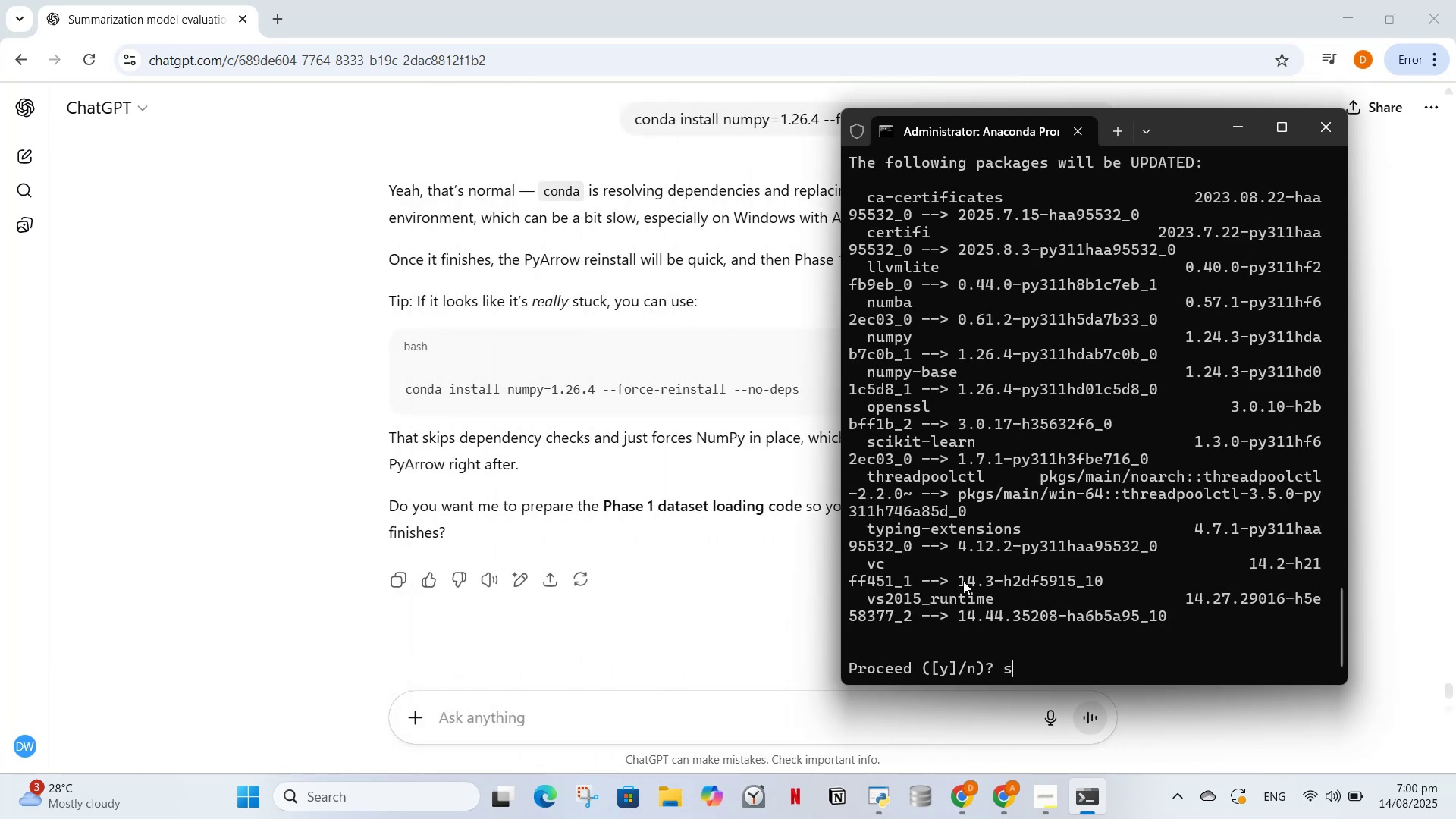 
key(Backspace)
 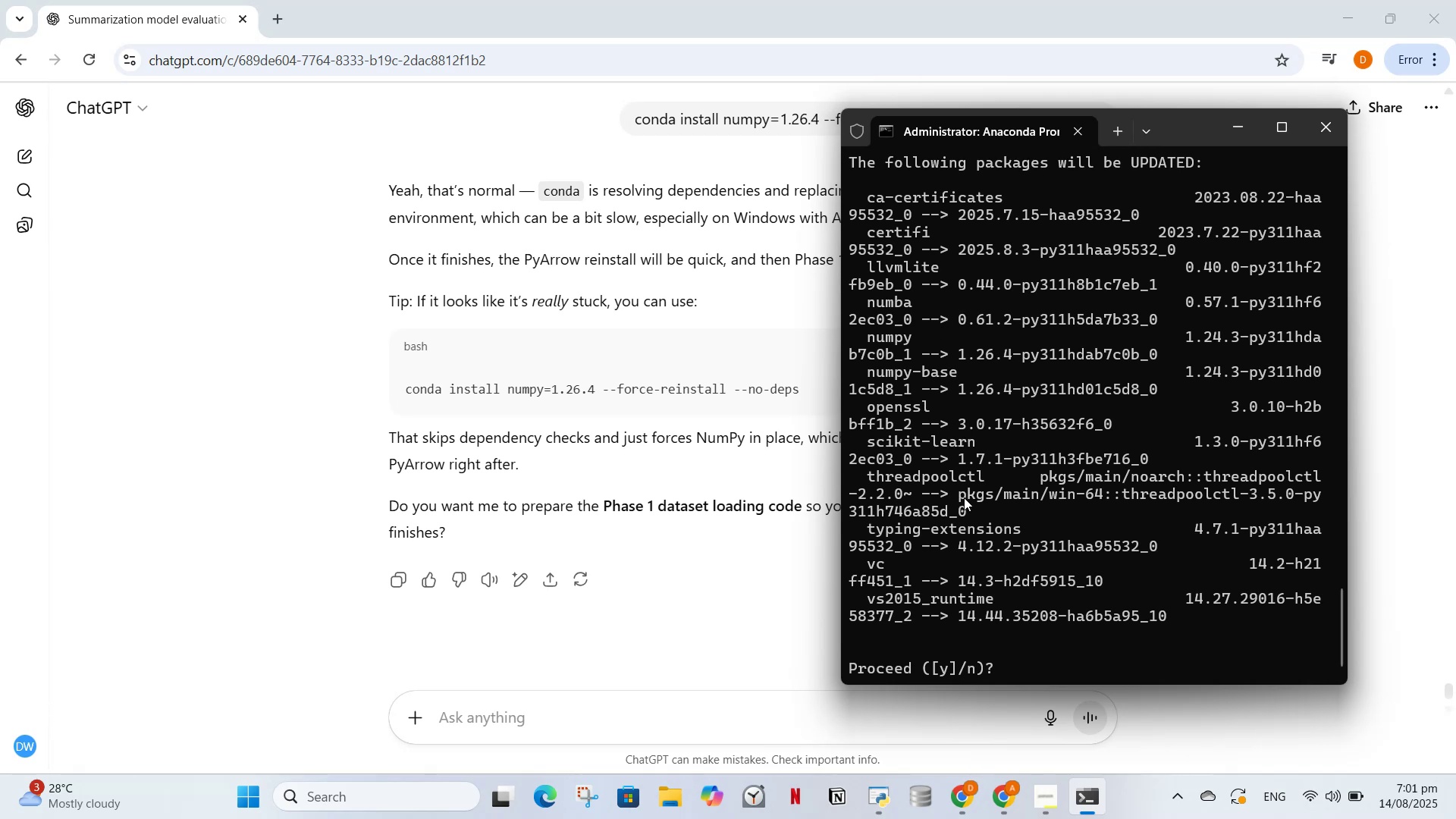 
wait(5.49)
 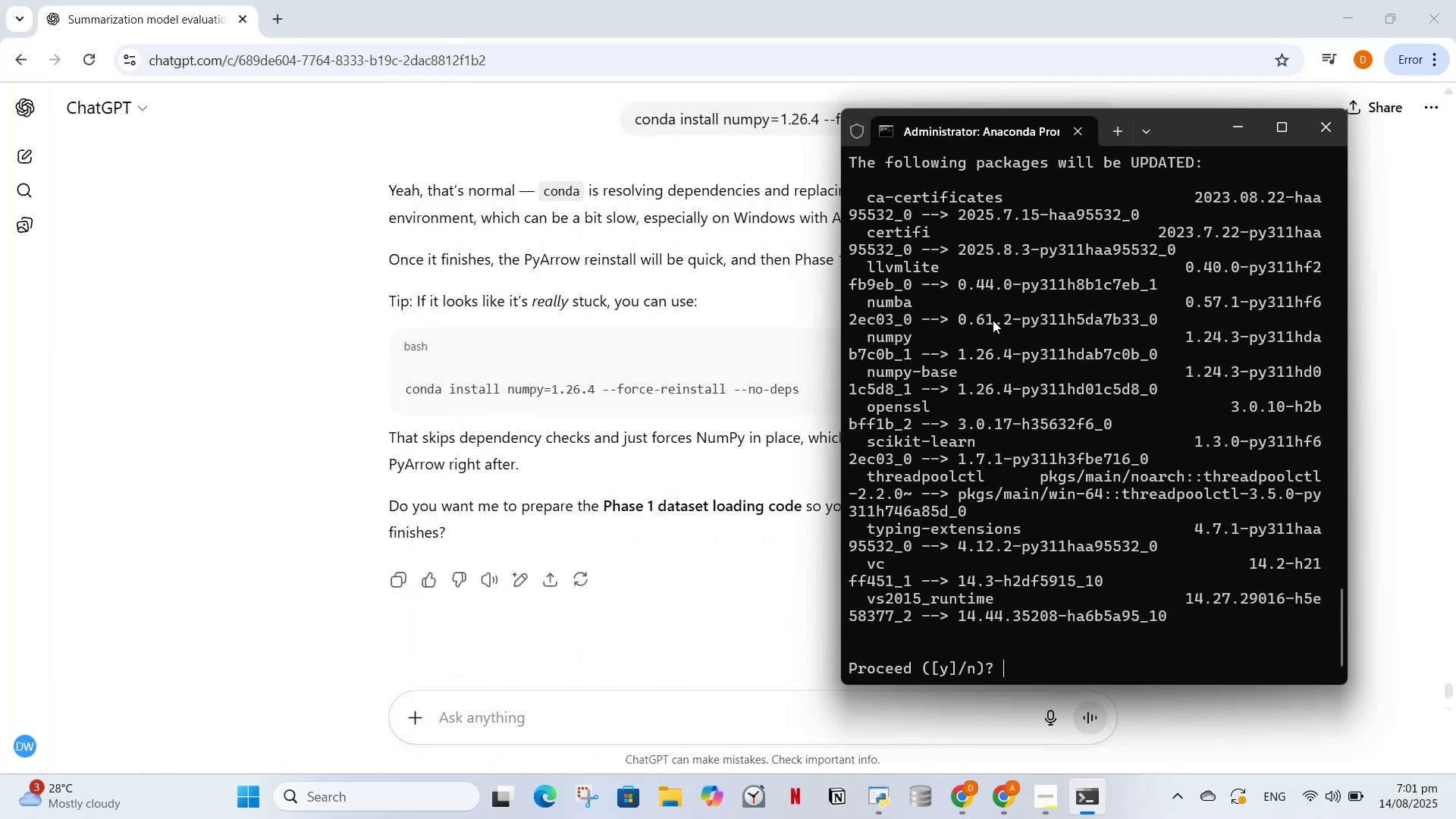 
key(Y)
 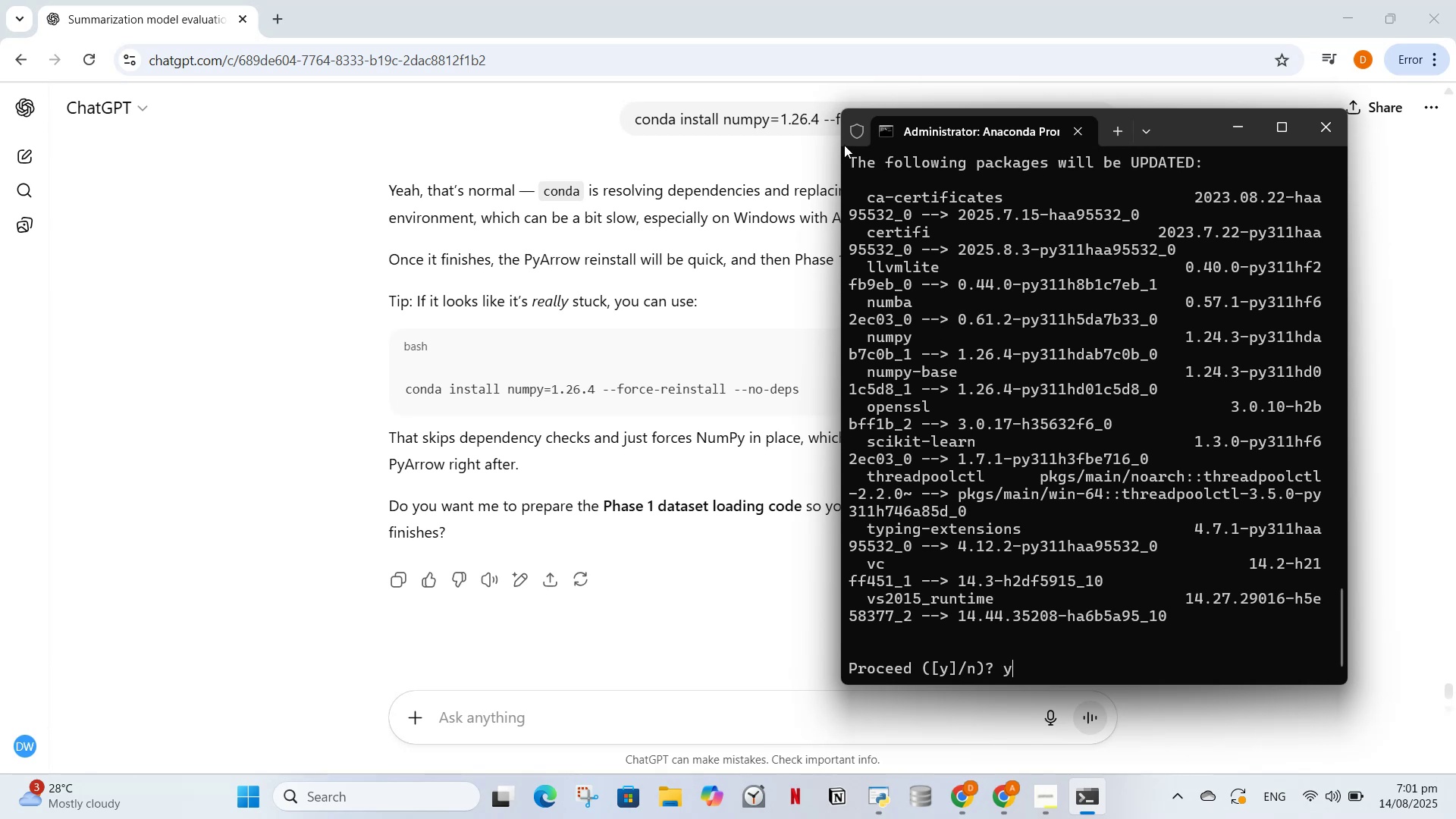 
left_click_drag(start_coordinate=[854, 165], to_coordinate=[1203, 383])
 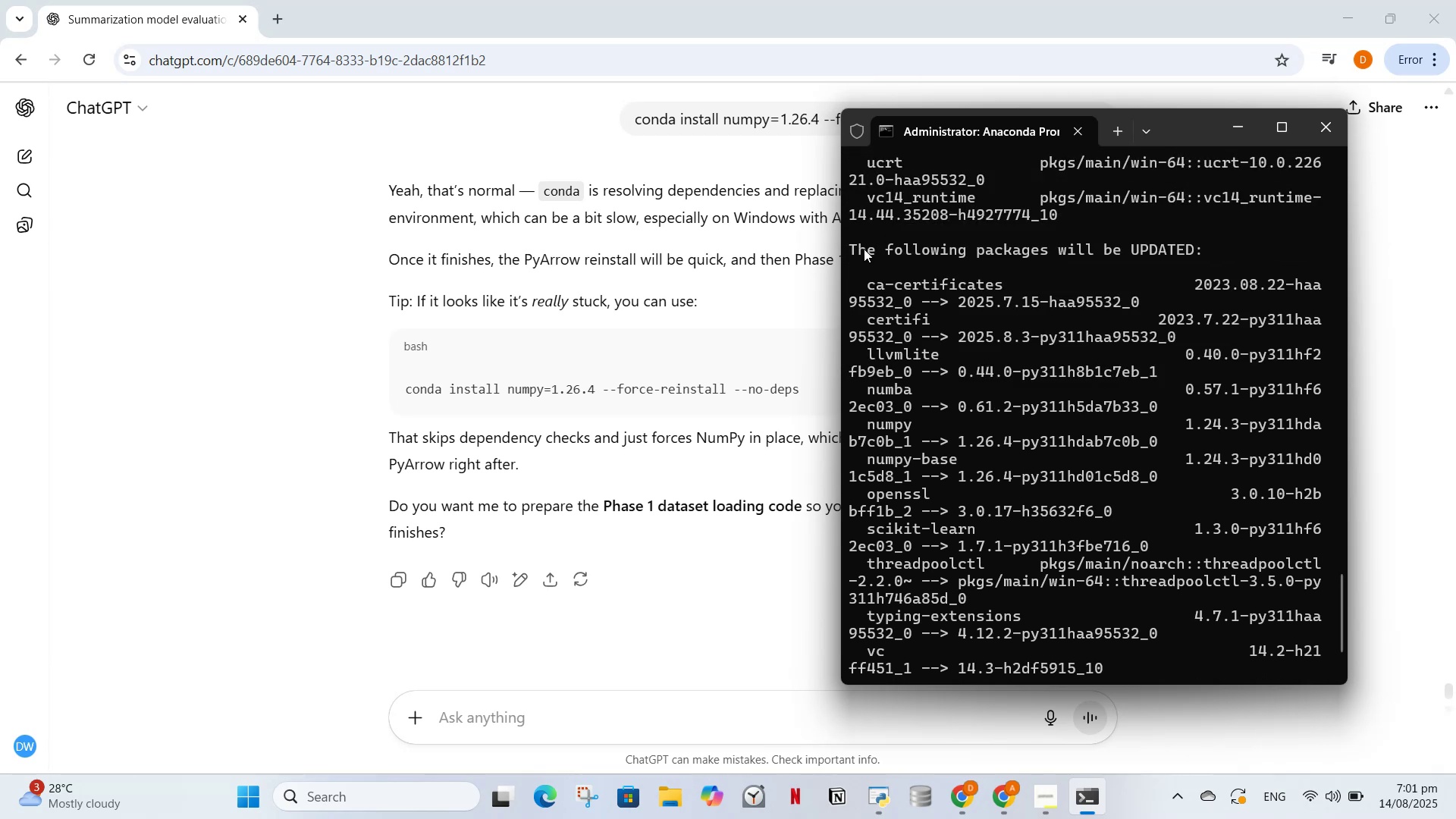 
left_click_drag(start_coordinate=[849, 240], to_coordinate=[1107, 667])
 